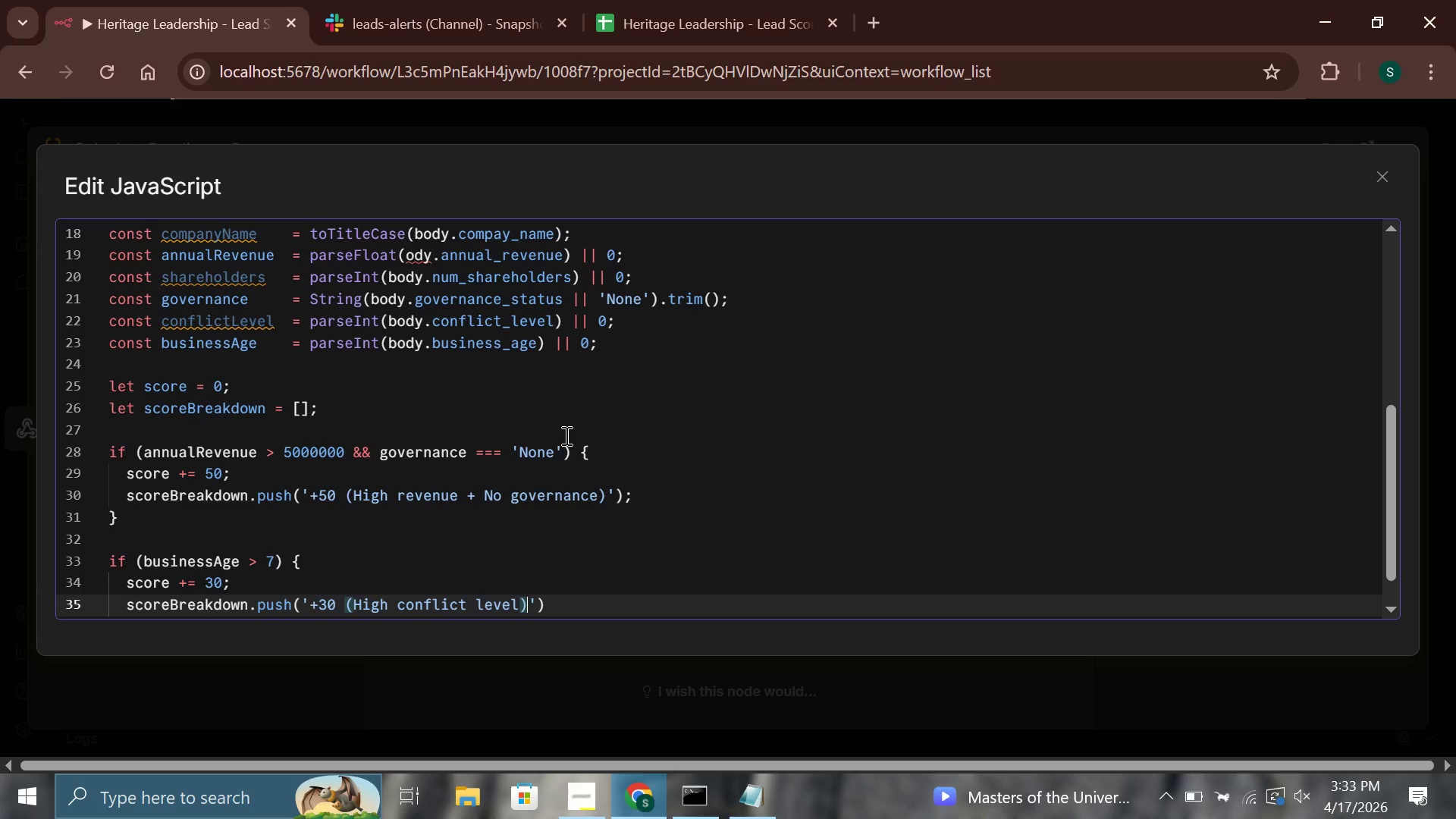 
key(ArrowRight)
 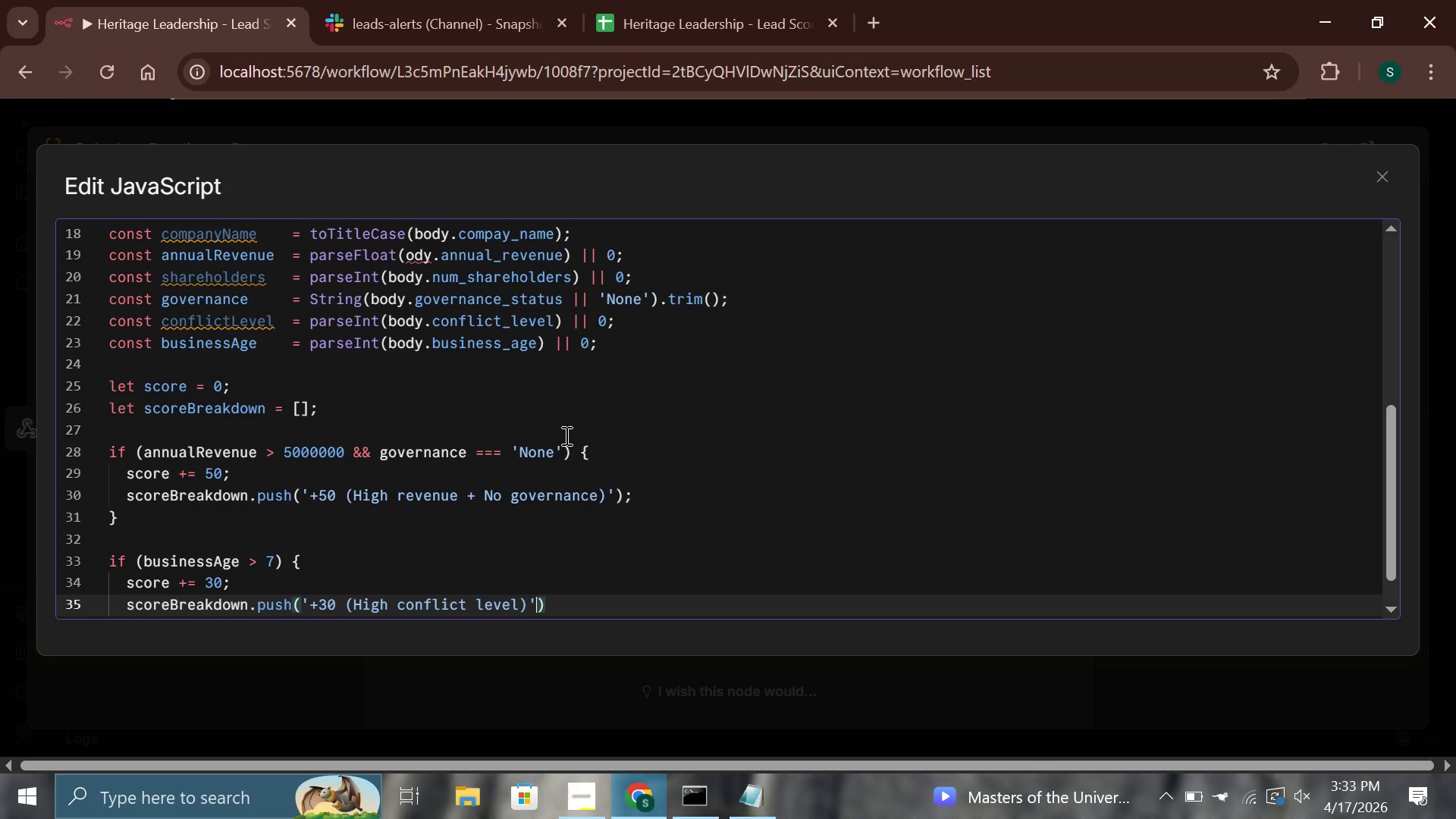 
key(ArrowRight)
 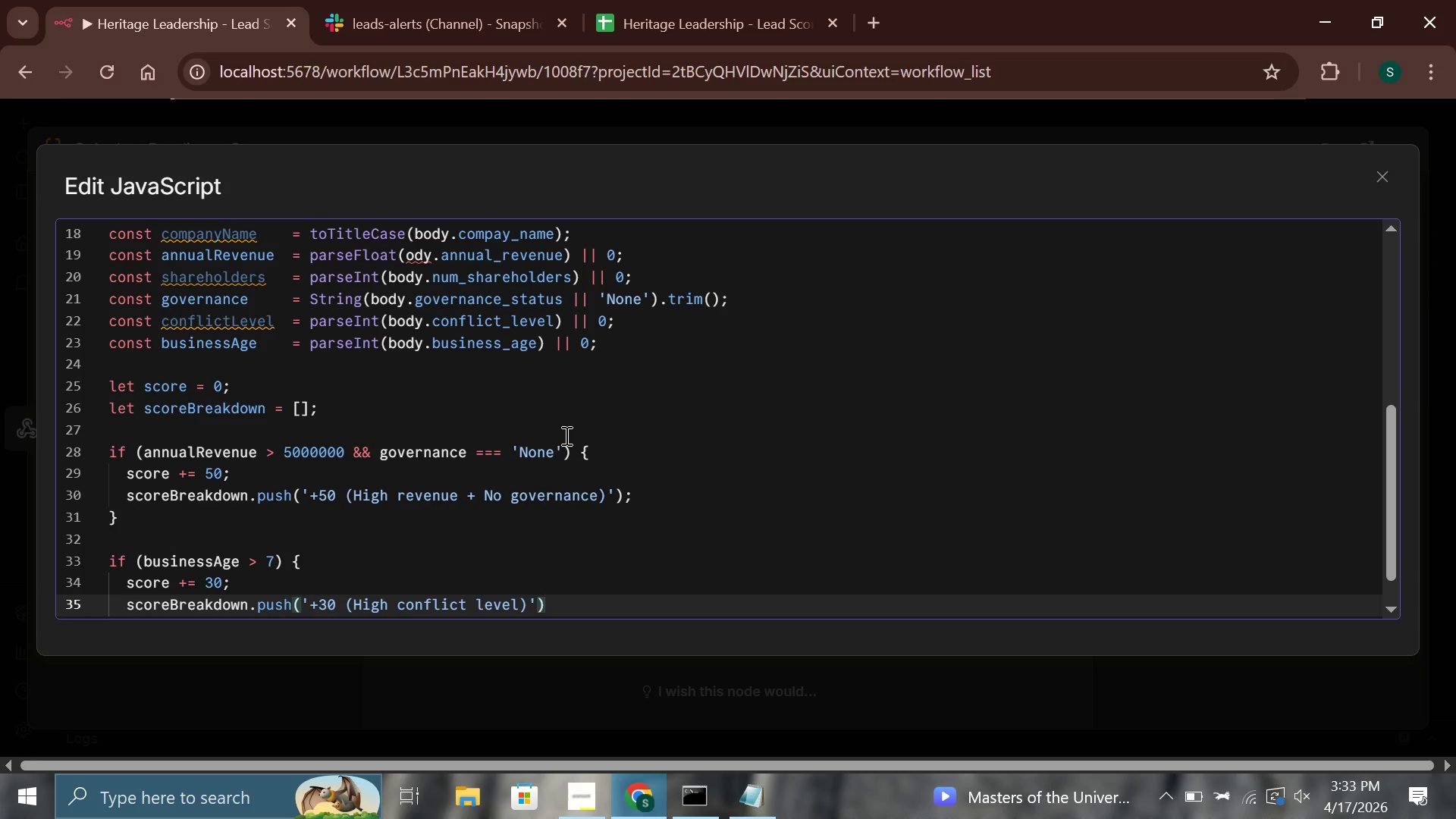 
key(Semicolon)
 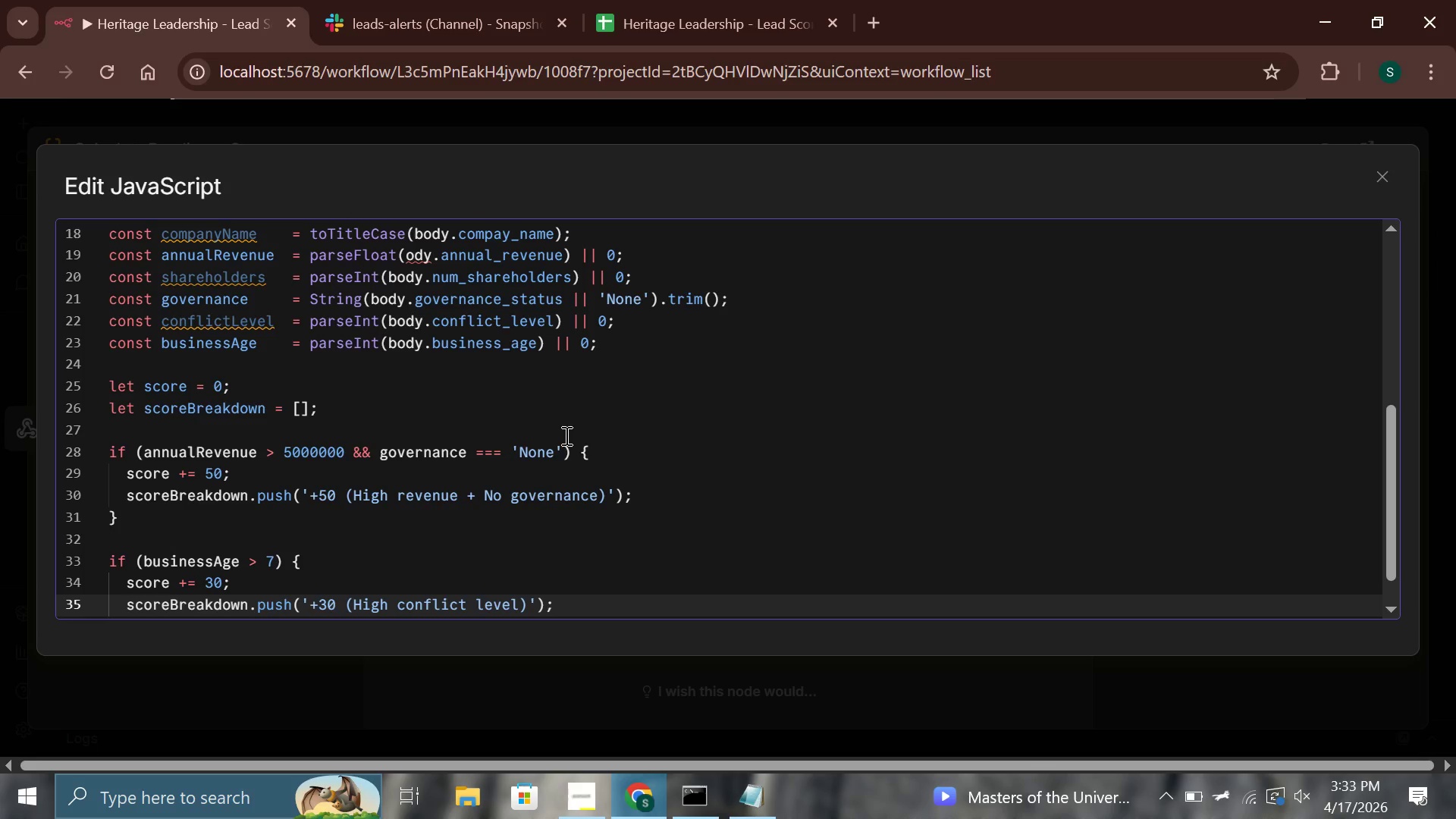 
key(ArrowDown)
 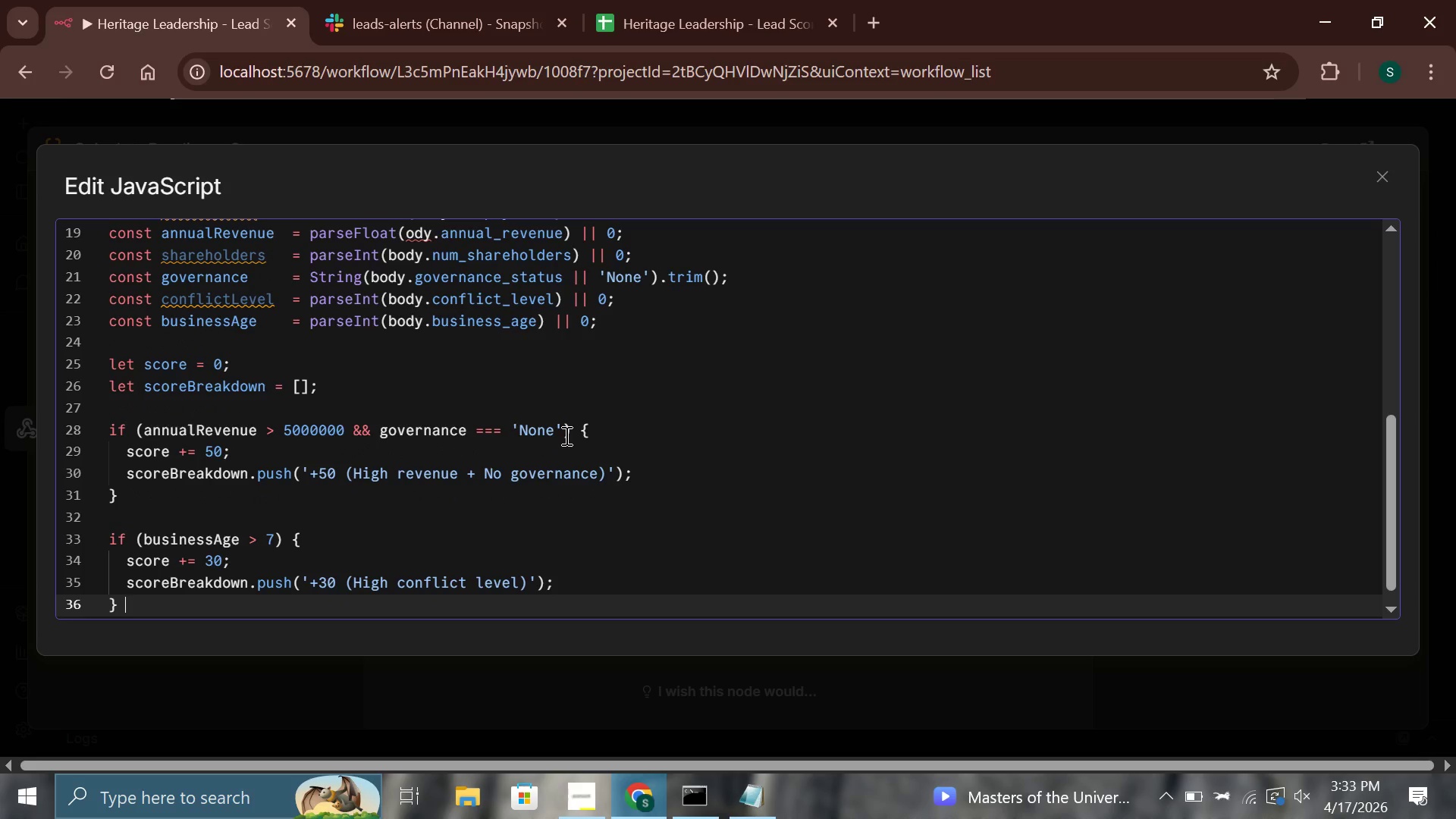 
key(ArrowDown)
 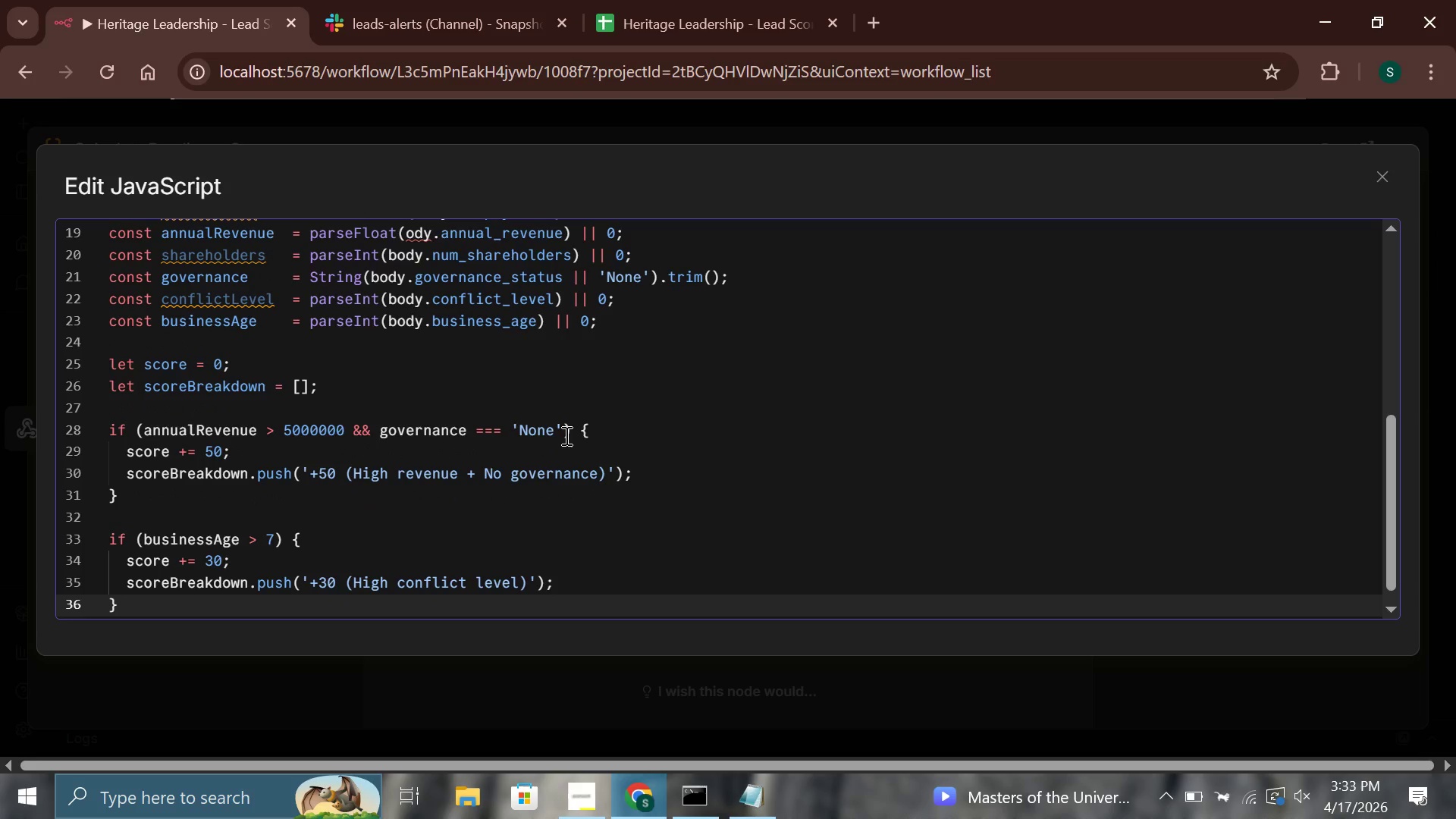 
key(Backspace)
 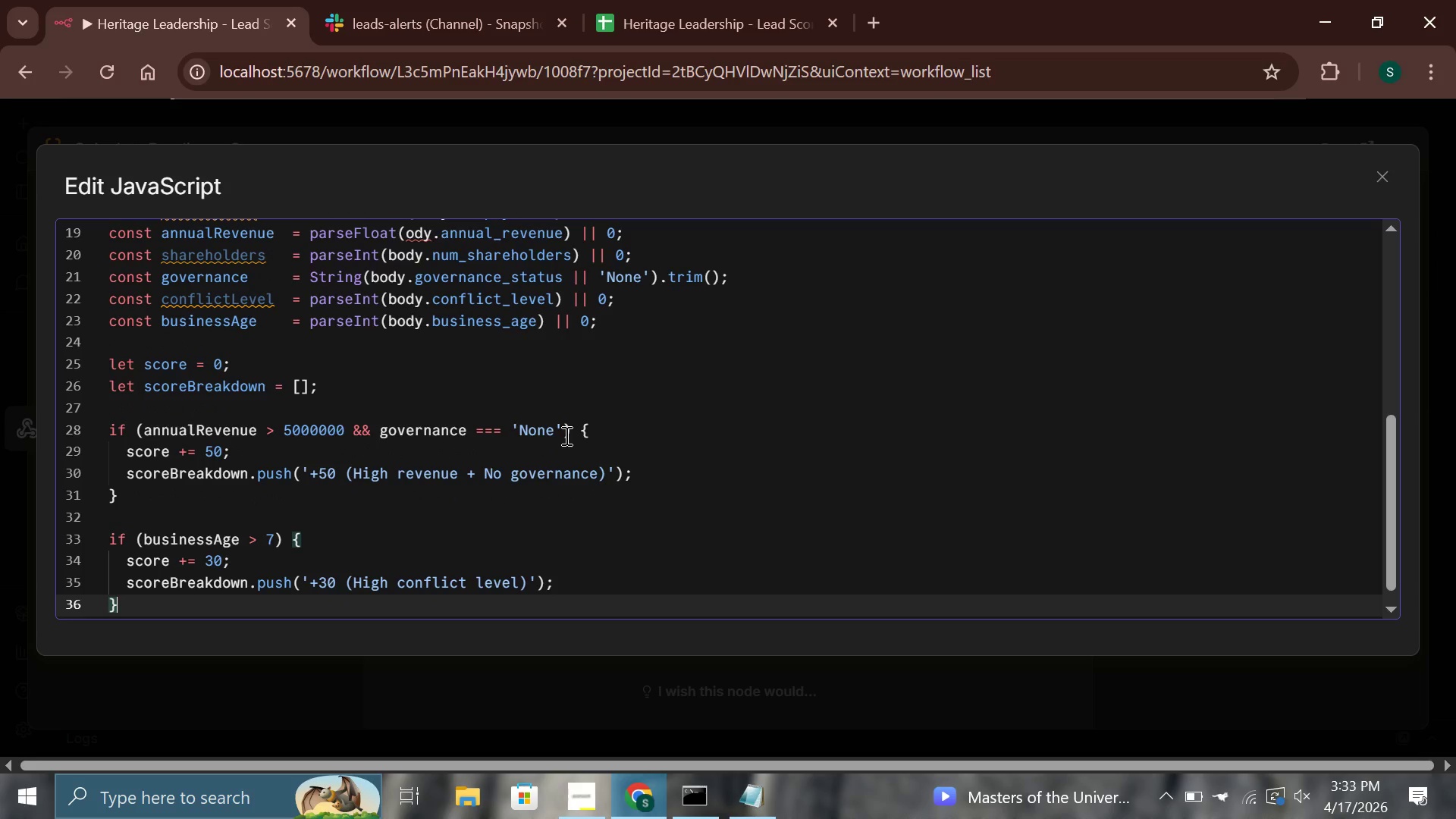 
key(Enter)
 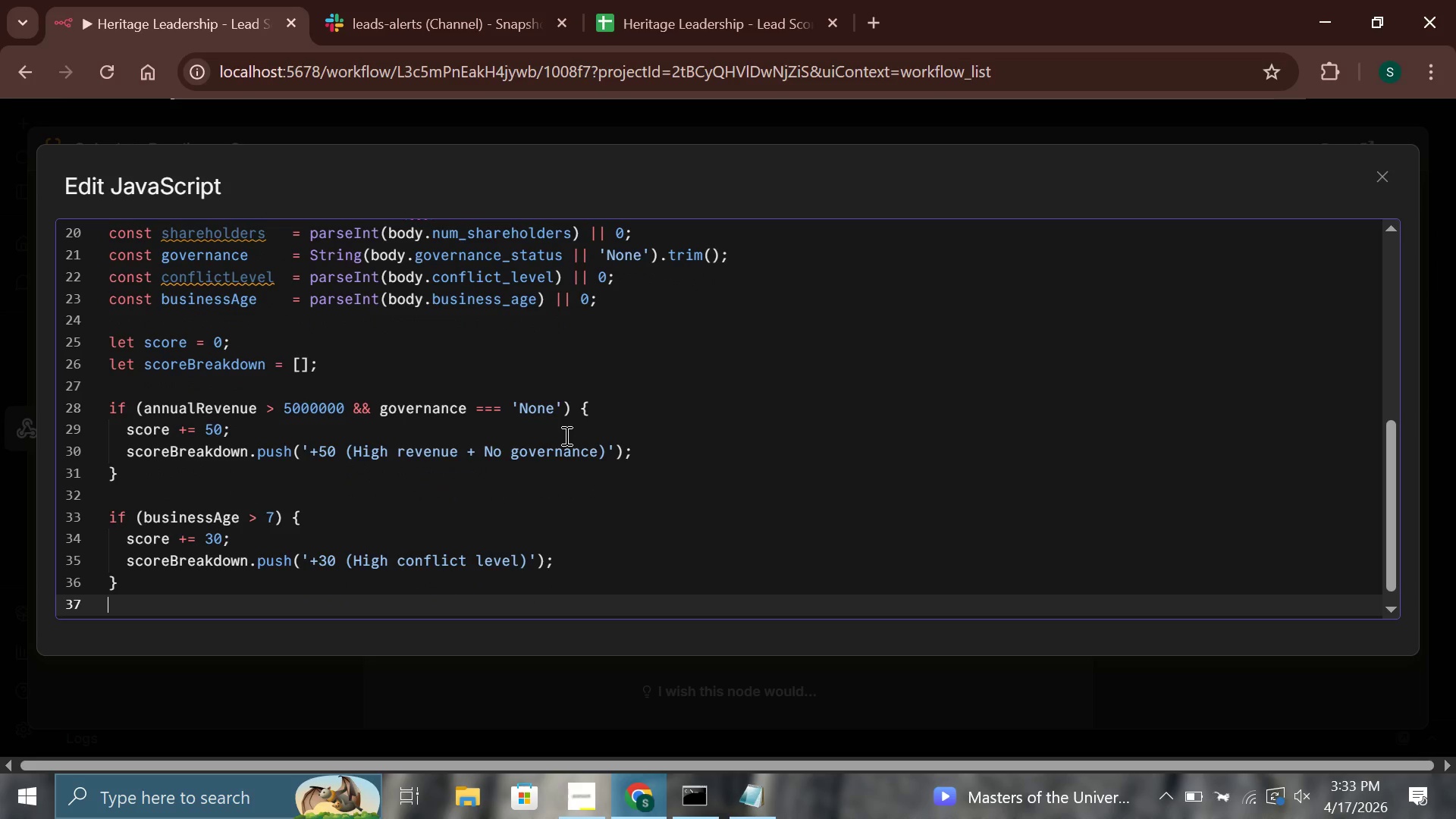 
key(Enter)
 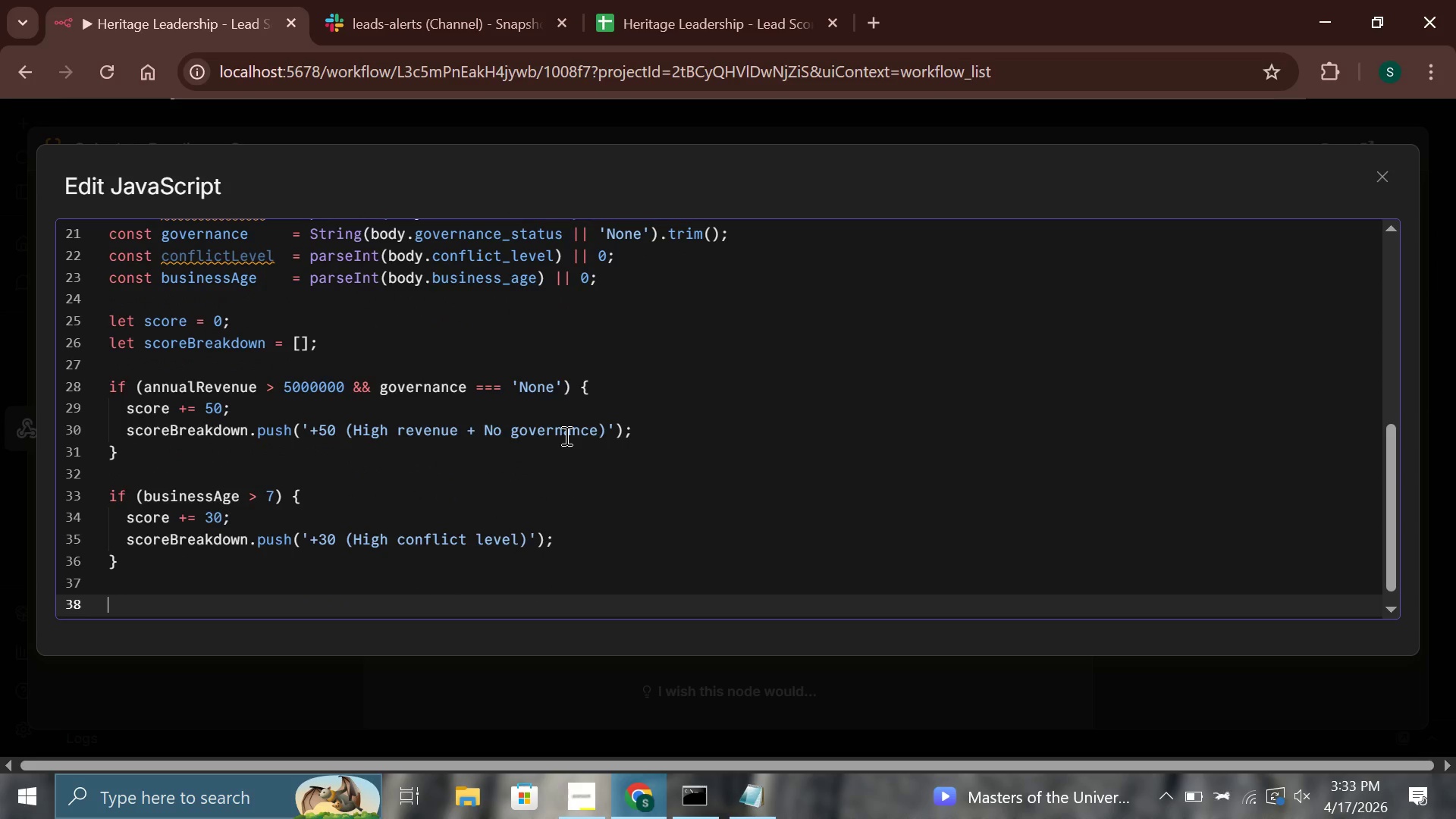 
type(if (busi)
 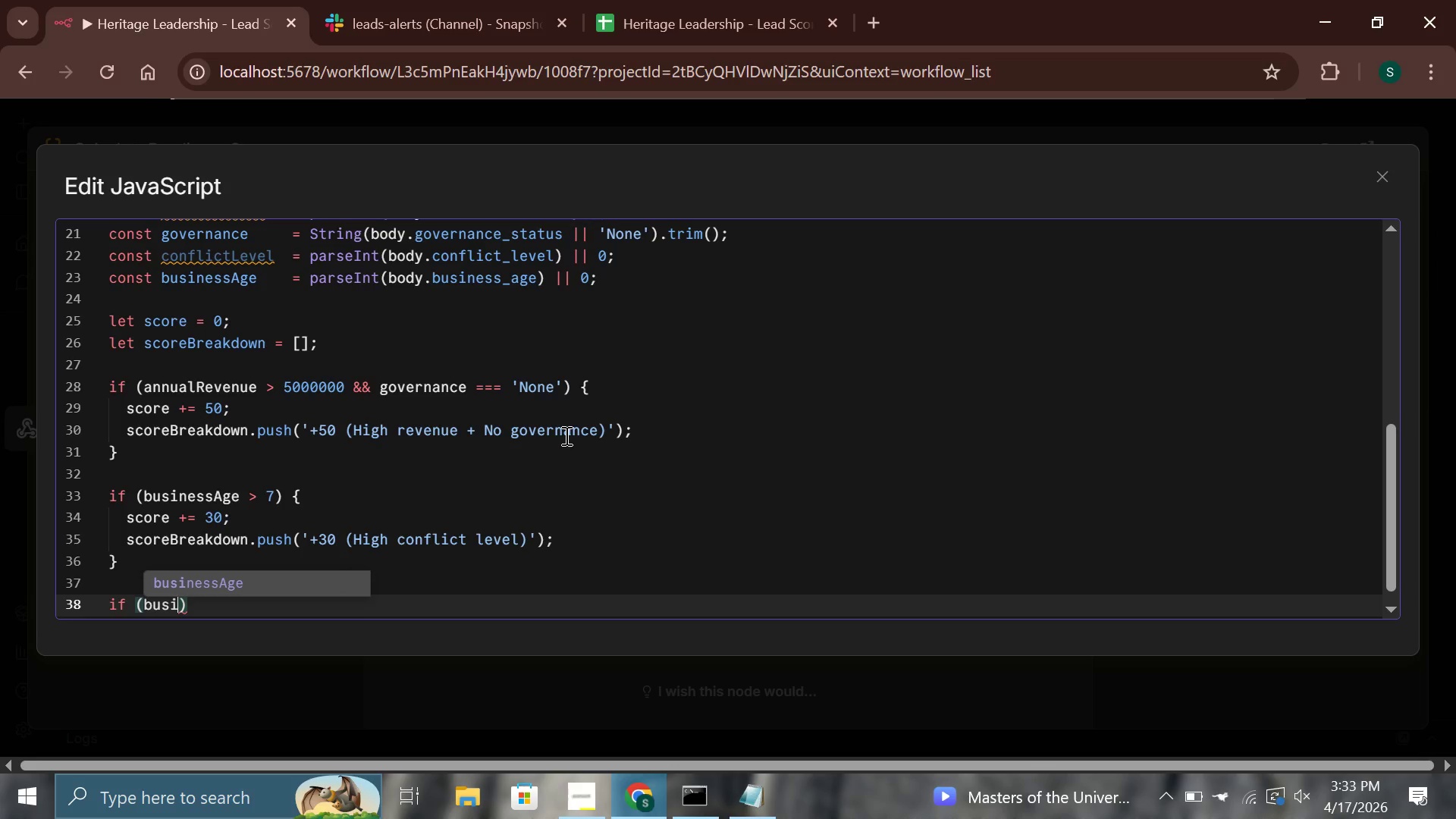 
key(Enter)
 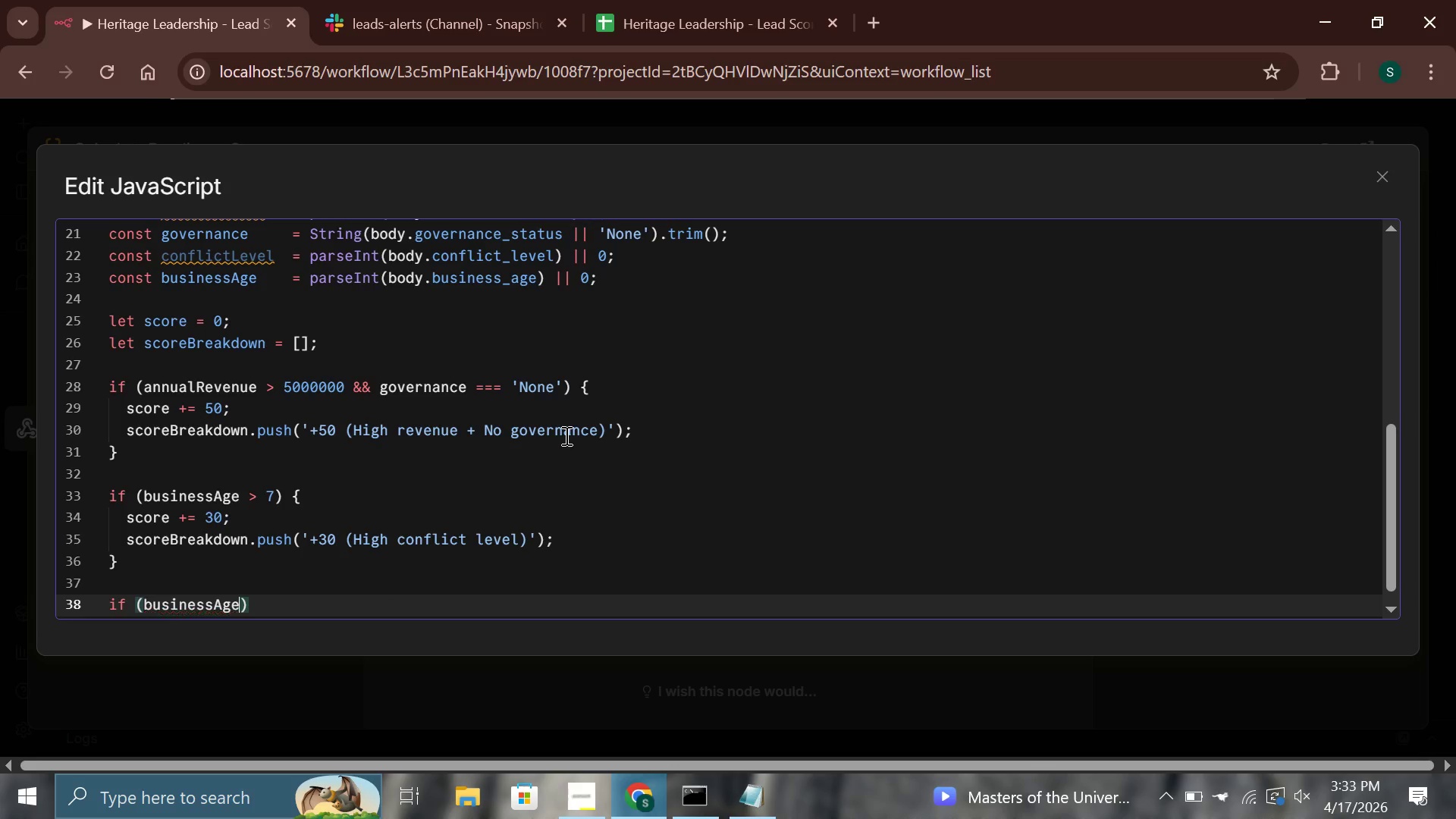 
type( > 30)
 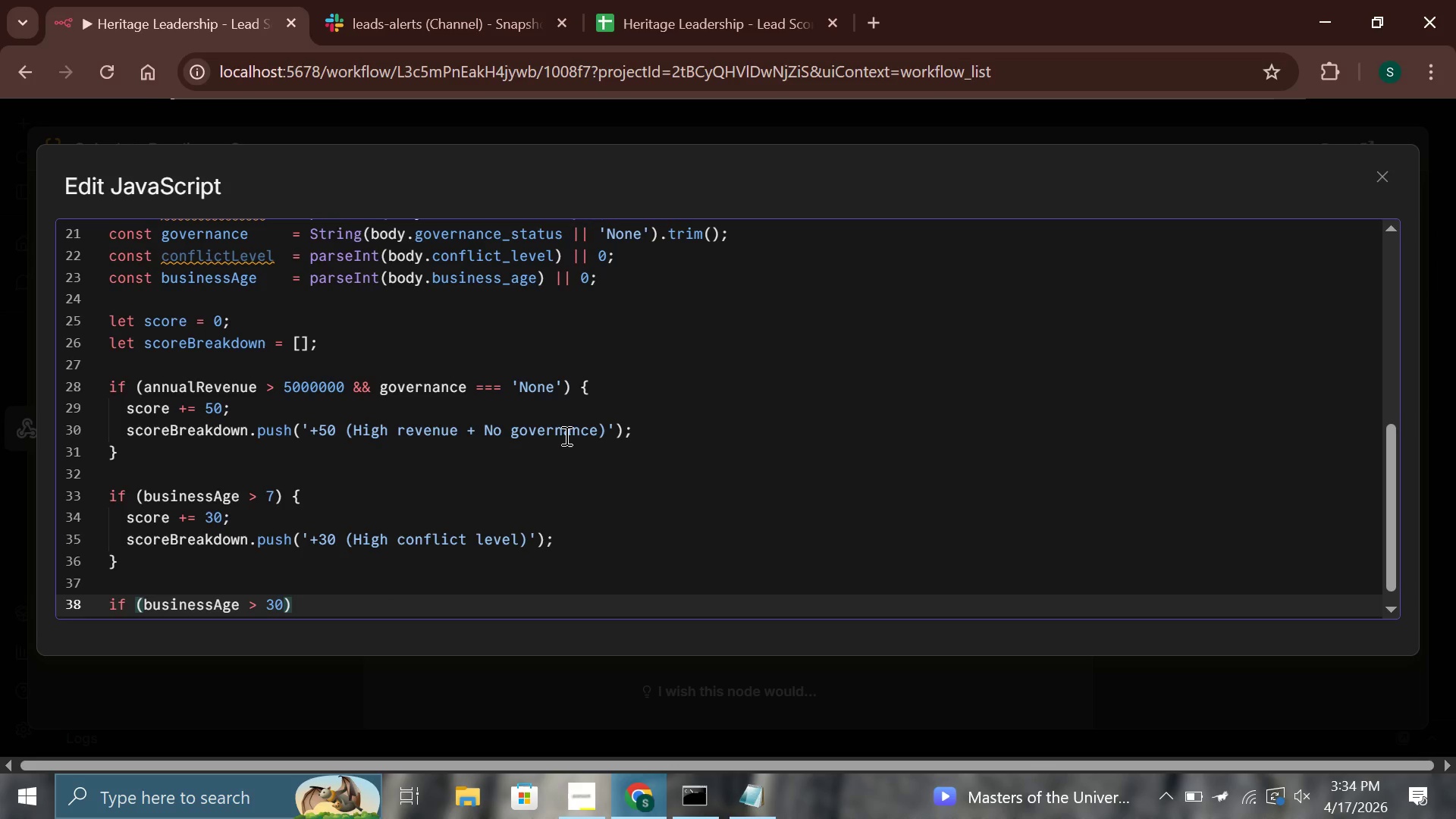 
key(ArrowRight)
 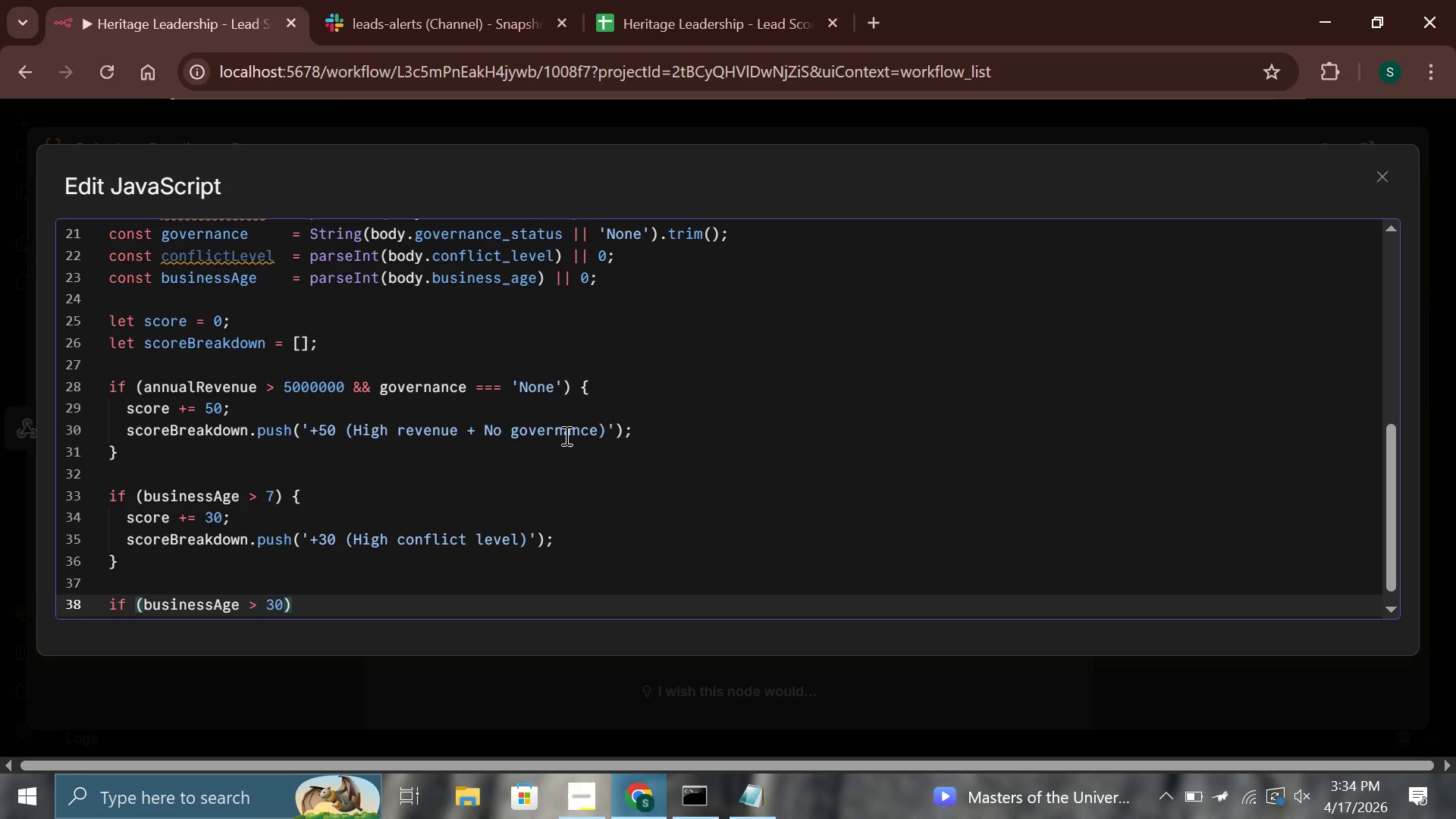 
key(Space)
 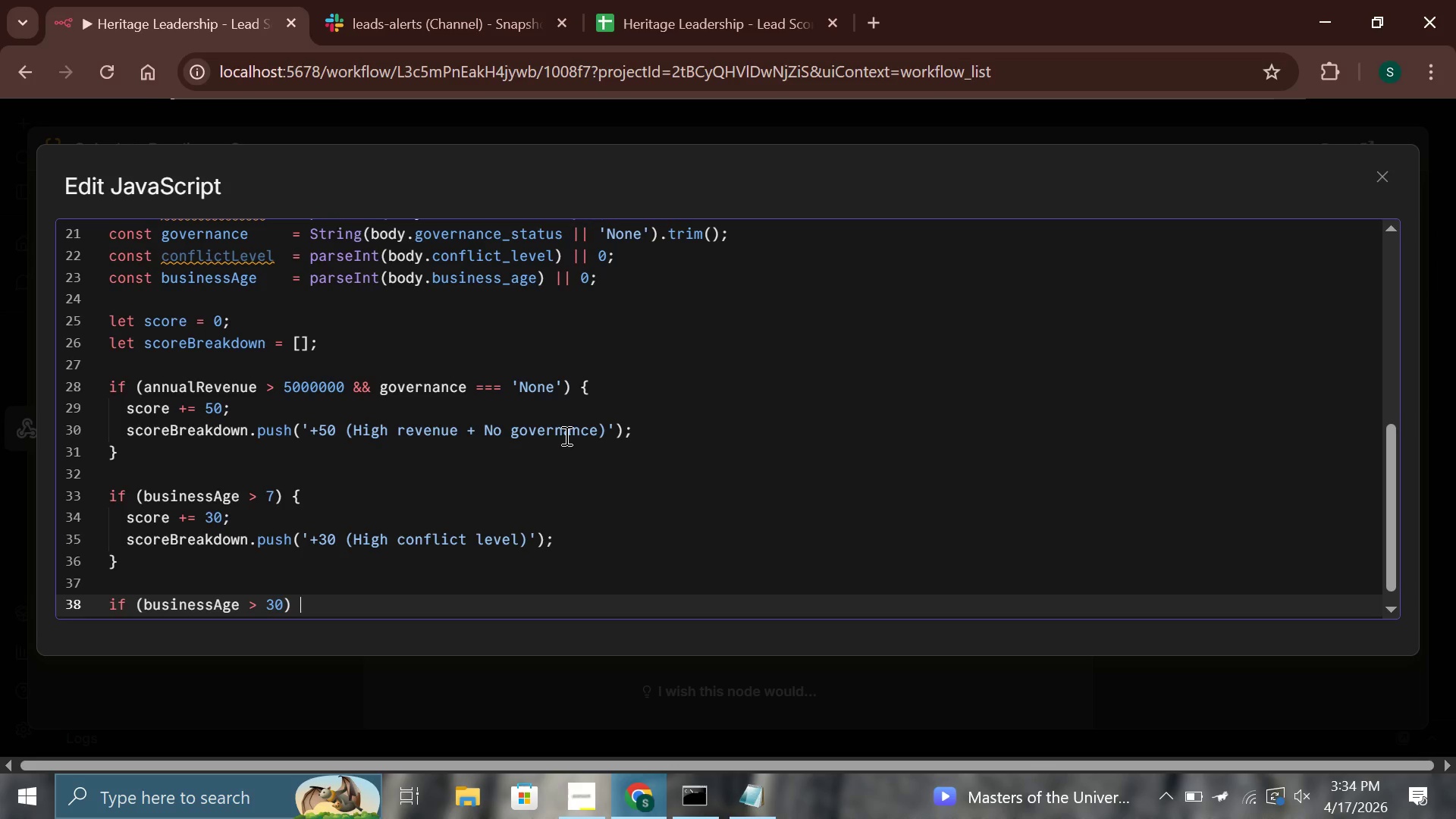 
key(Shift+BracketLeft)
 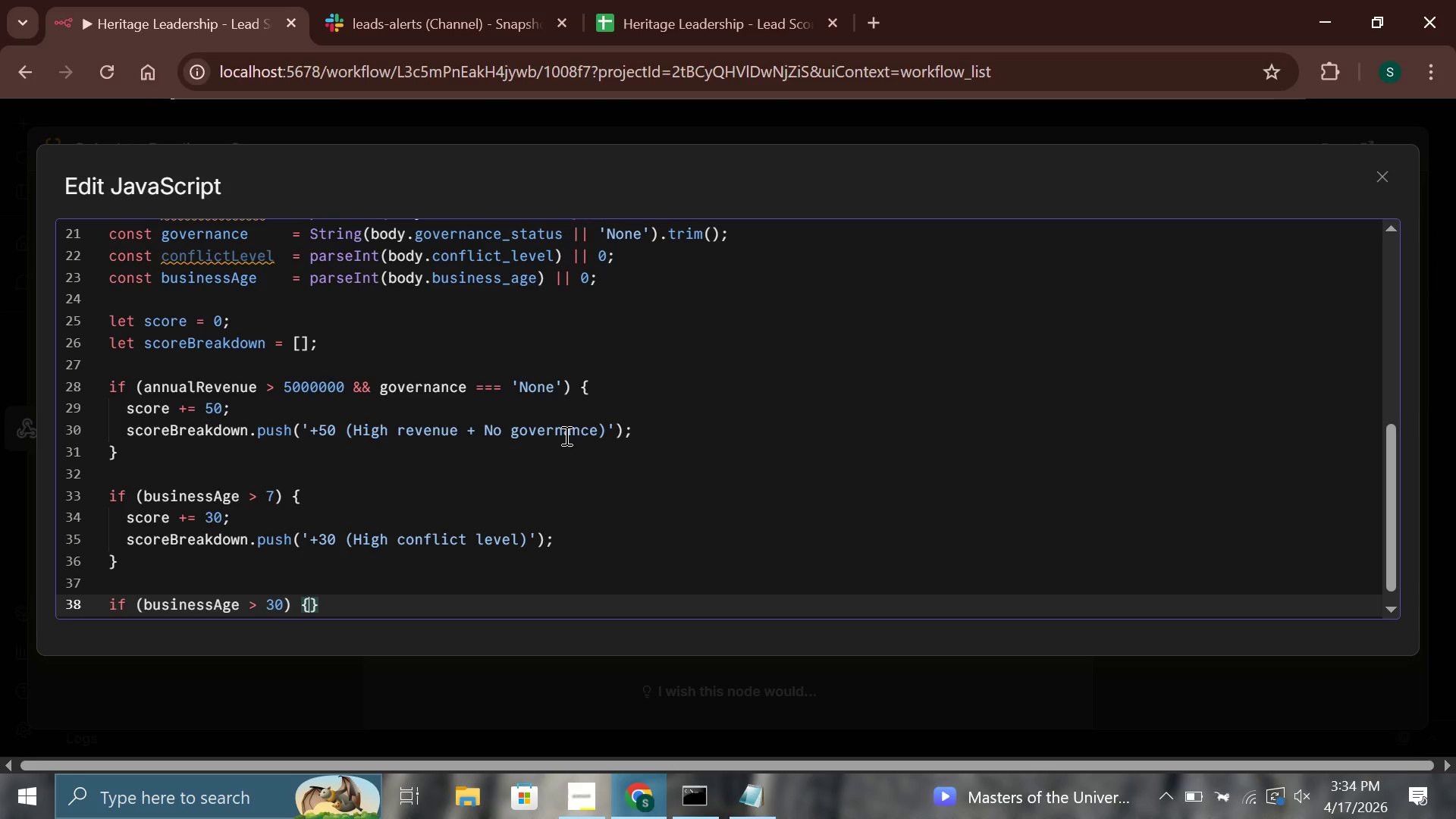 
key(Enter)
 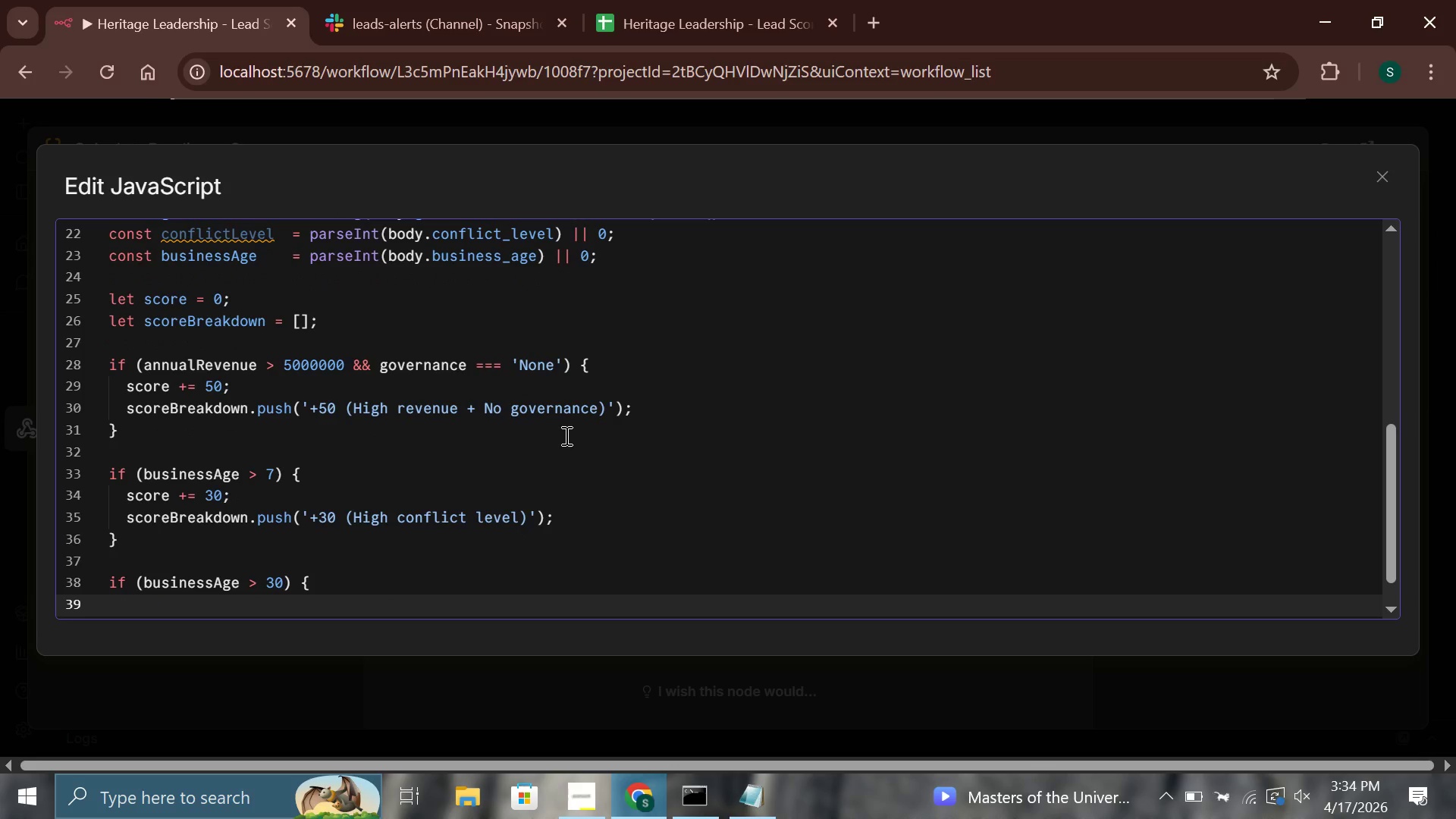 
type(score += 20;)
 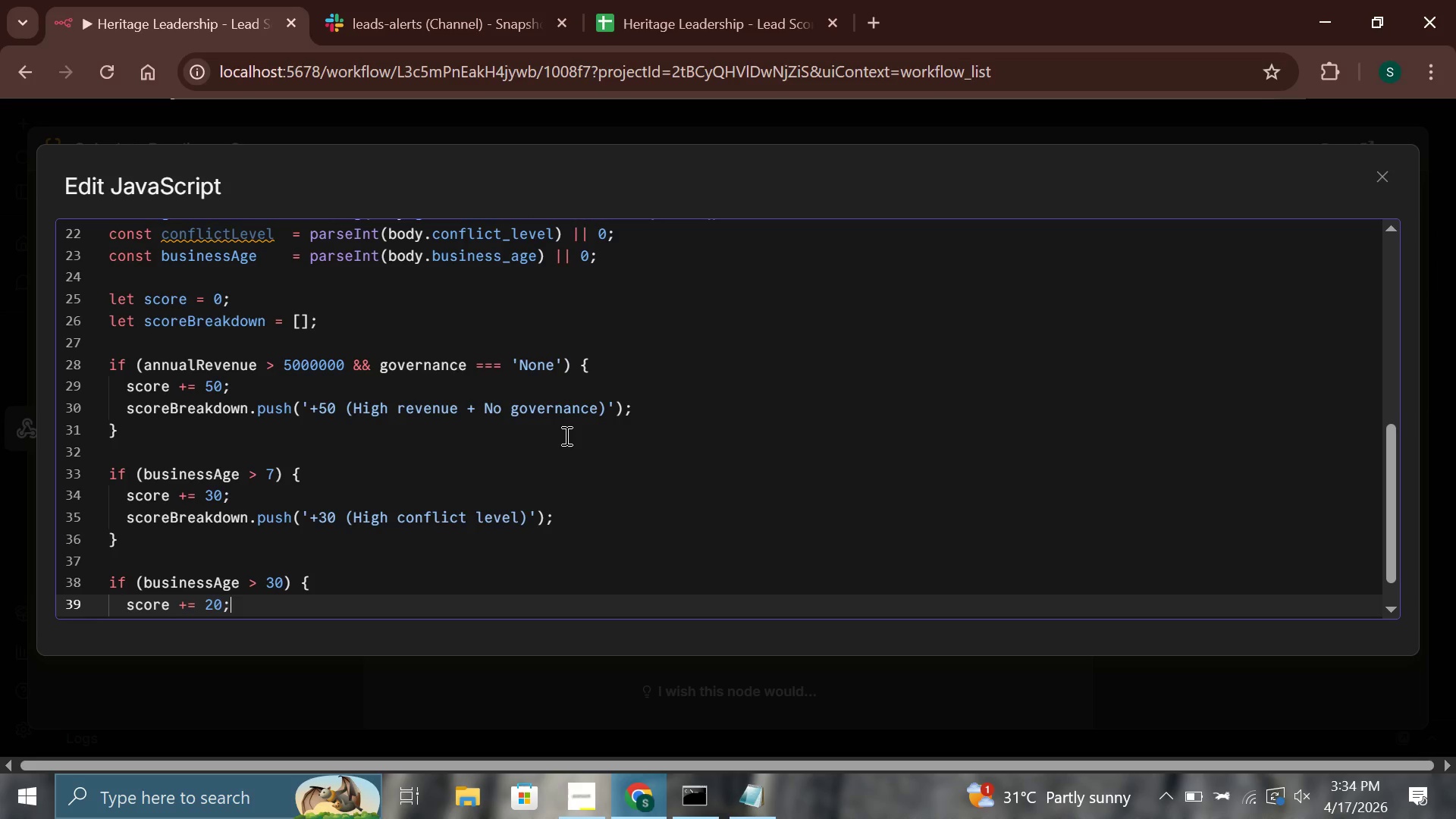 
key(Enter)
 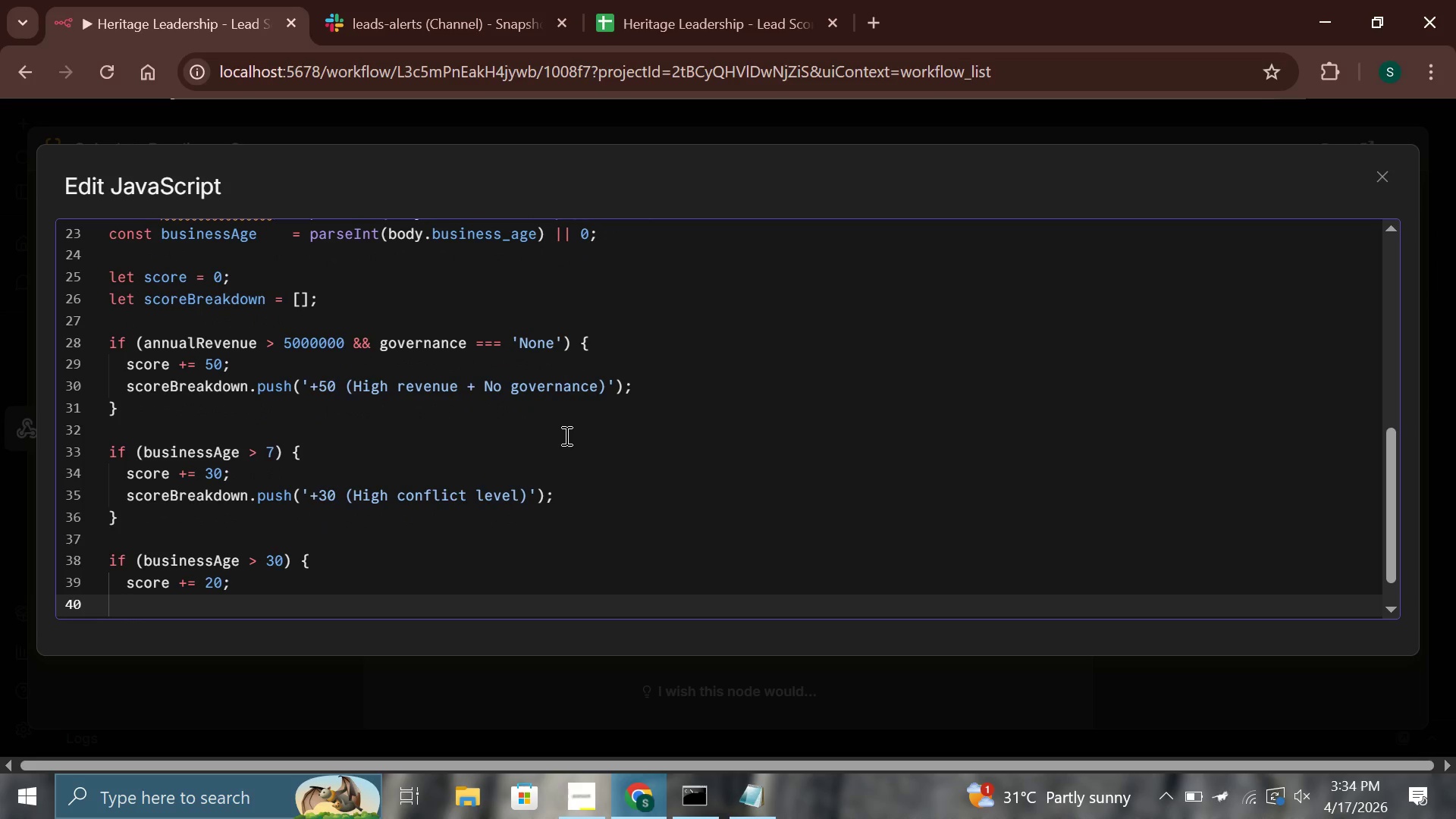 
type(score)
 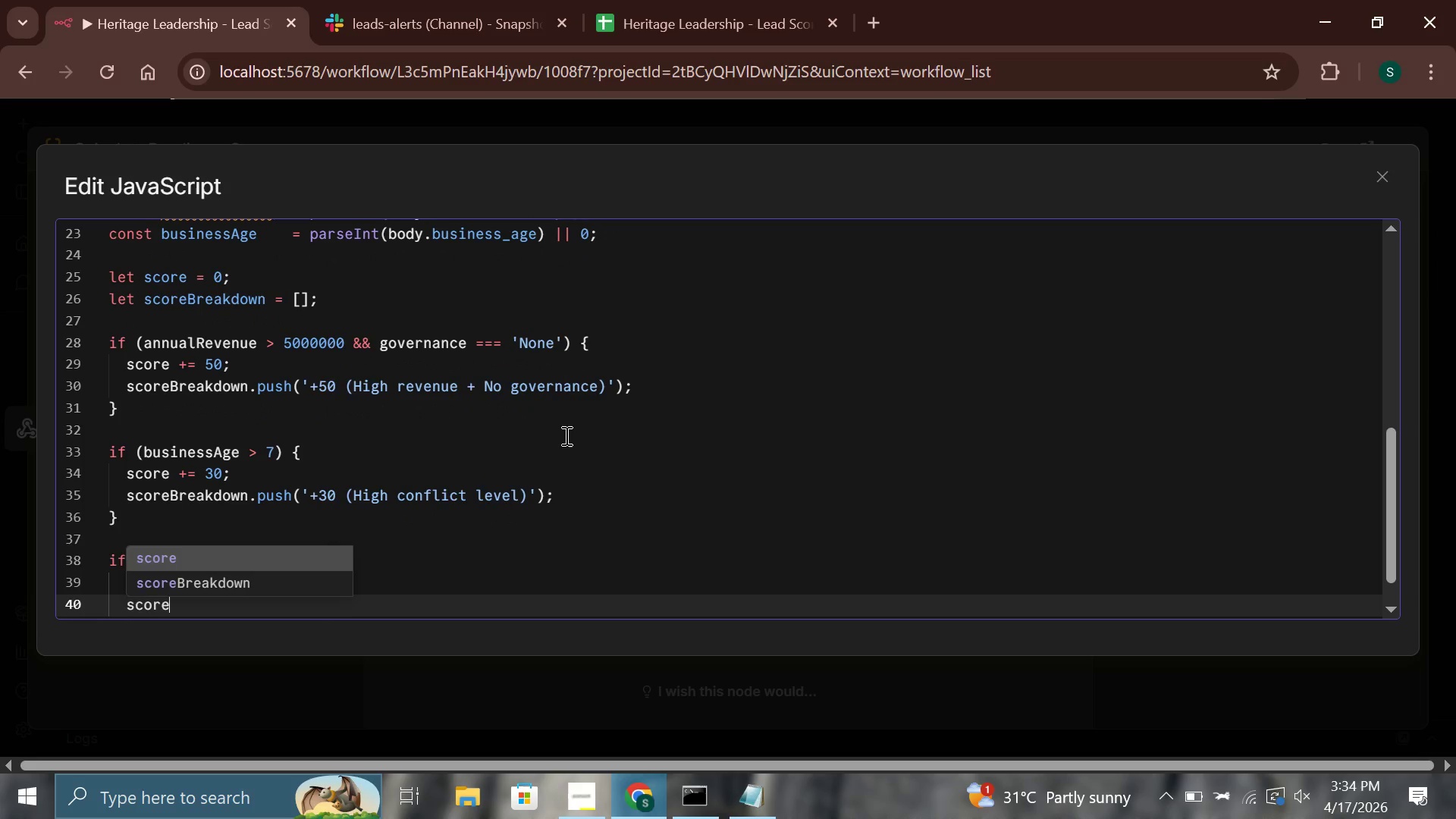 
key(ArrowDown)
 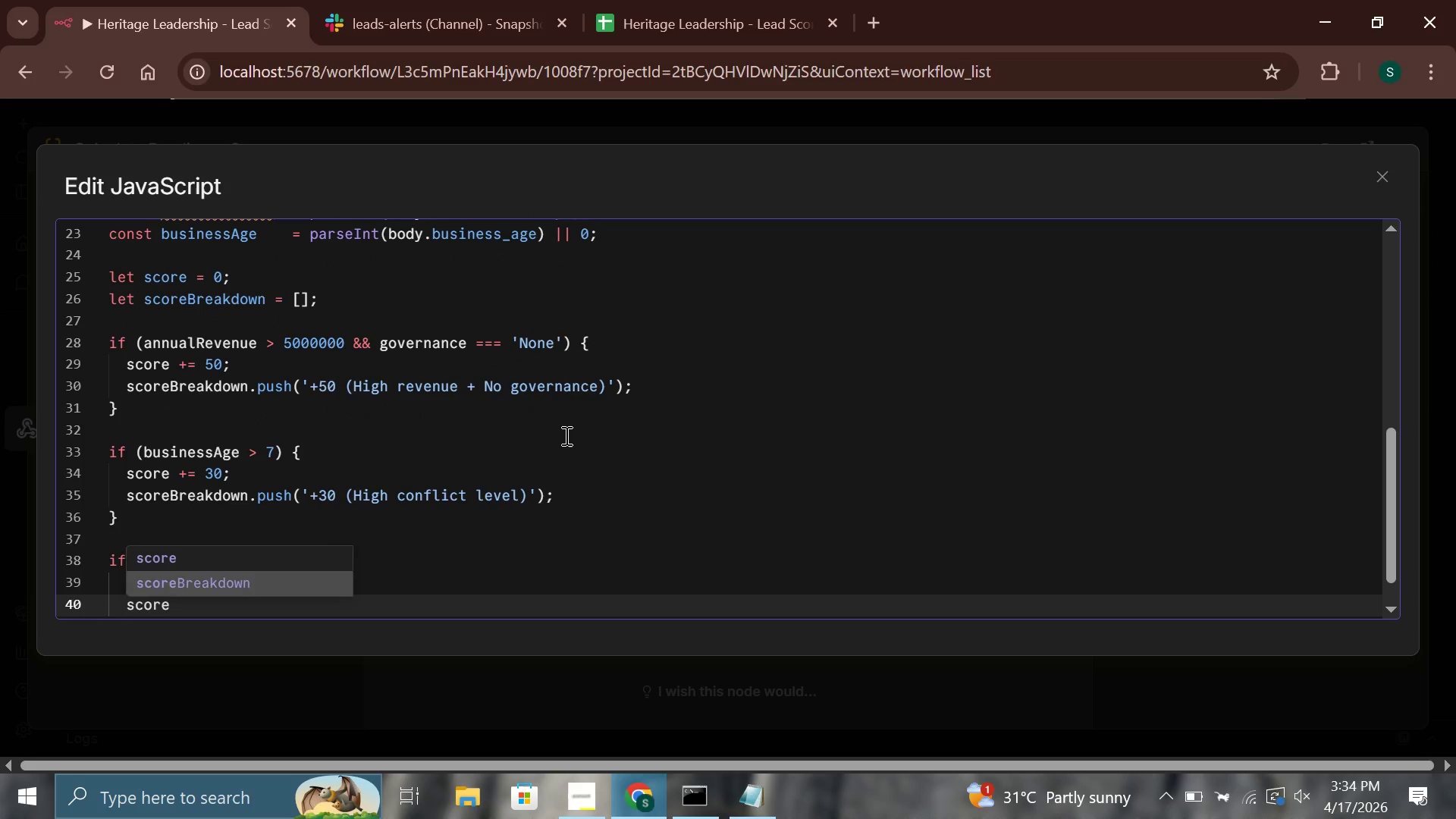 
key(Enter)
 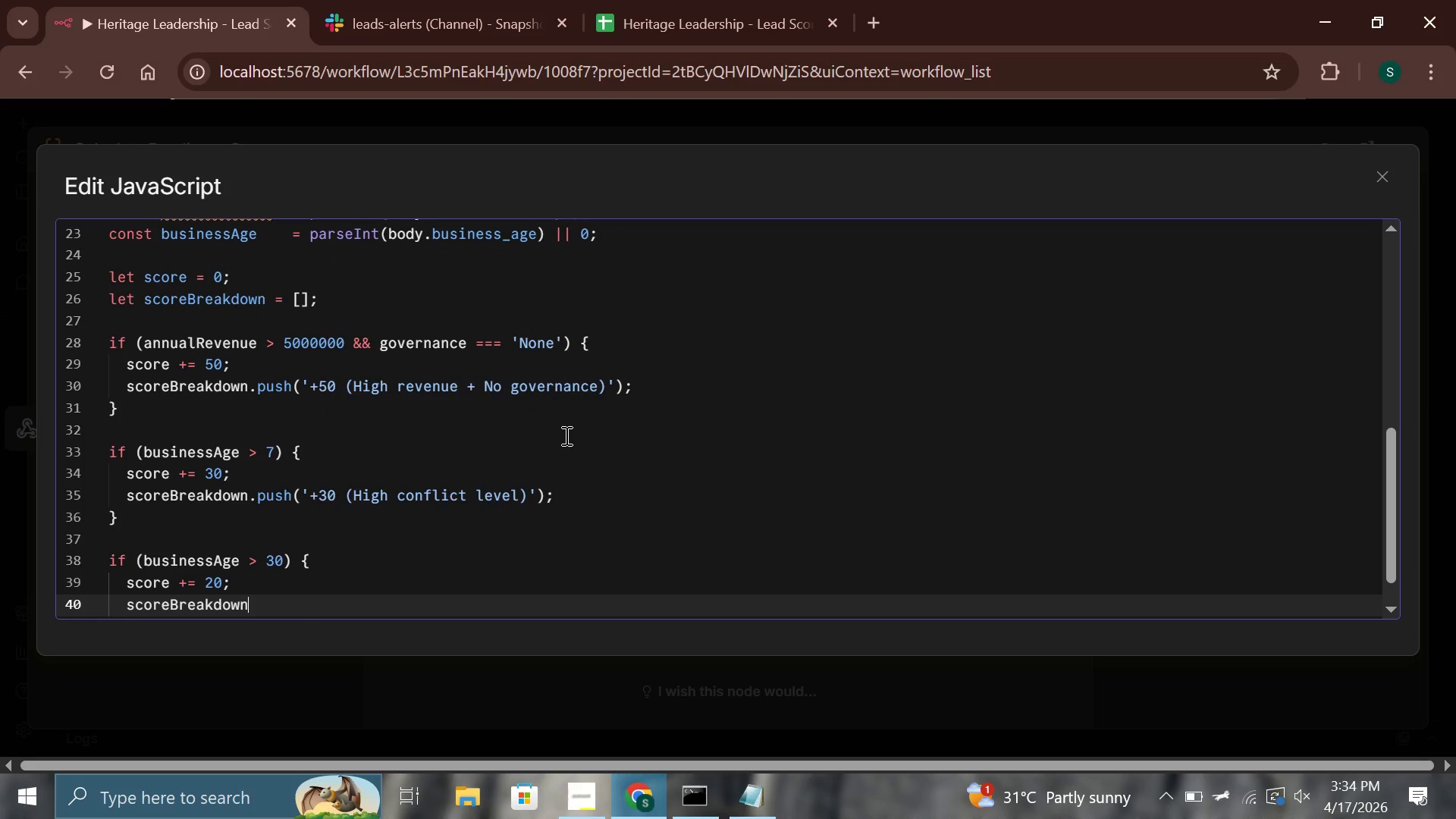 
type(.push)
 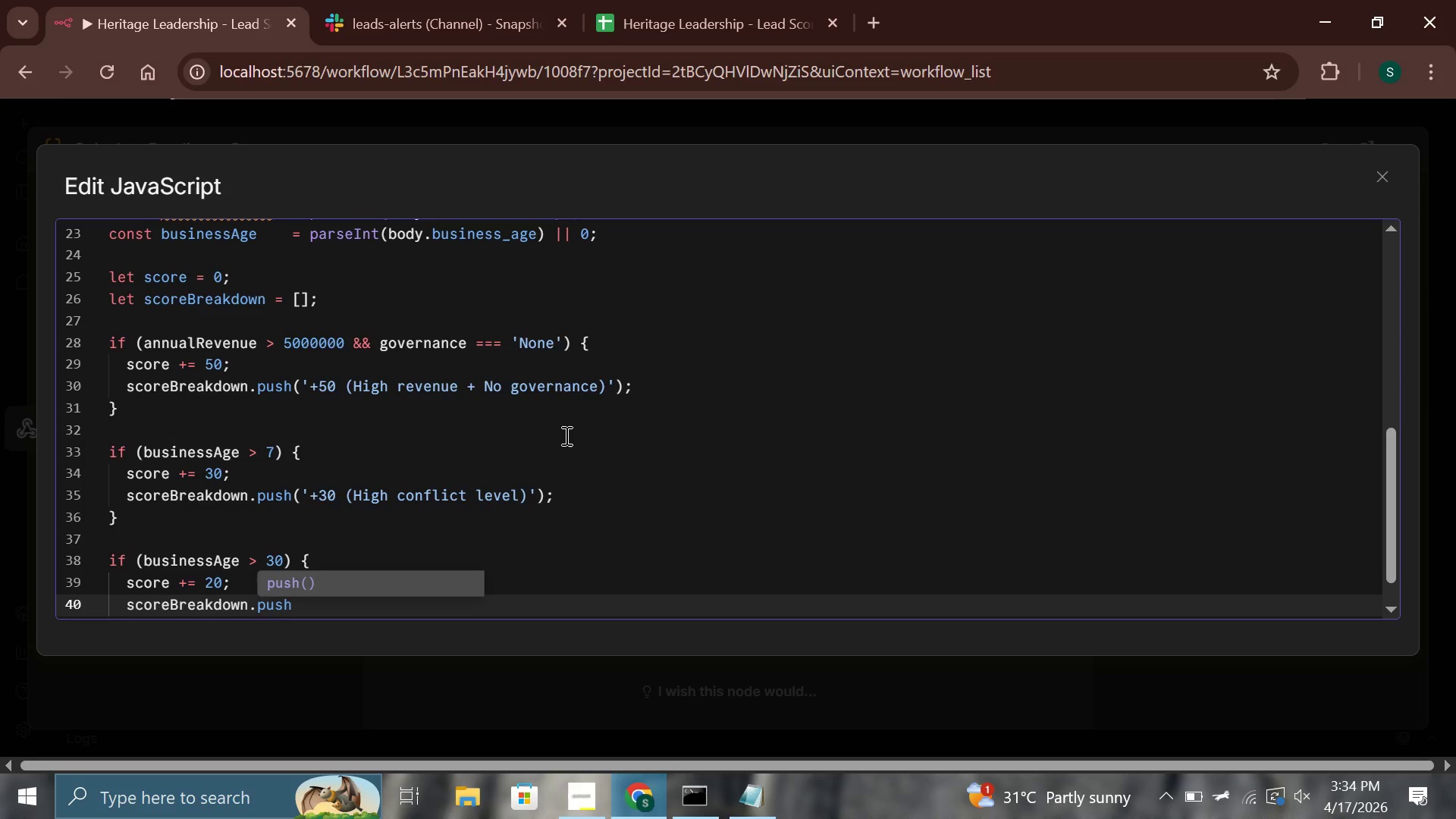 
key(Enter)
 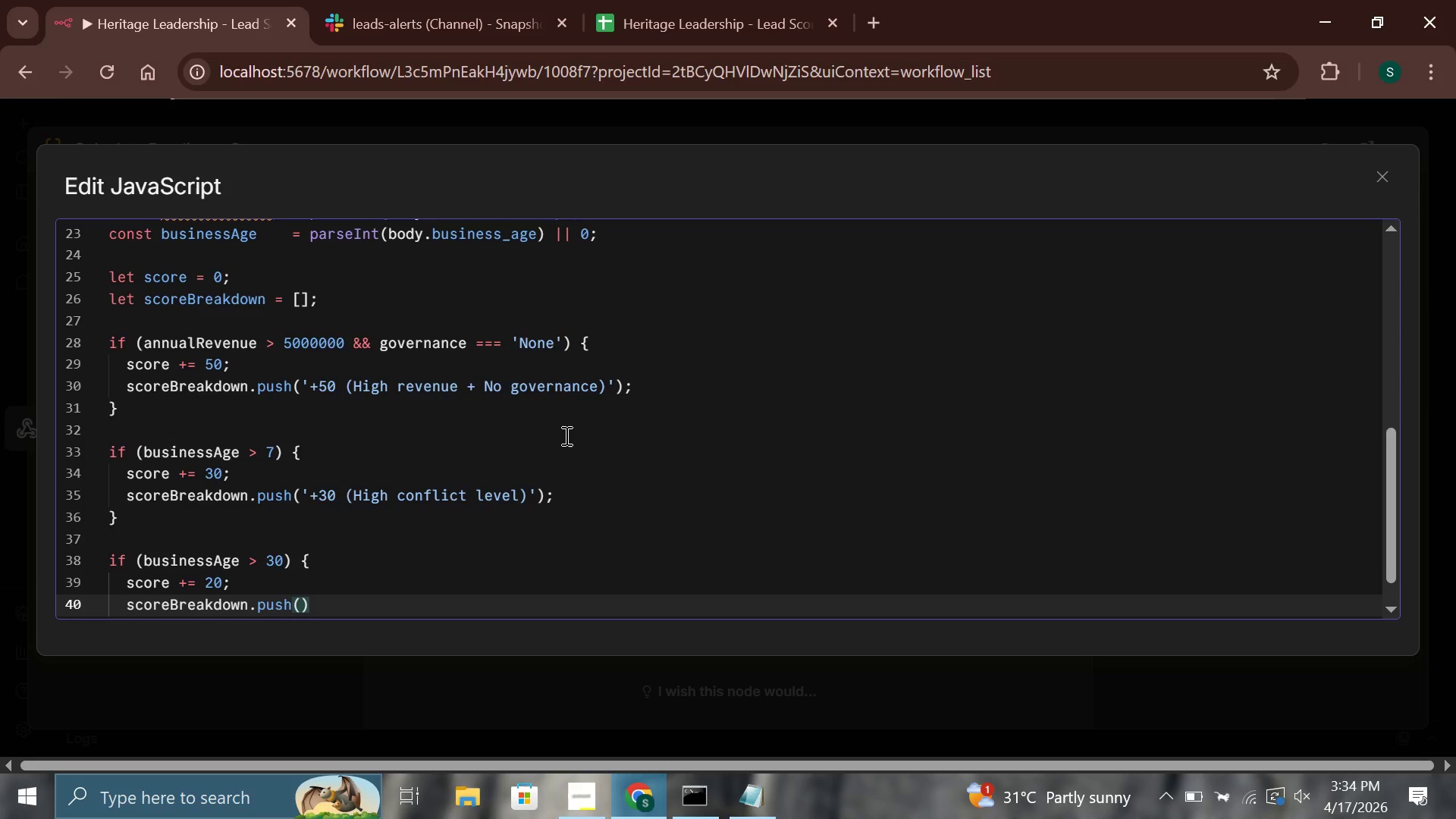 
type('+20 (Business age > 30 years))
 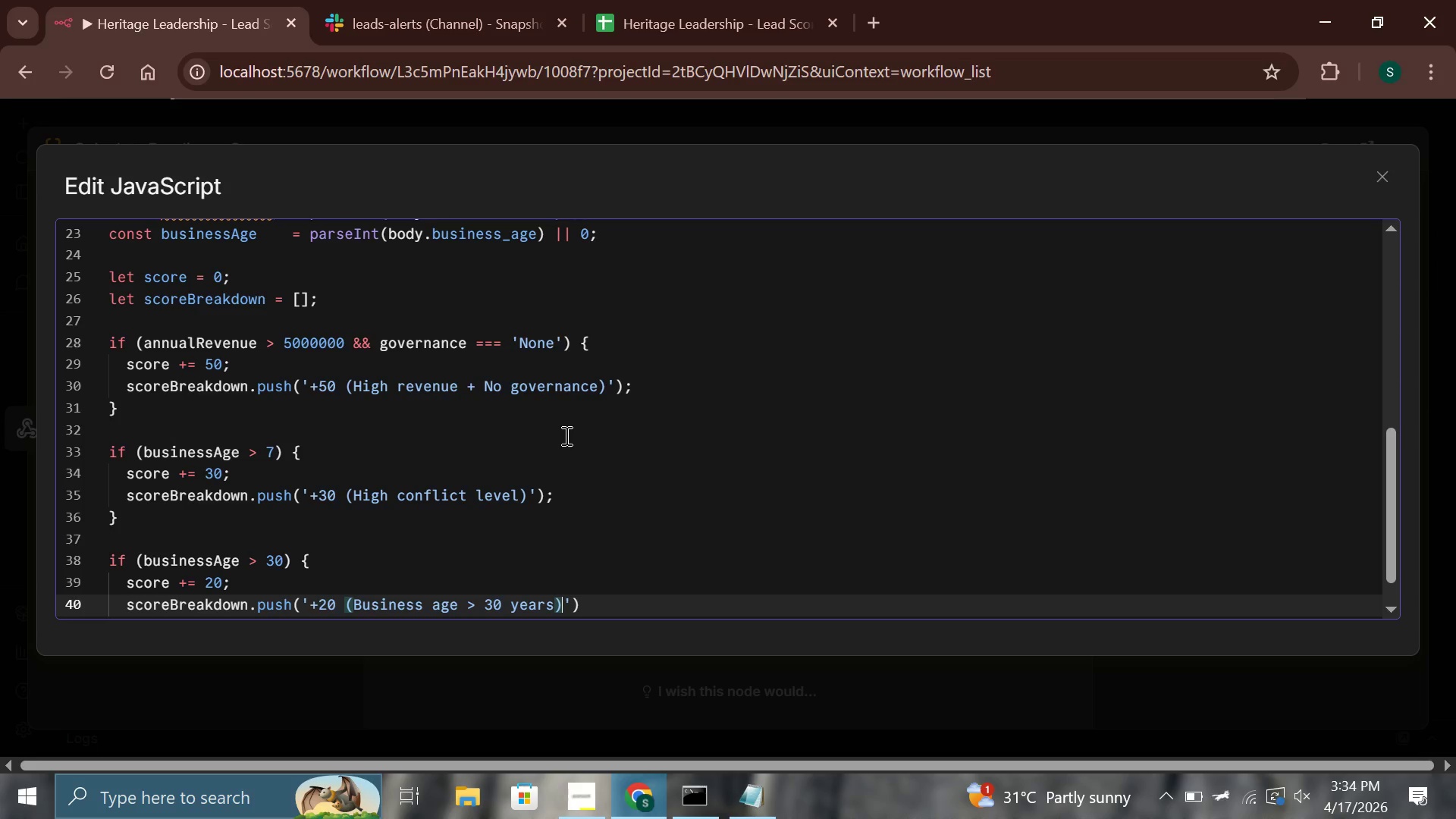 
 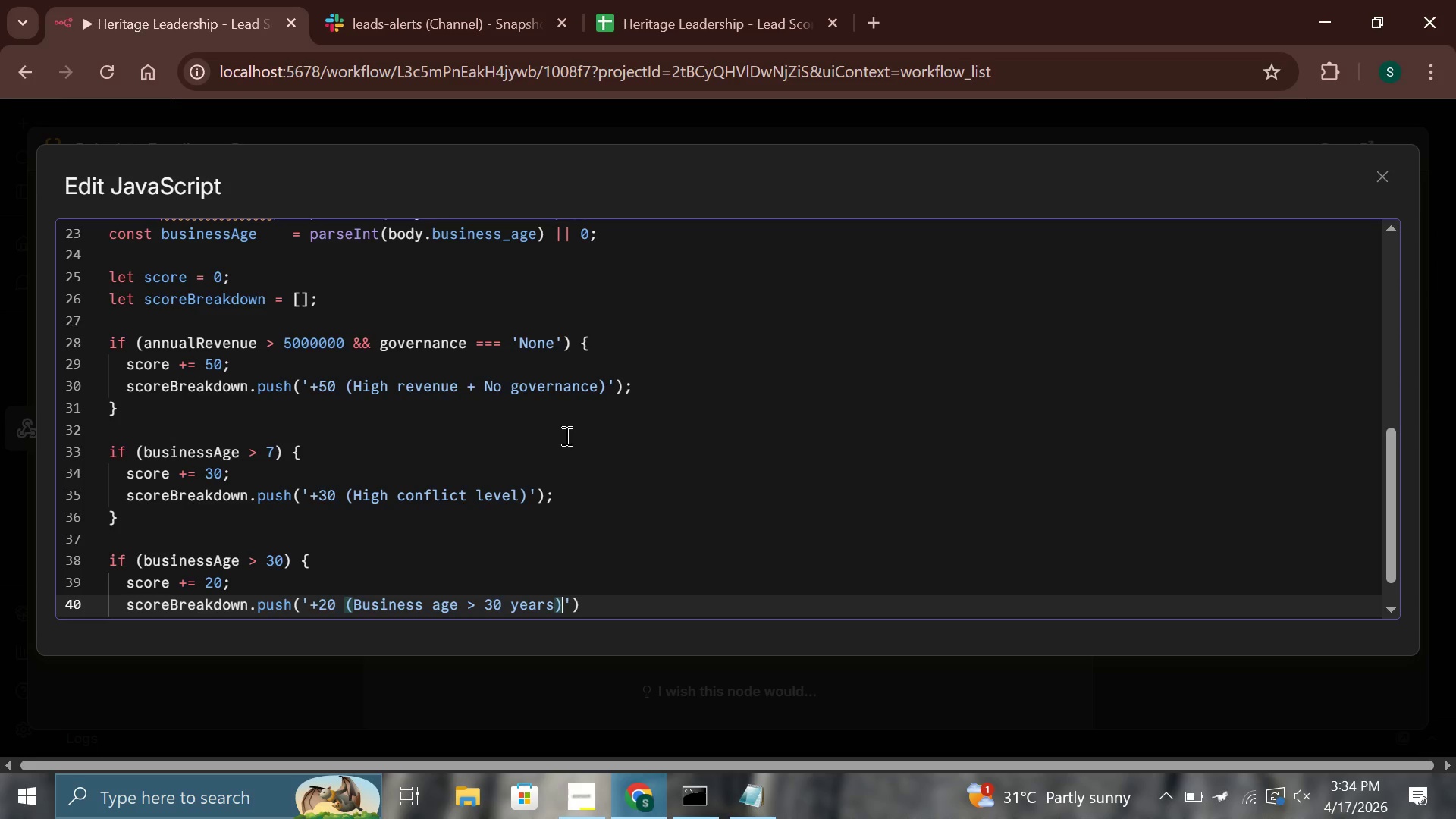 
key(ArrowRight)
 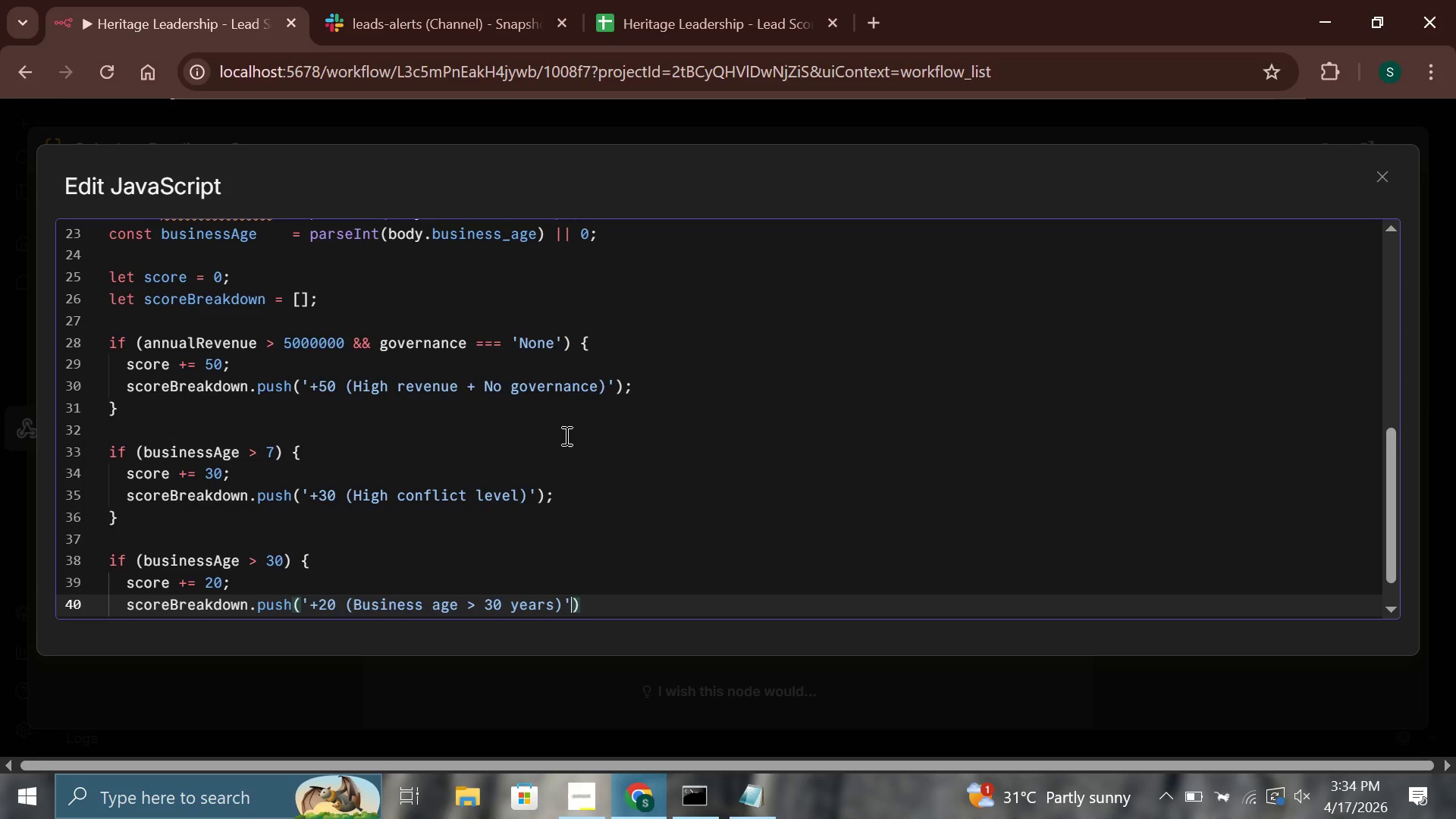 
key(ArrowRight)
 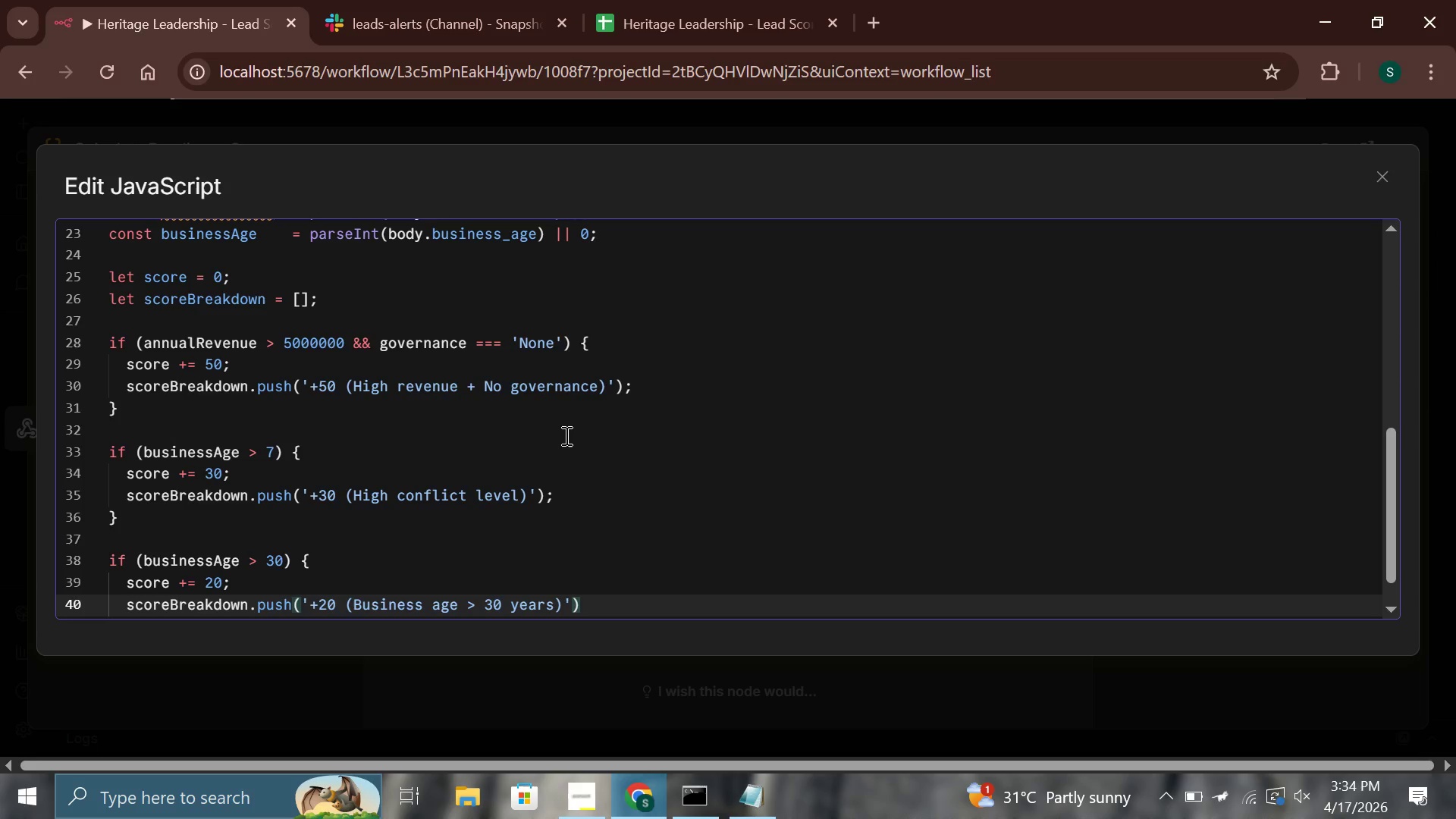 
key(Semicolon)
 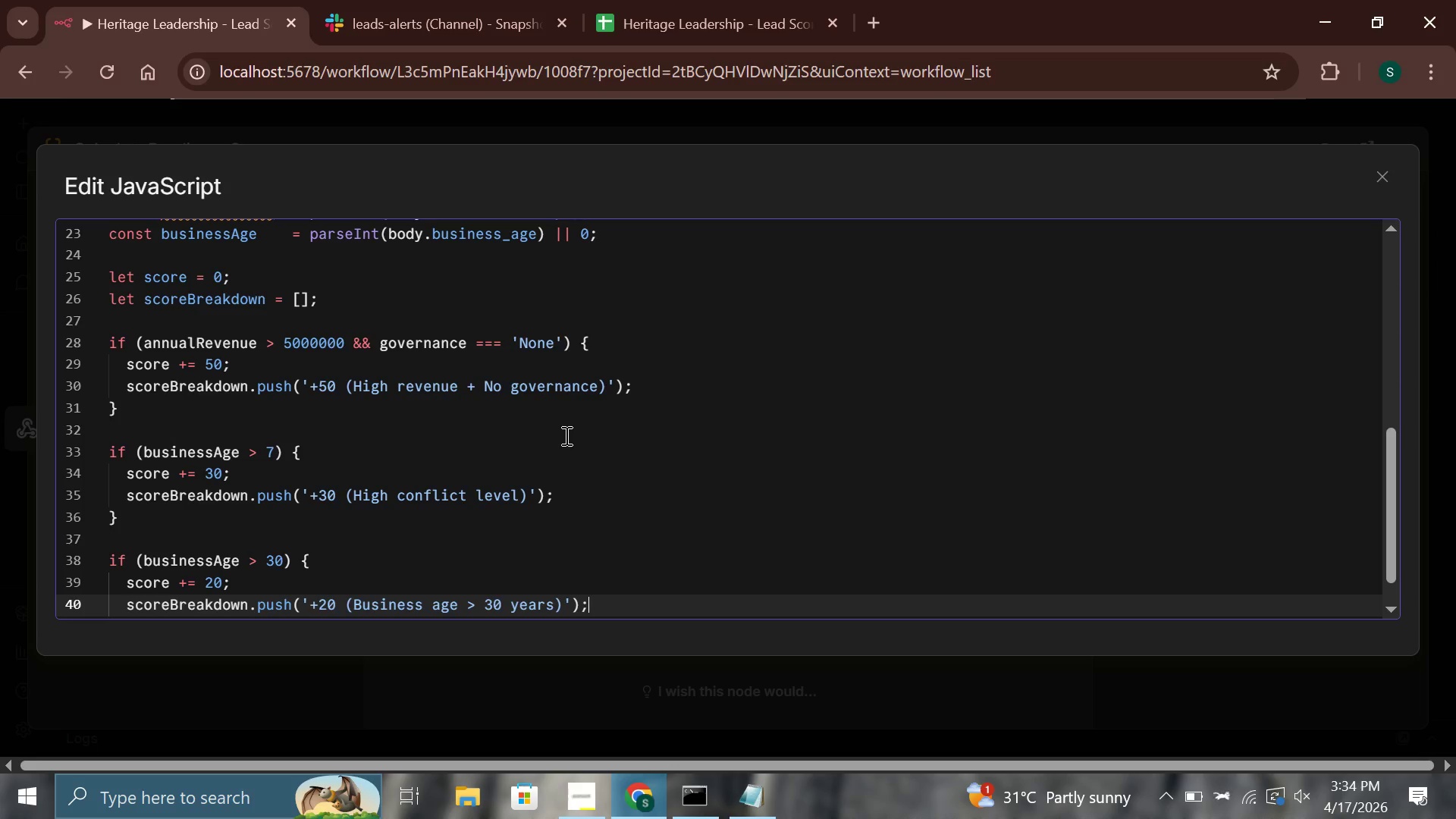 
key(ArrowDown)
 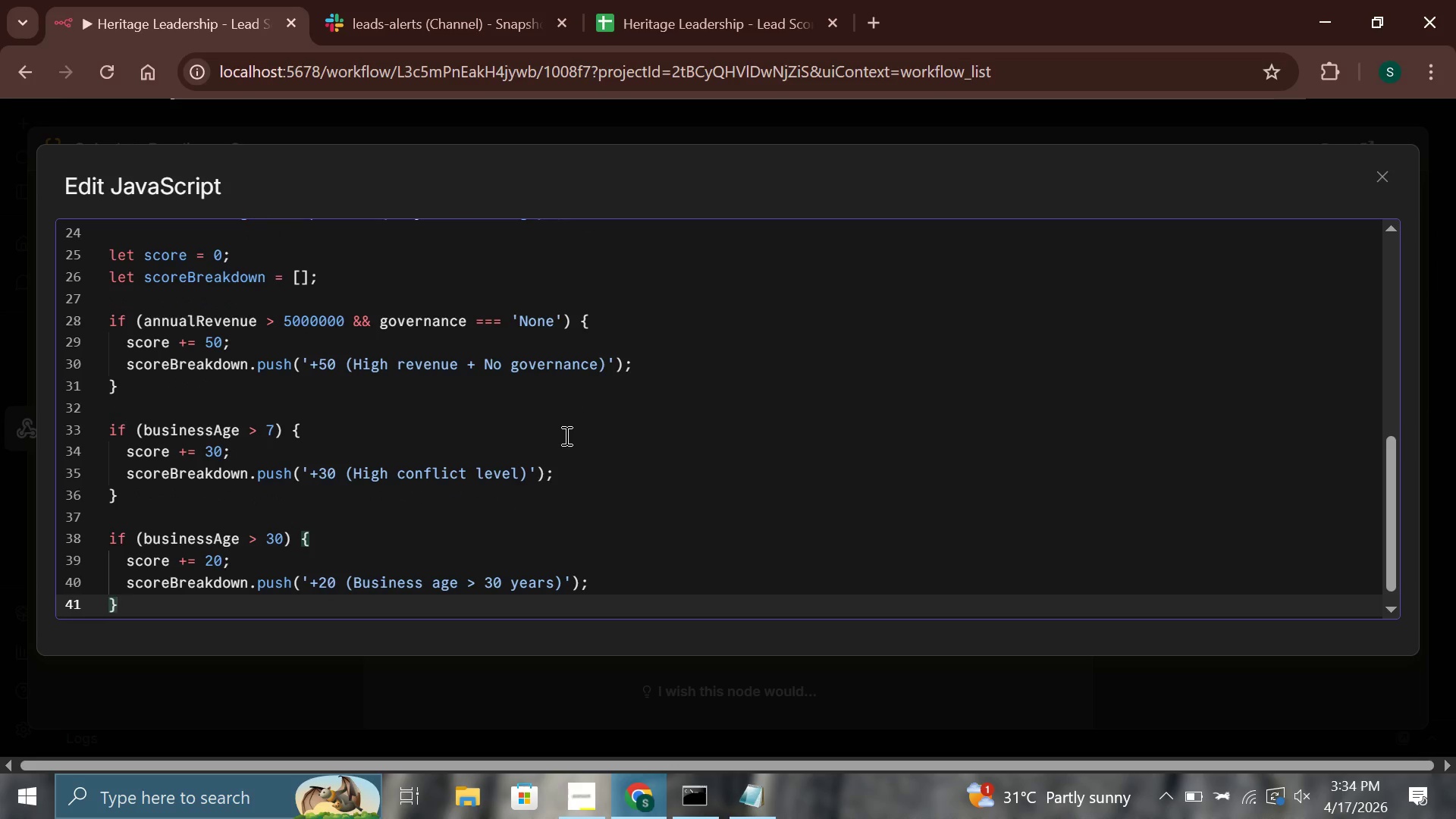 
key(ArrowDown)
 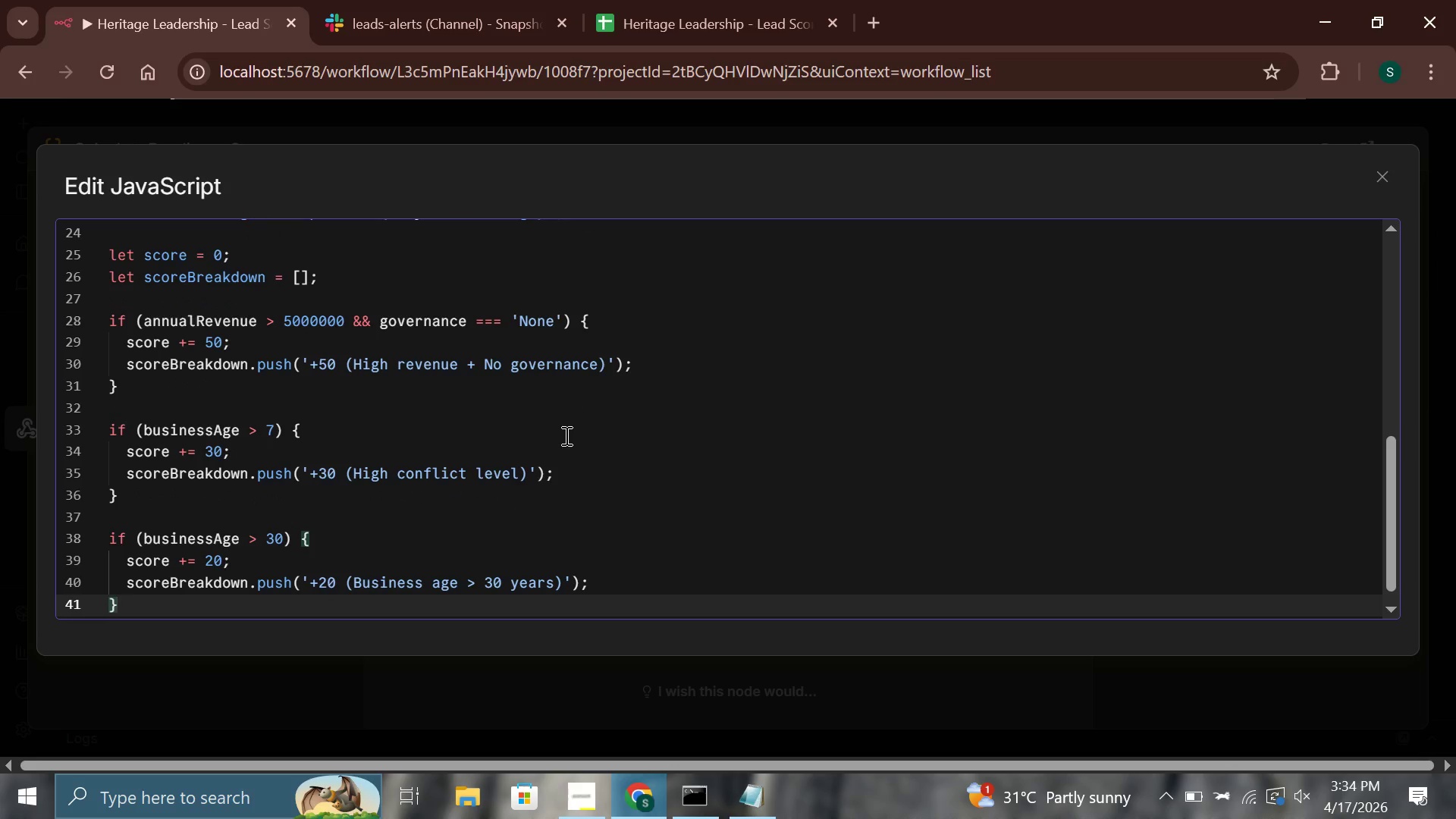 
key(Enter)
 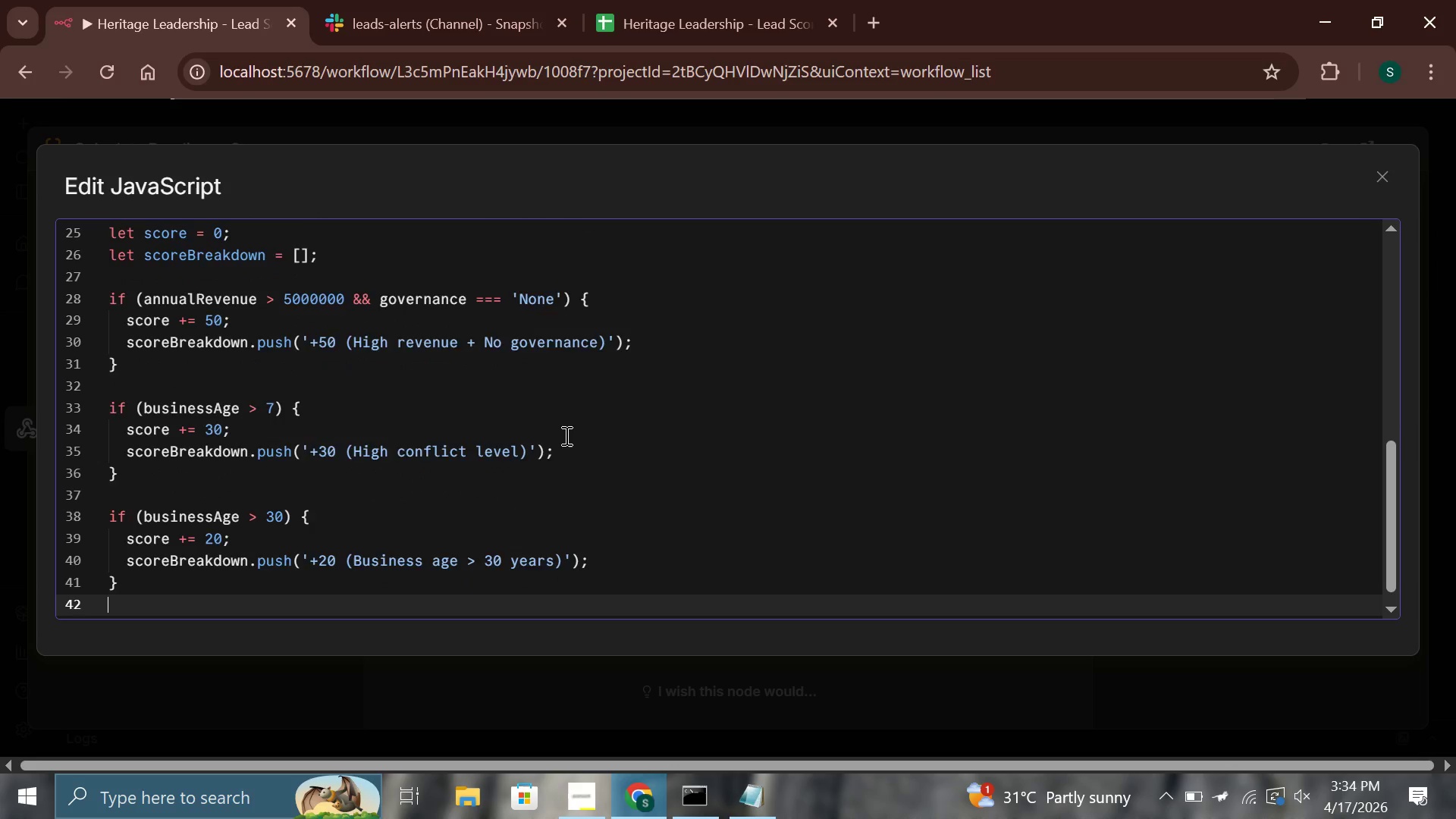 
key(Enter)
 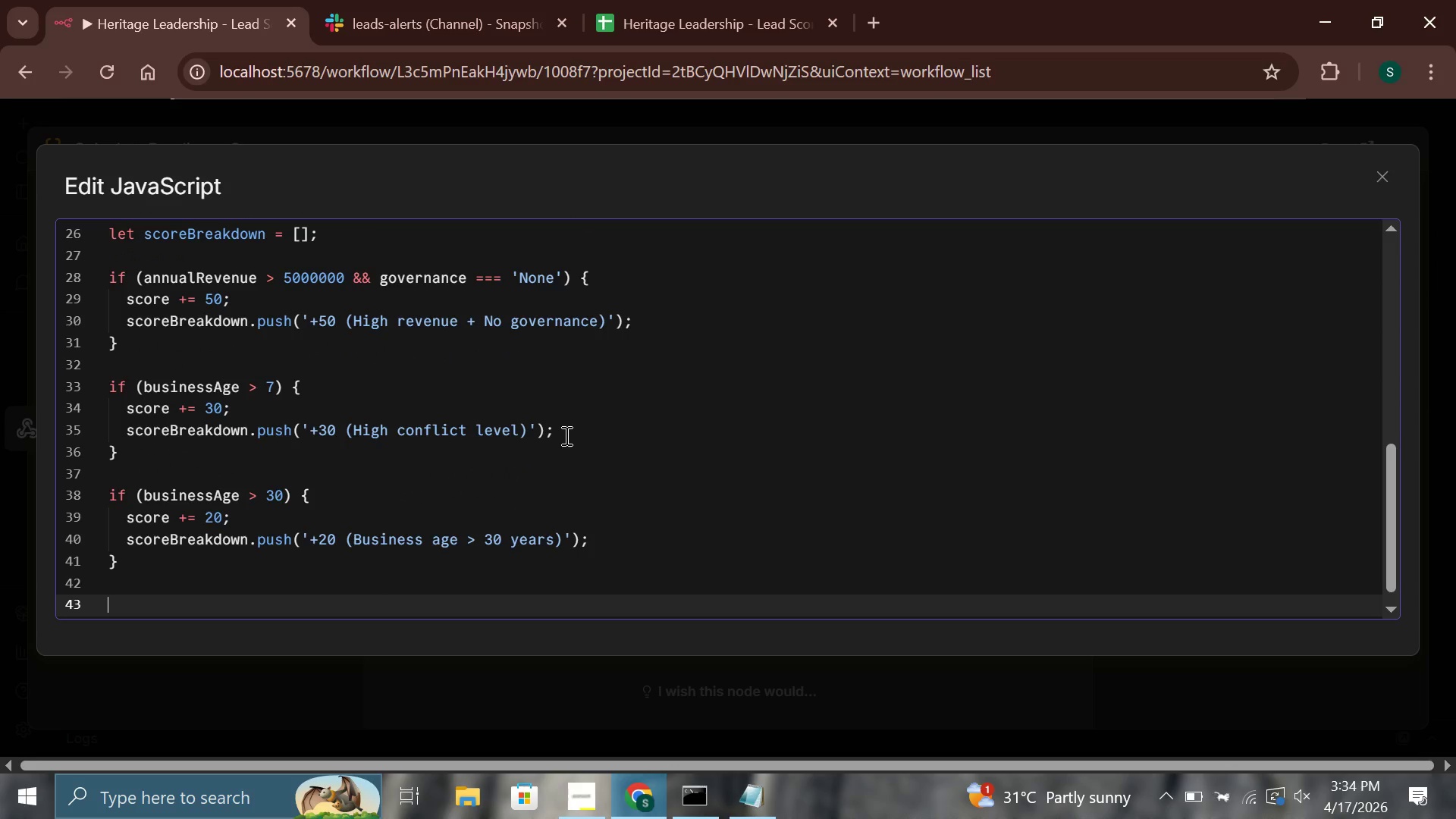 
type(let tier = ')
 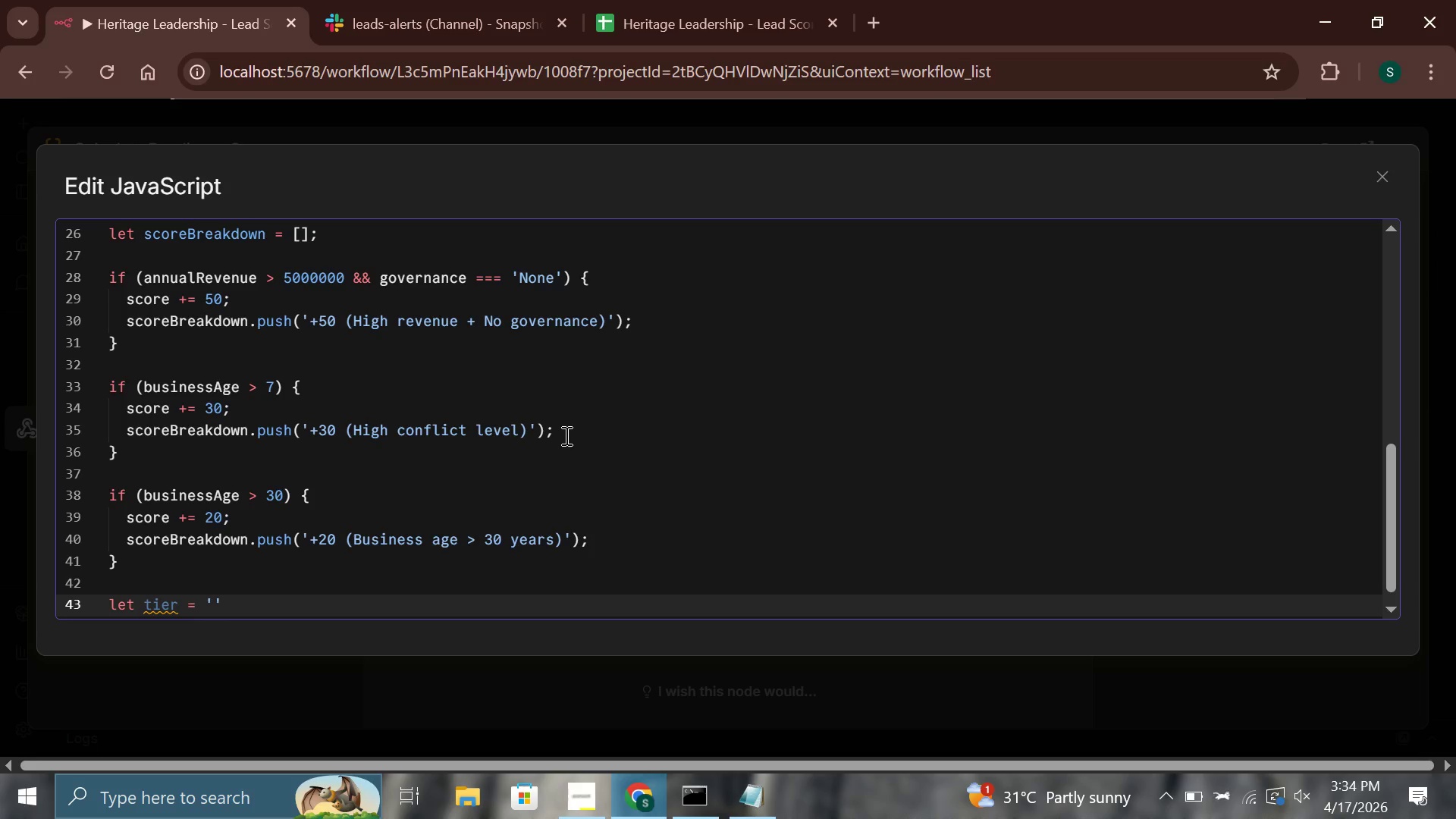 
key(ArrowRight)
 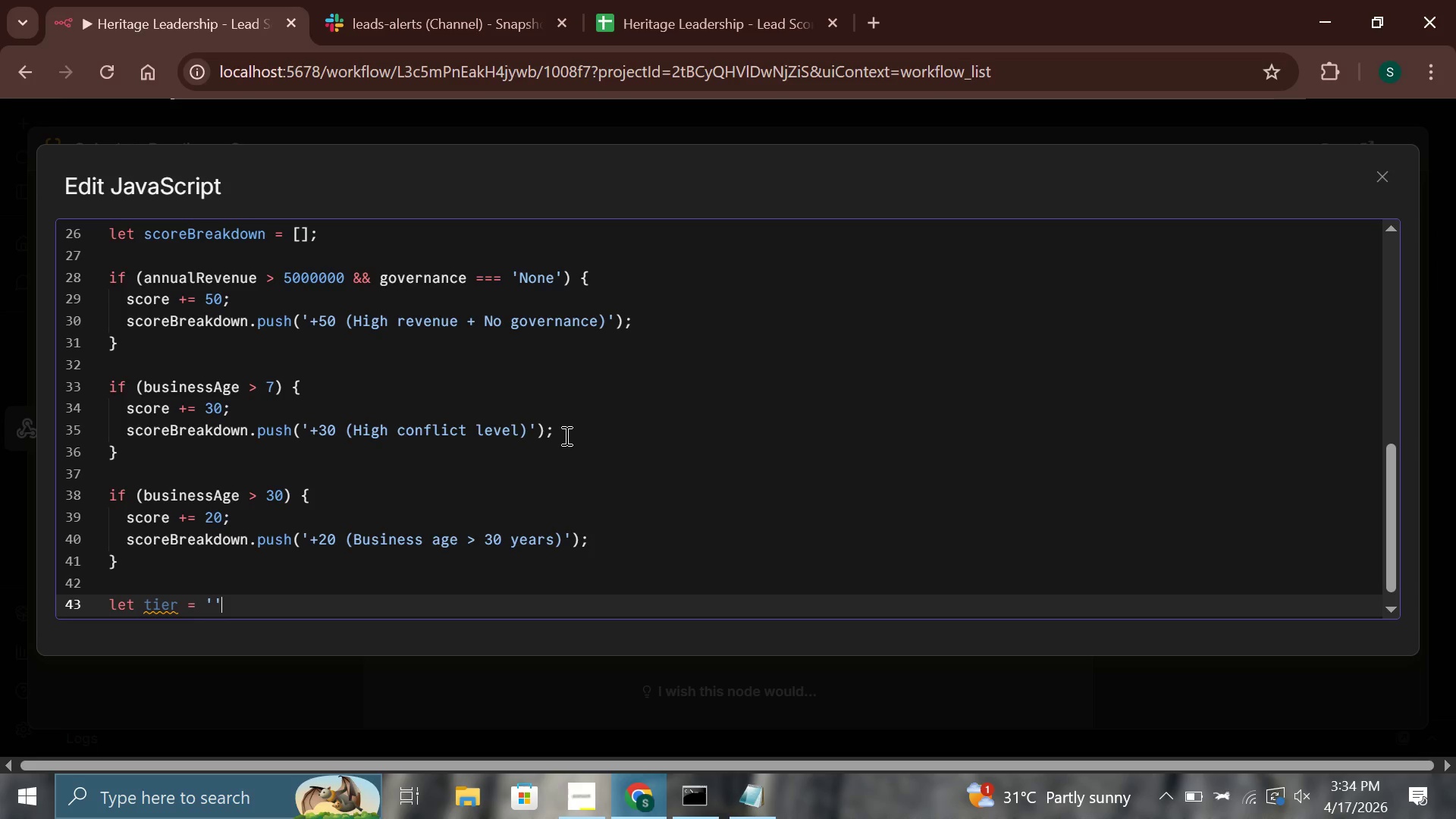 
key(Semicolon)
 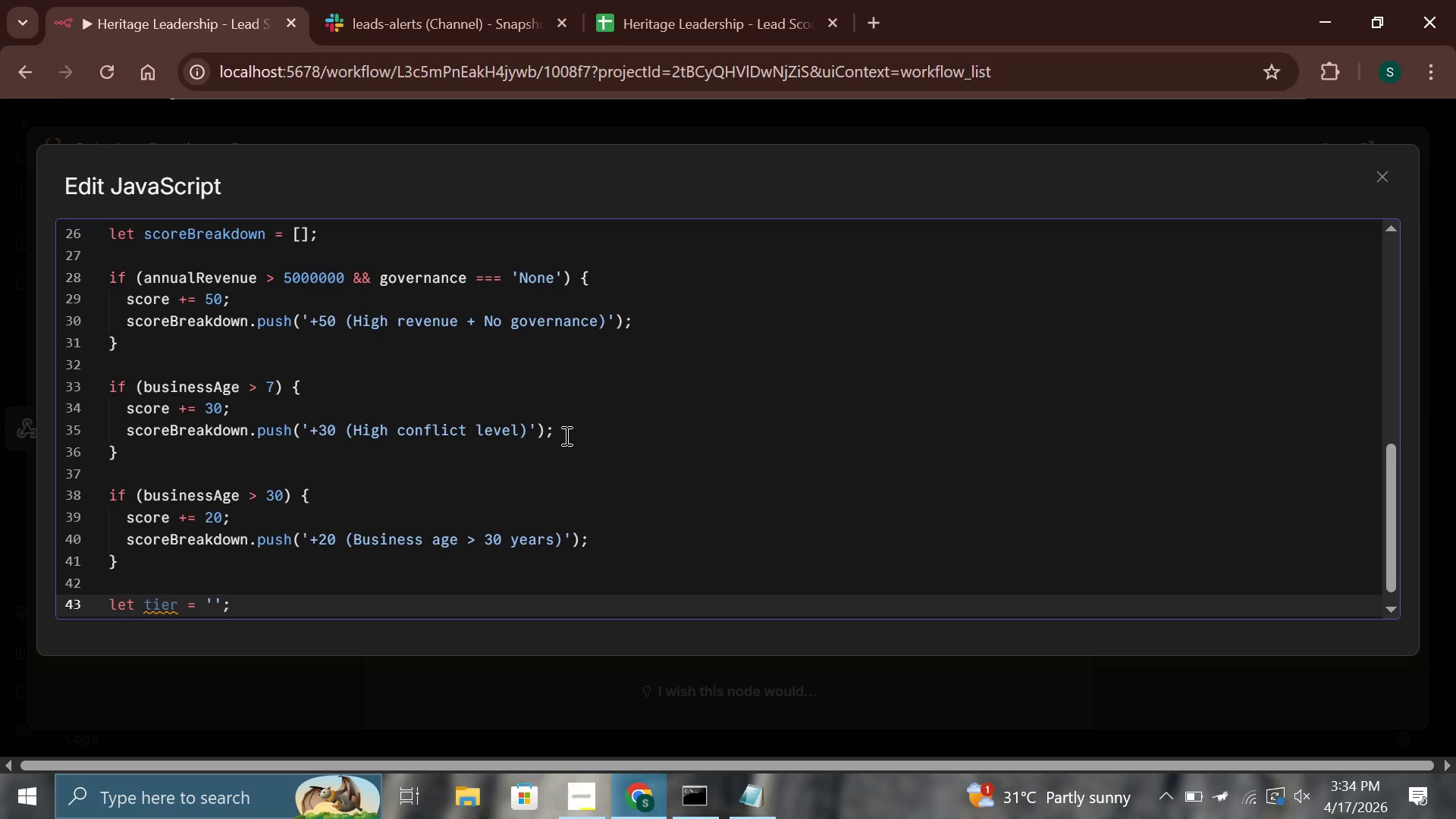 
key(Enter)
 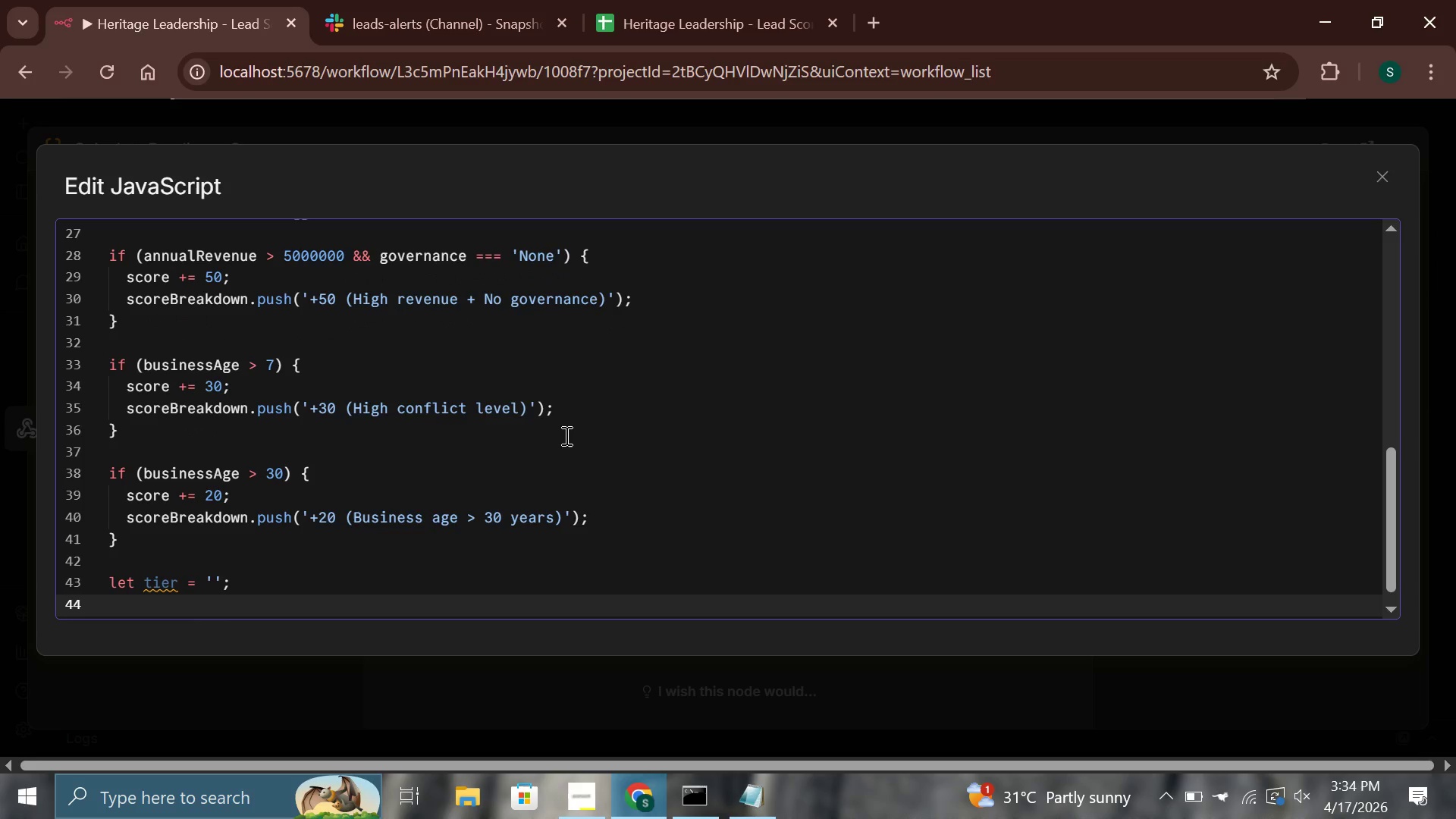 
type(let tierLav)
key(Backspace)
type(bel = ')
 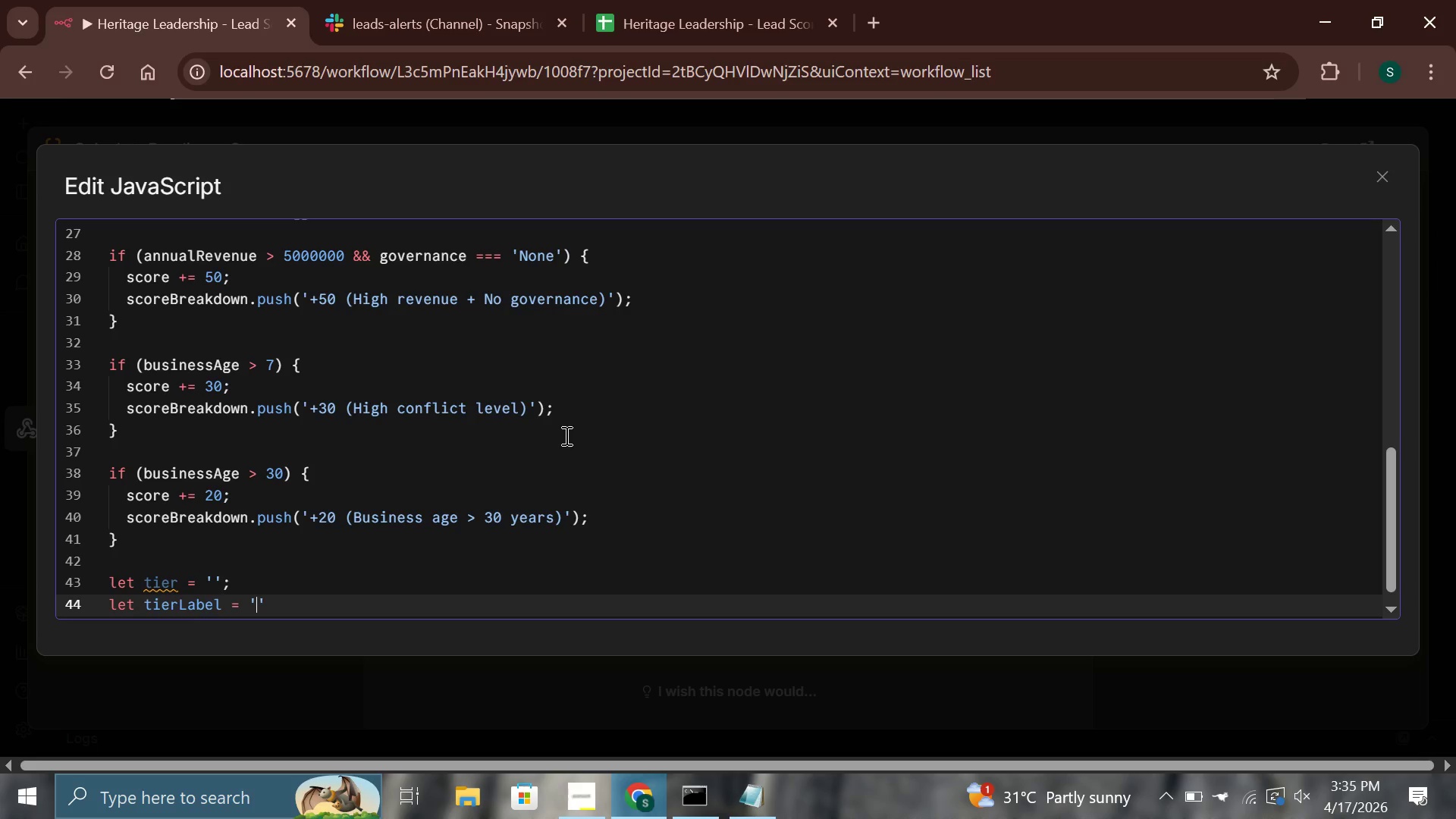 
key(ArrowRight)
 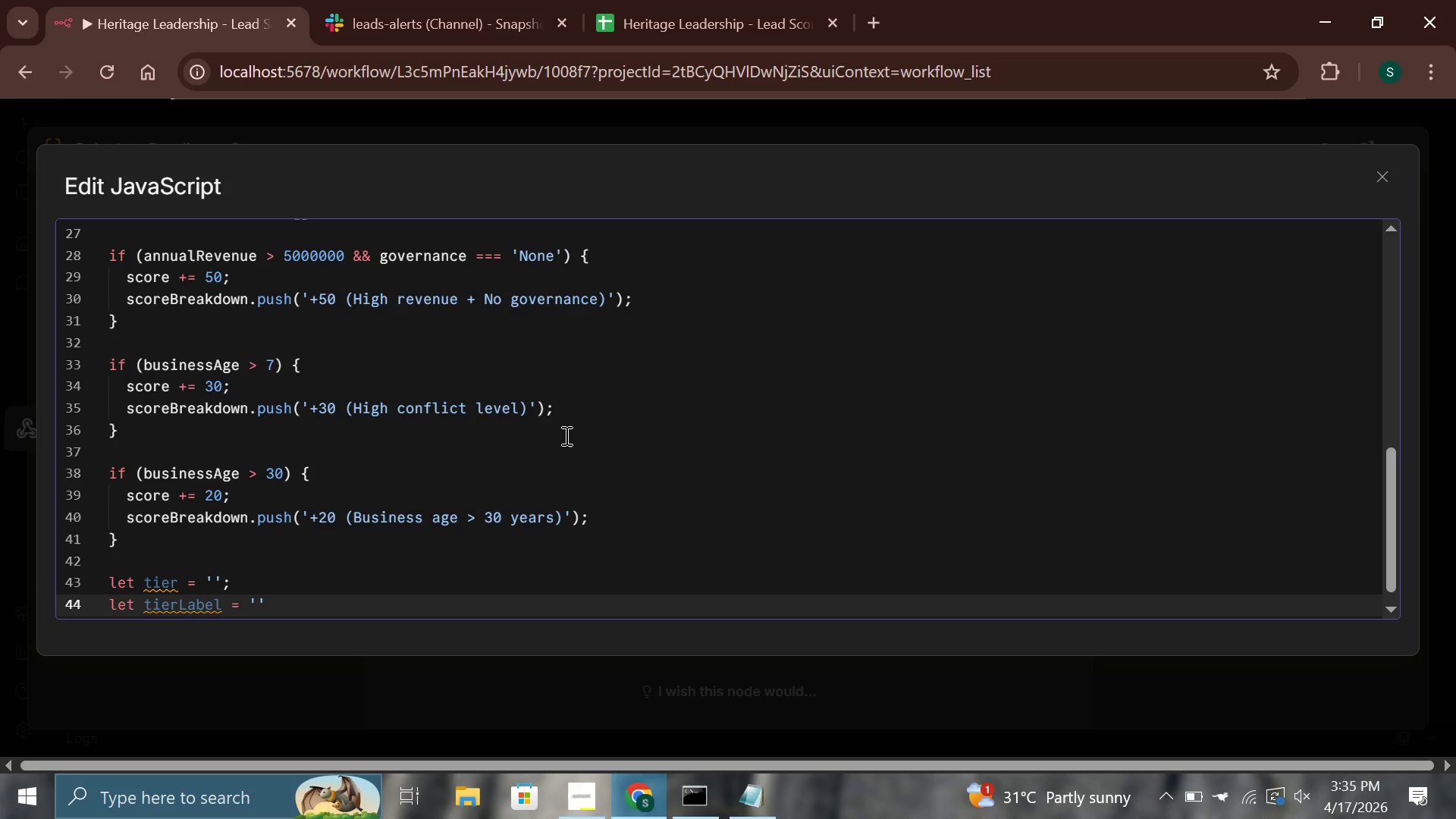 
key(Semicolon)
 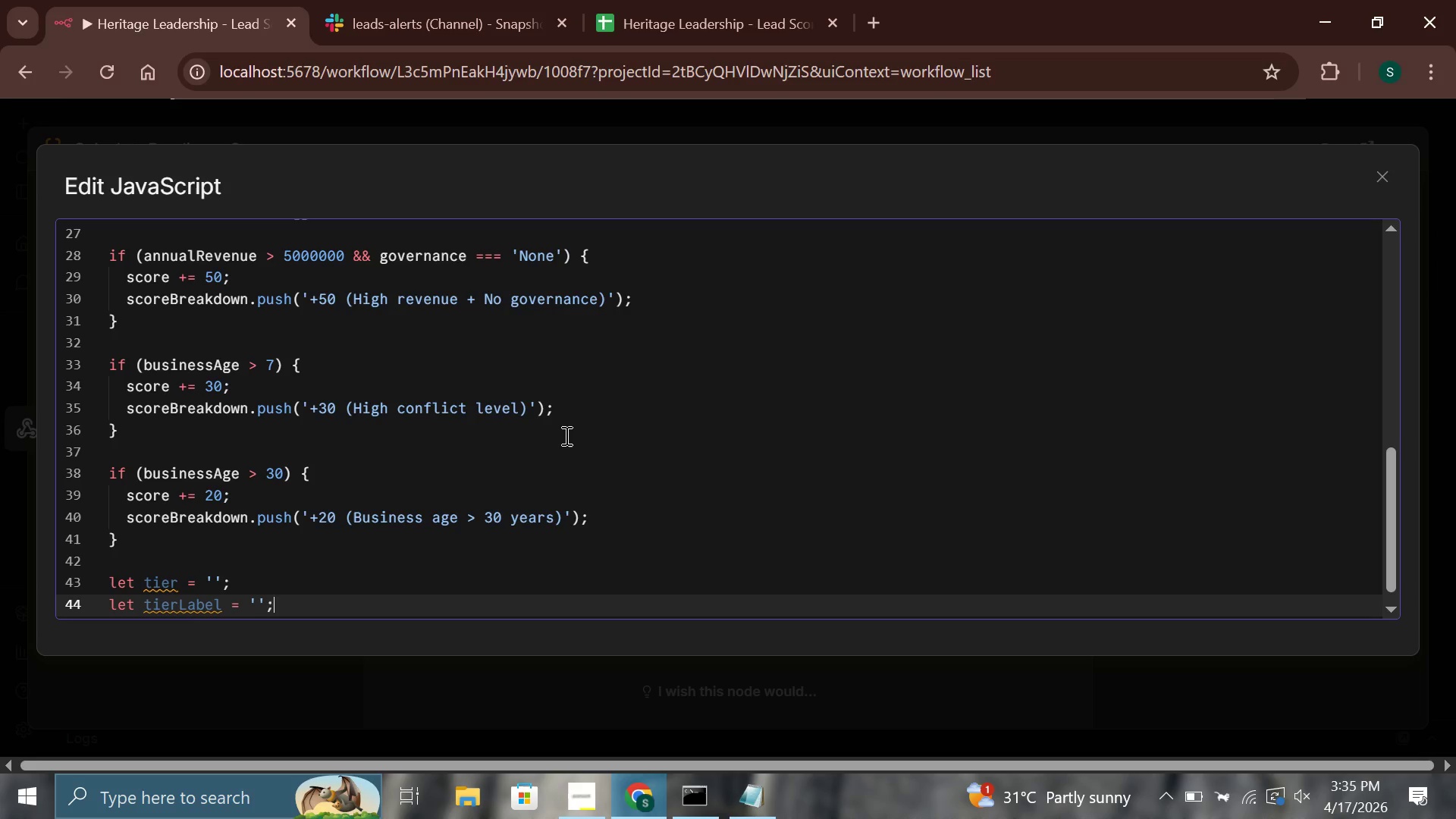 
key(Enter)
 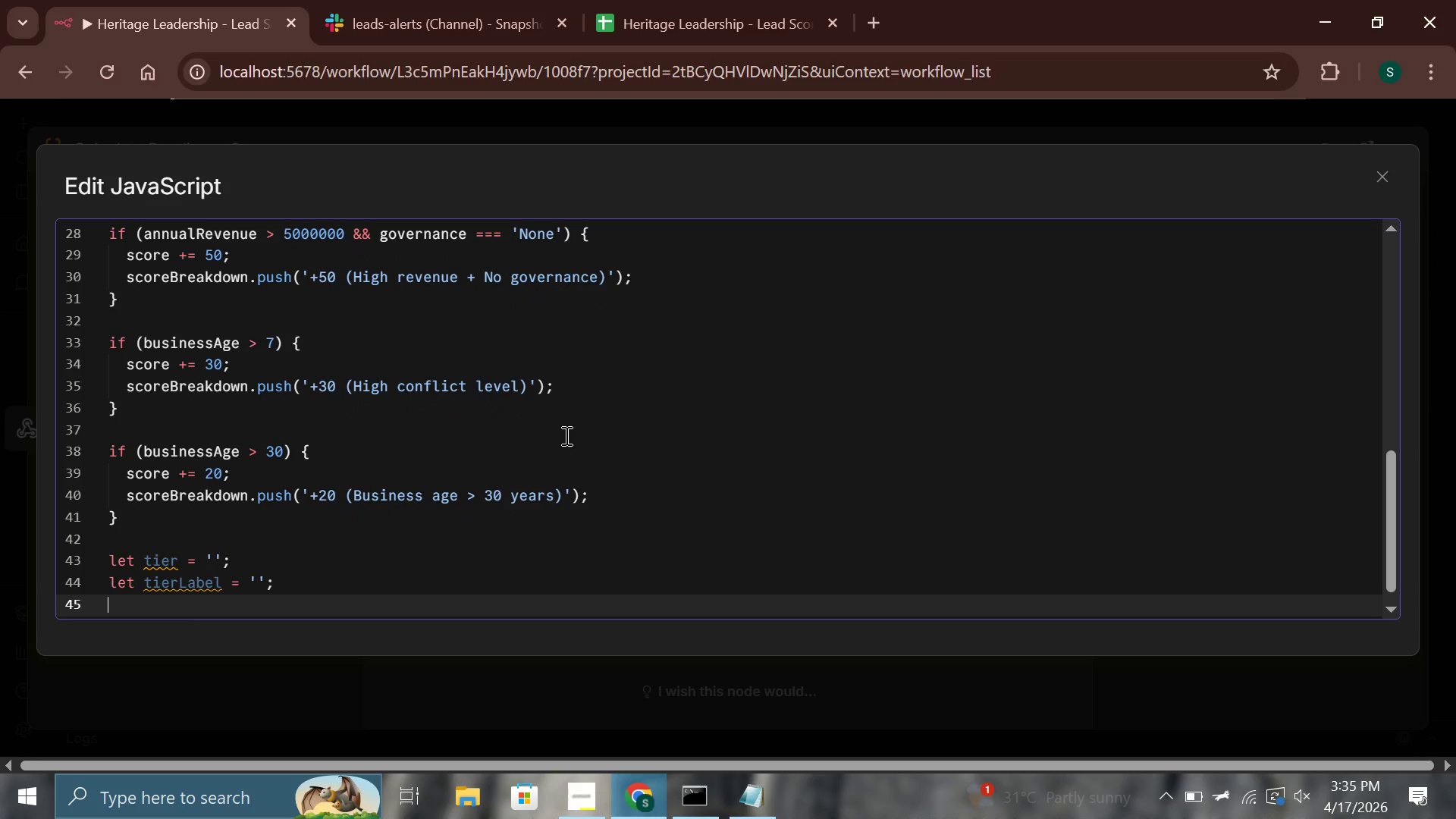 
type(if (score >= 80)
 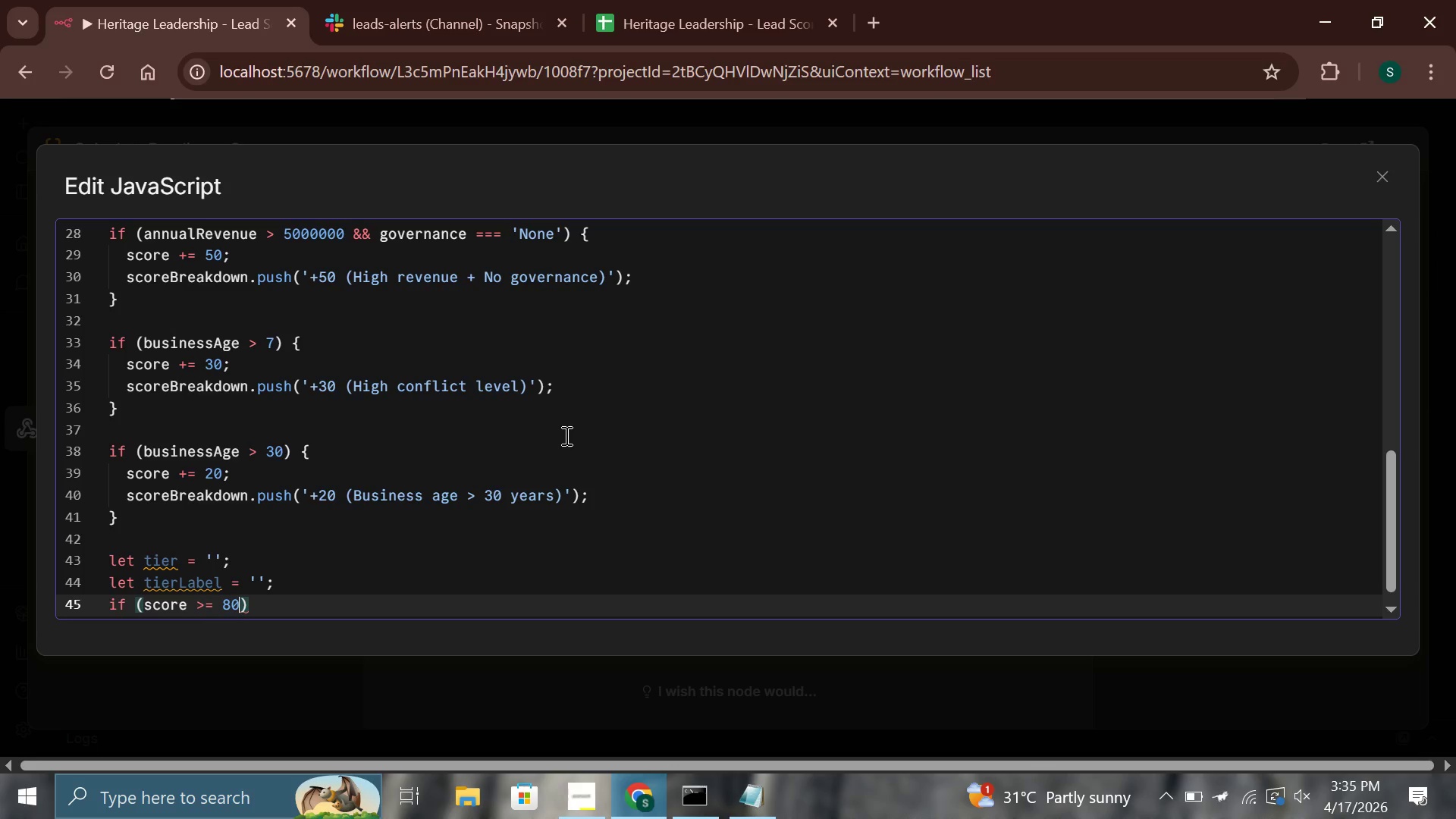 
key(ArrowRight)
 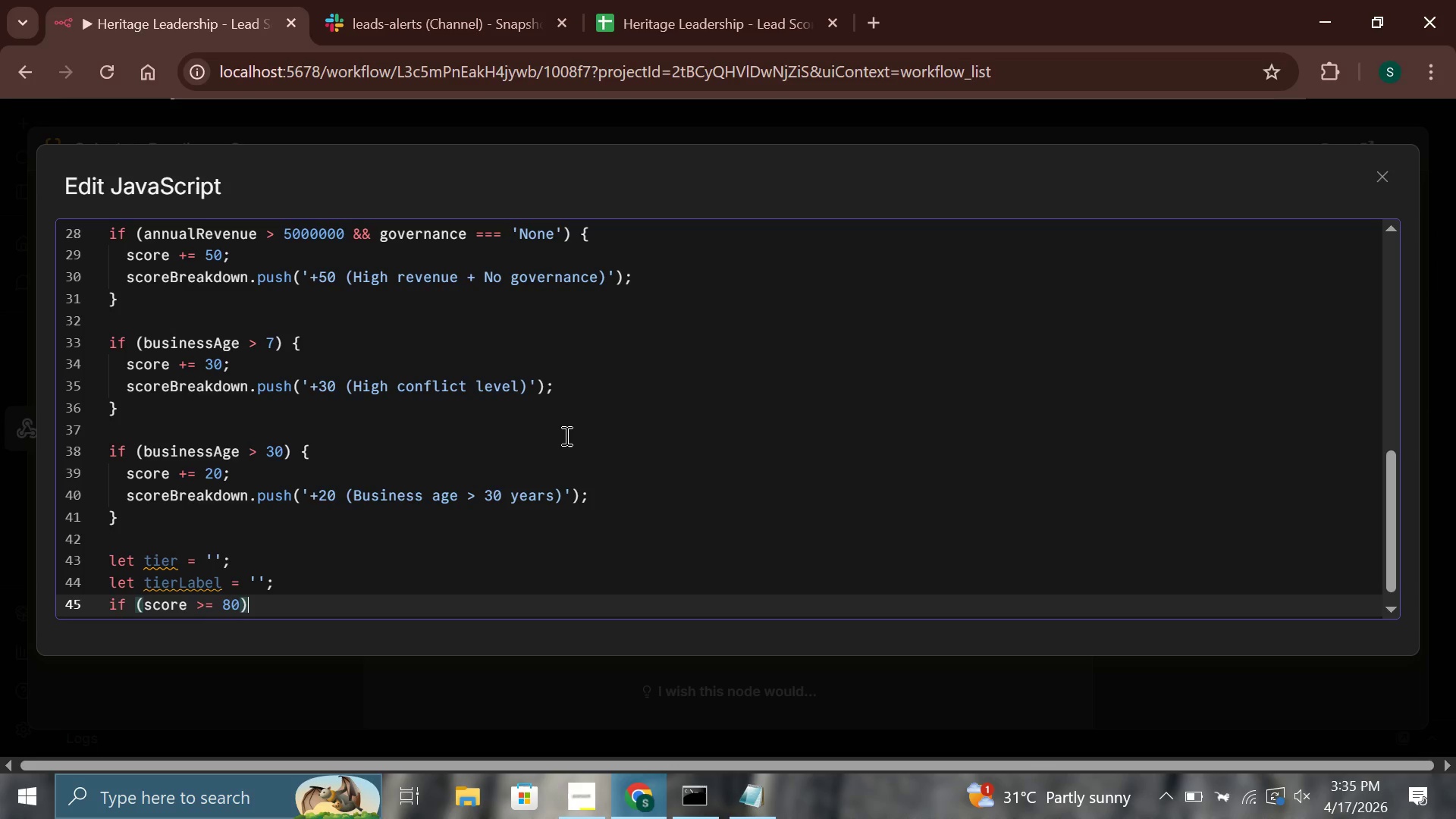 
key(Space)
 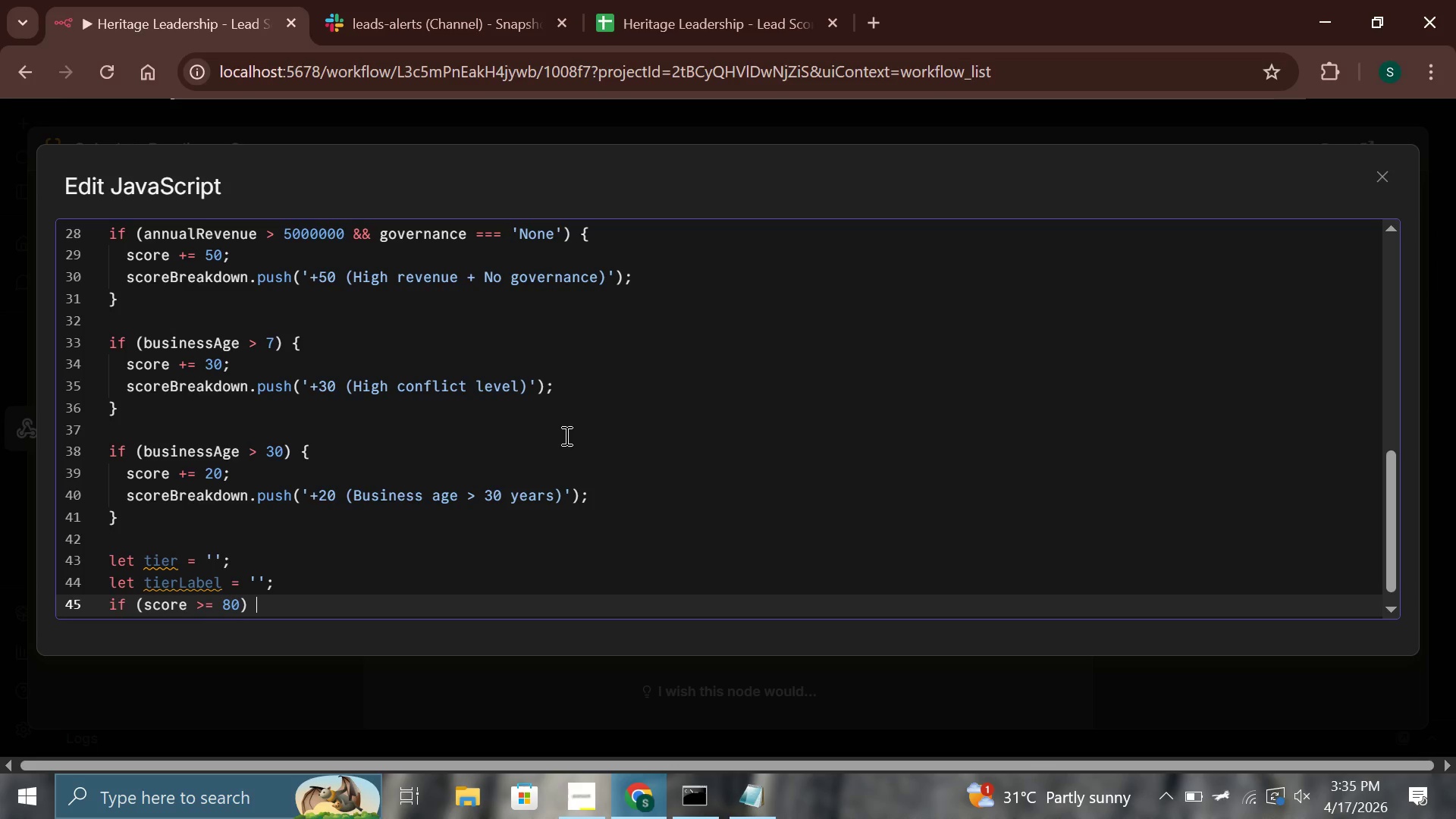 
key(Shift+BracketLeft)
 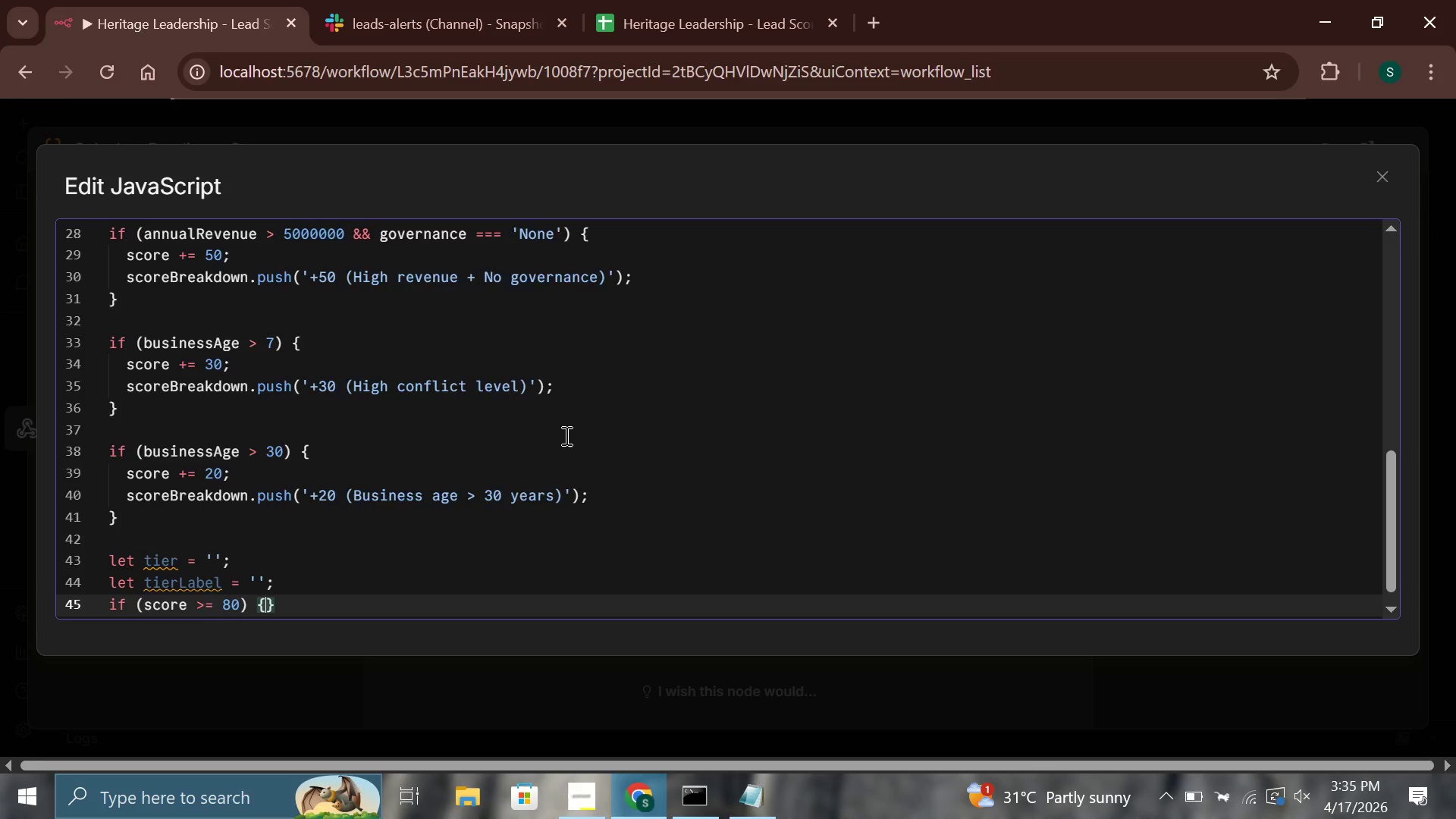 
key(Enter)
 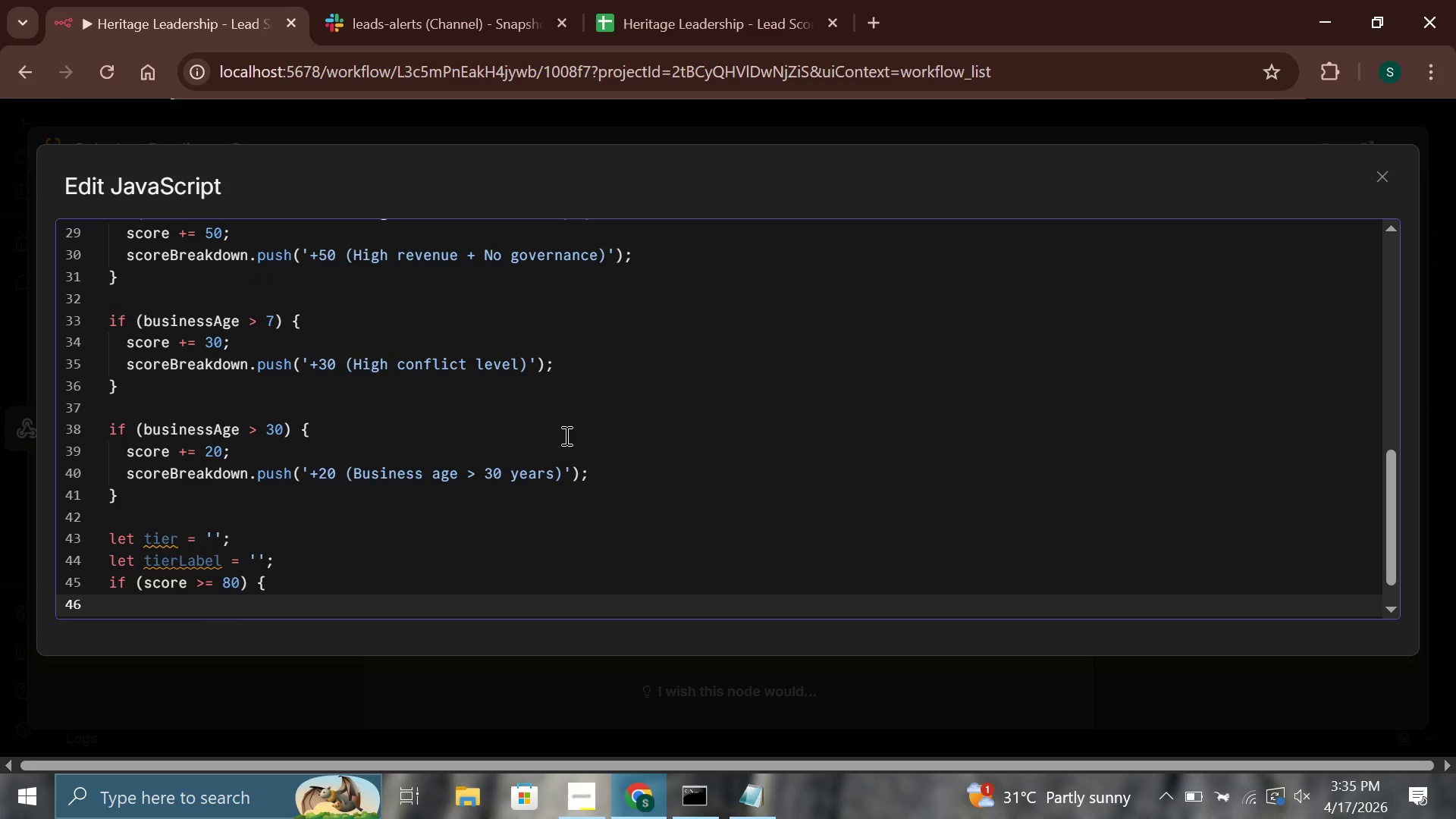 
type(tier = 'tier1)
 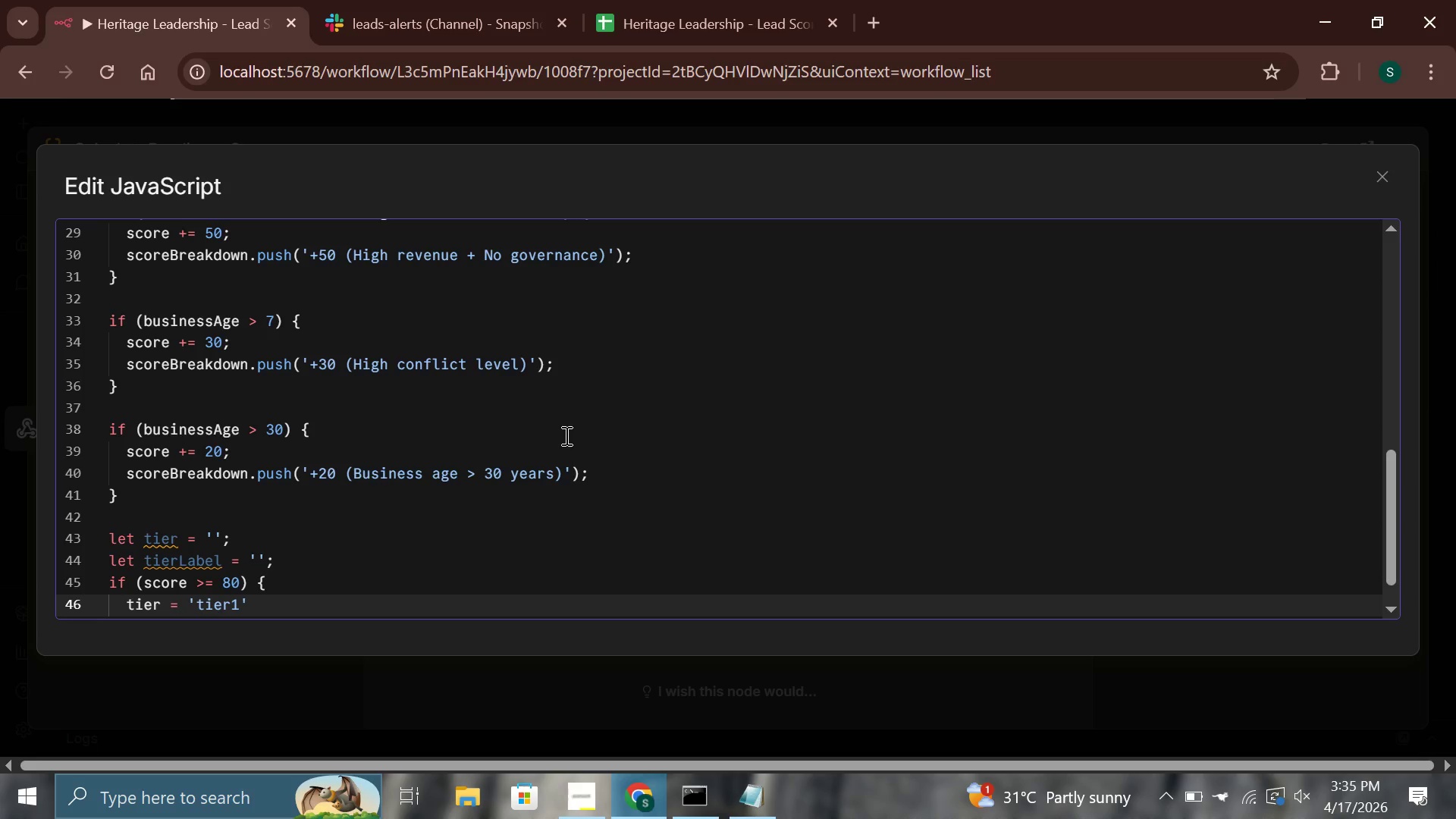 
key(ArrowRight)
 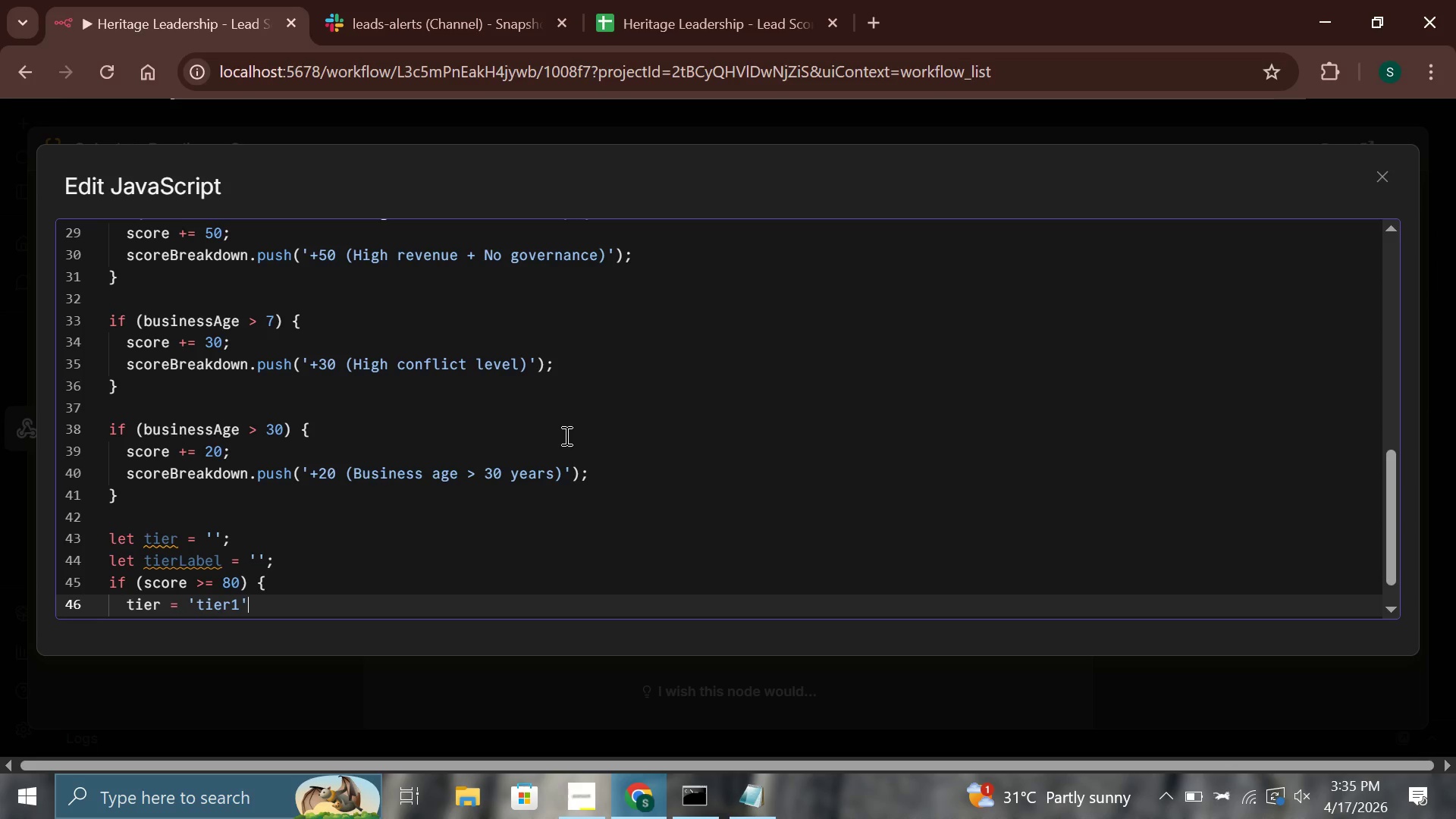 
key(Semicolon)
 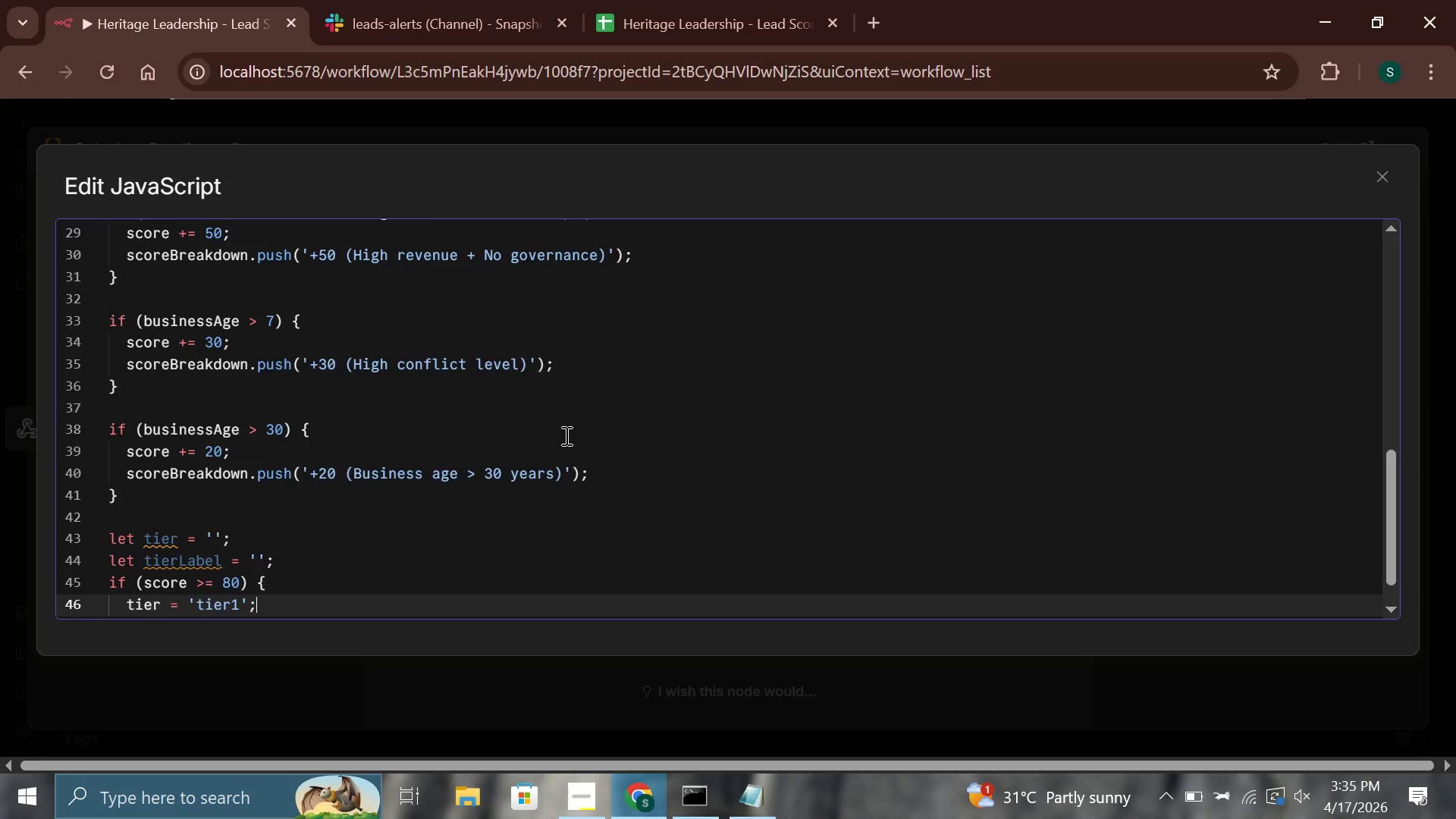 
key(Enter)
 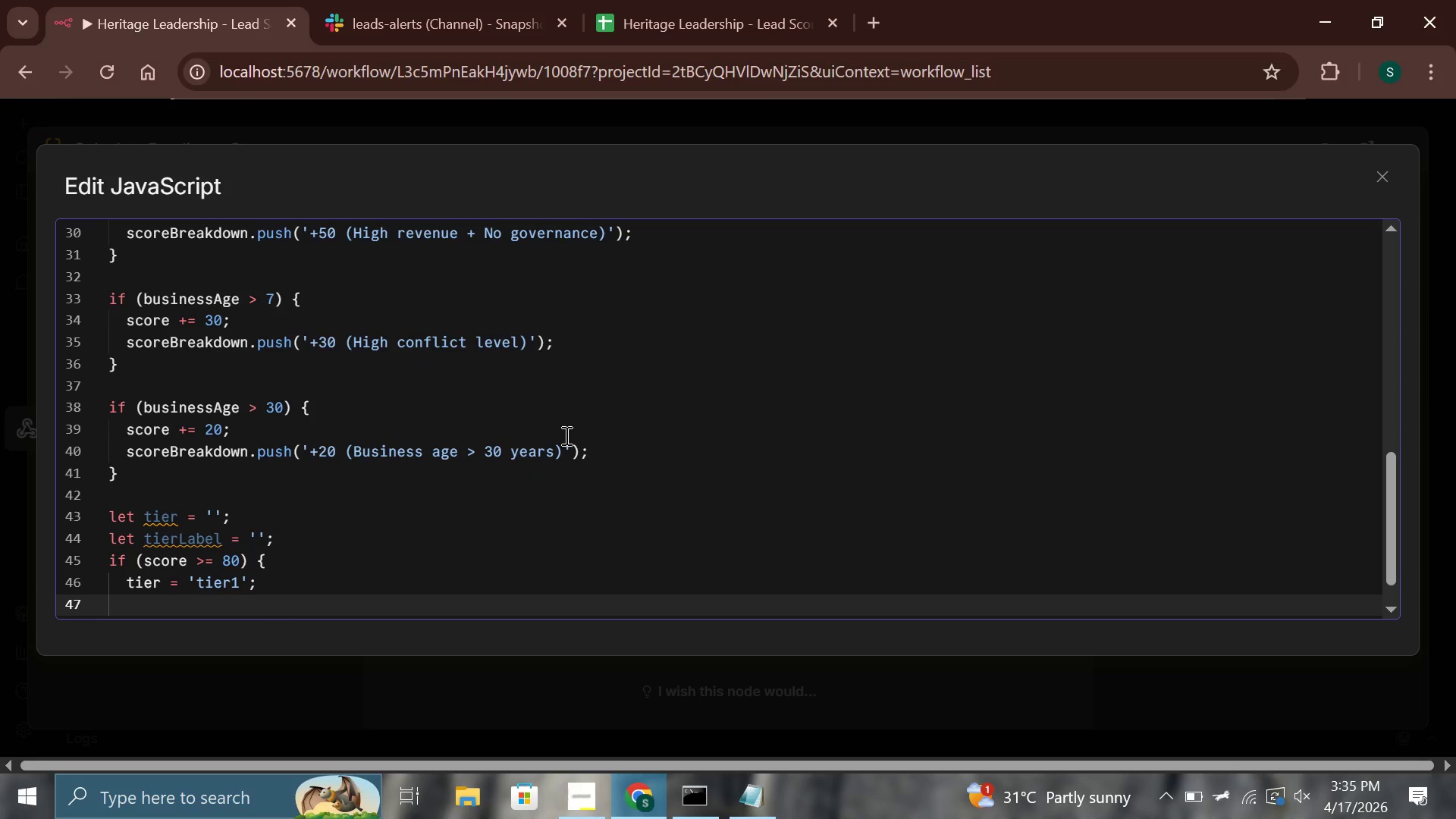 
type(tierLabel = 'Tier 1 - High Priority)
 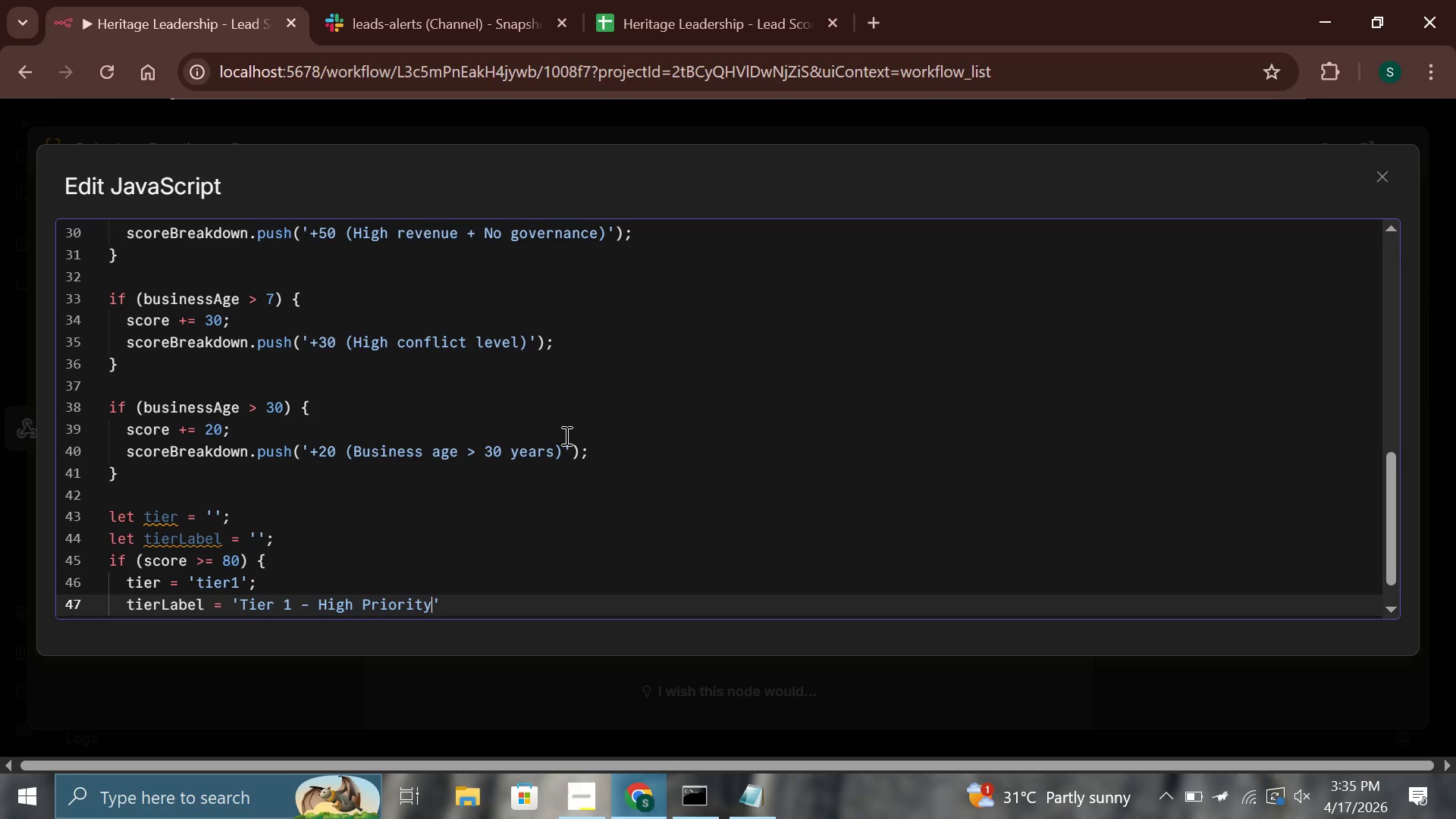 
key(ArrowRight)
 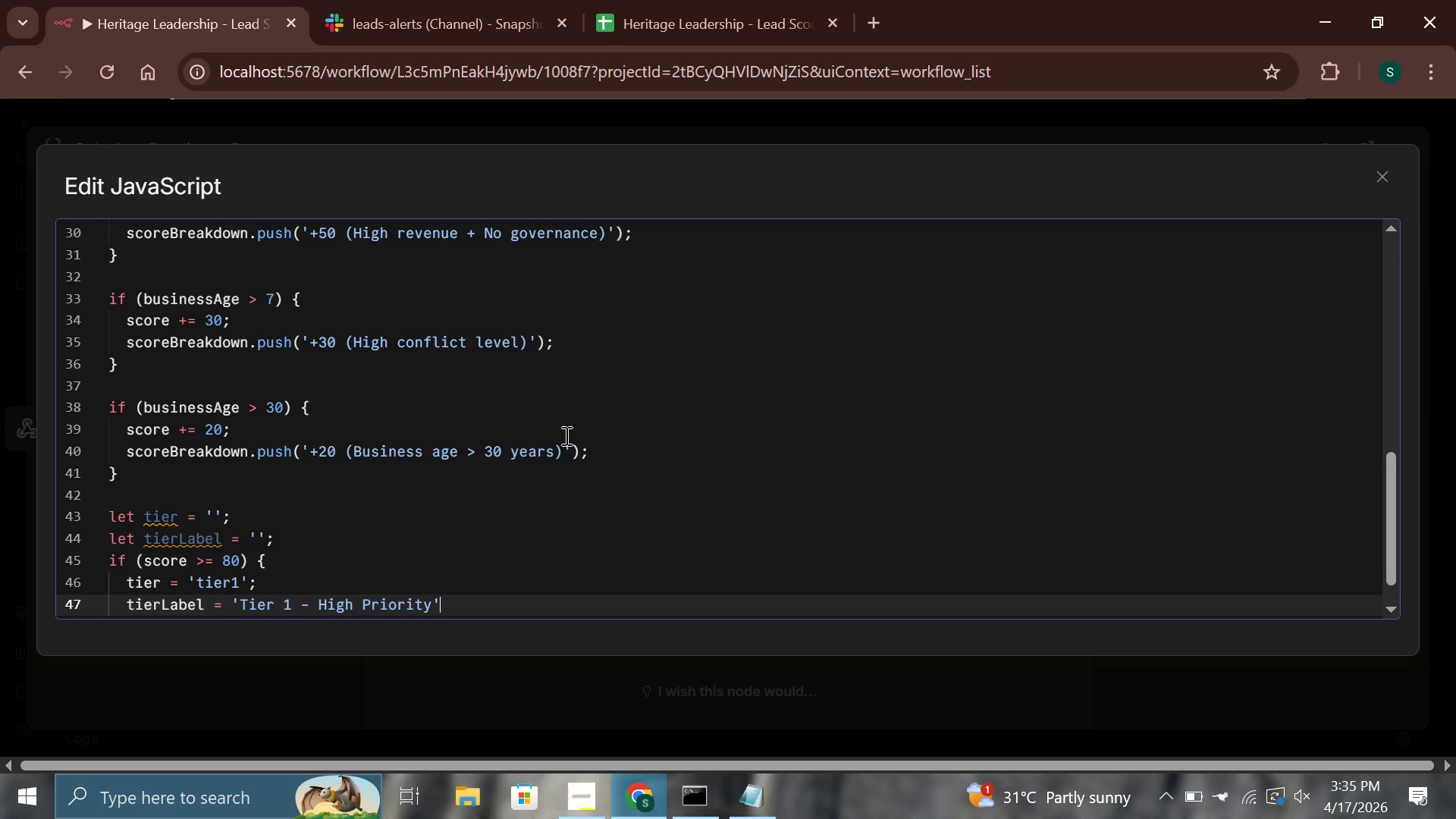 
key(Semicolon)
 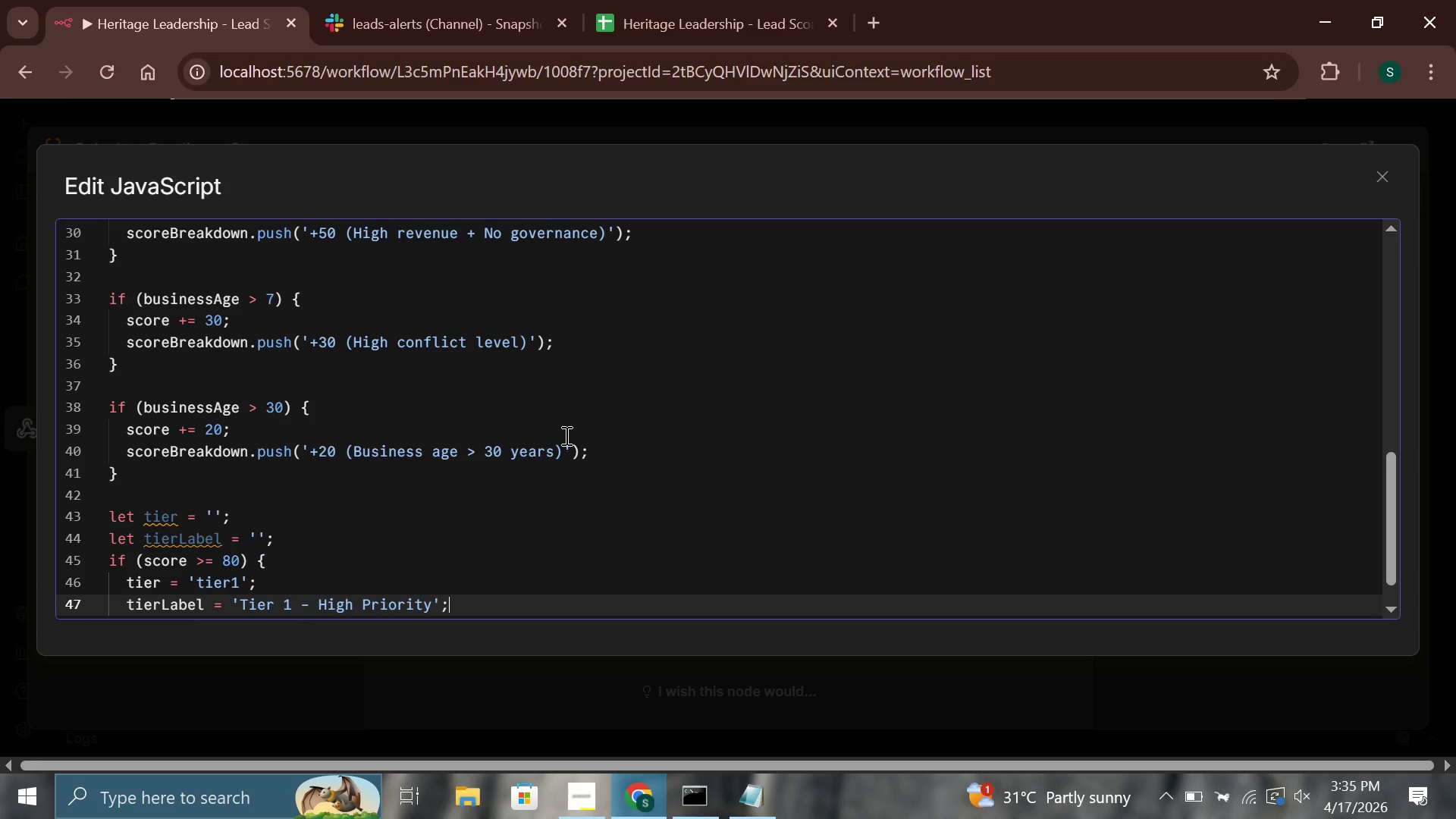 
key(Enter)
 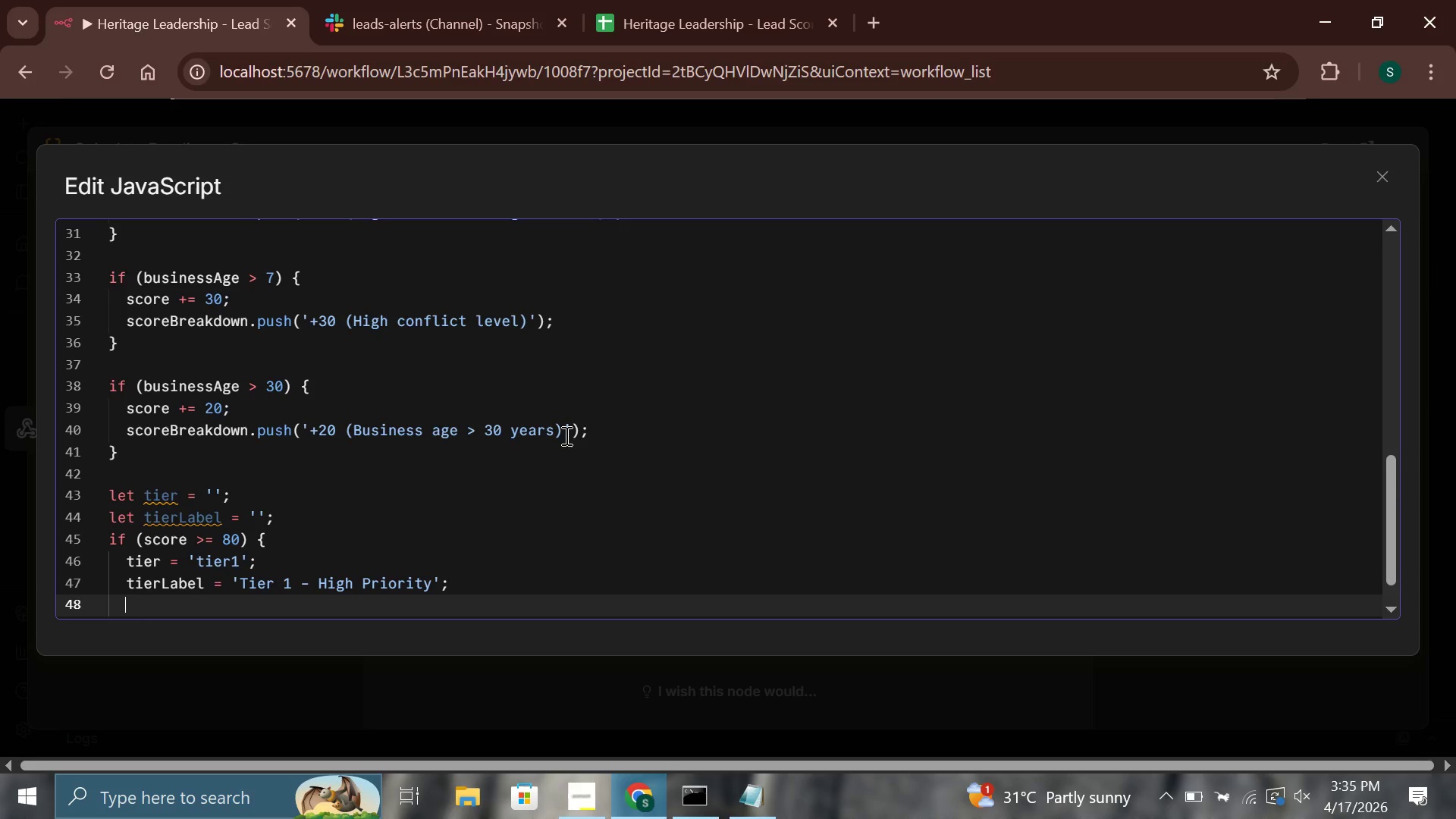 
wait(6.25)
 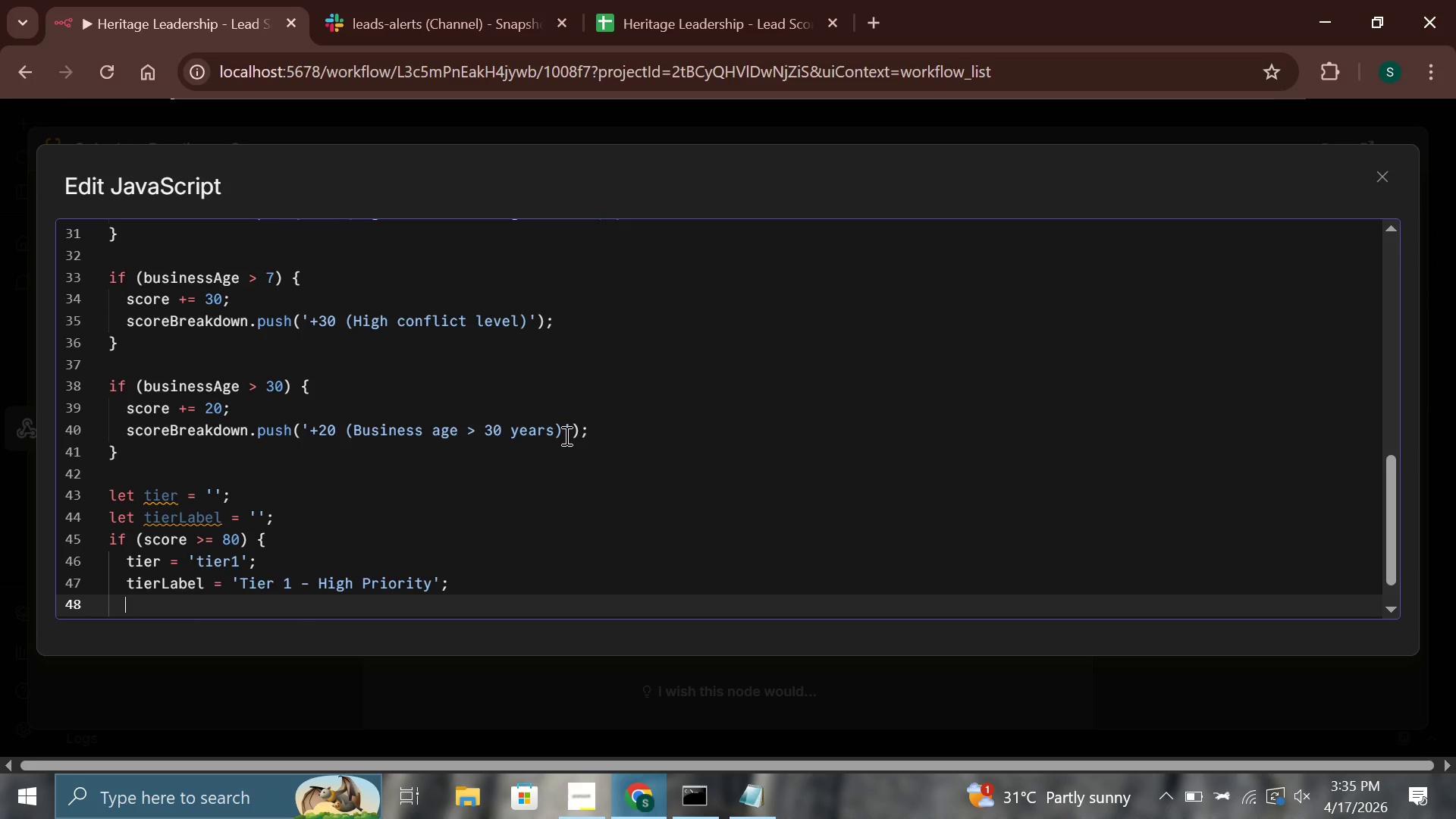 
type(} else if (scp)
key(Backspace)
type(ore >= 40)
 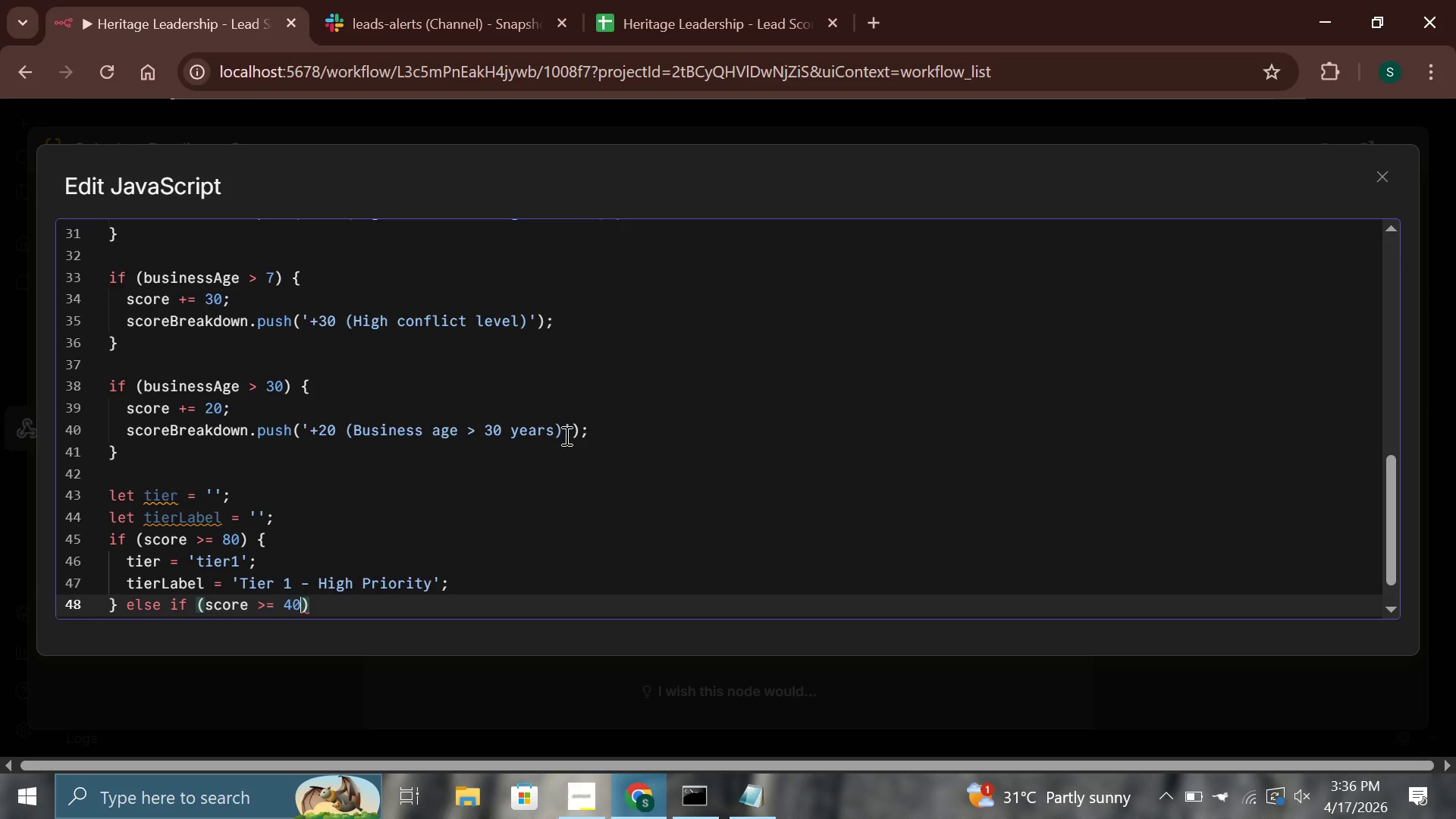 
key(ArrowRight)
 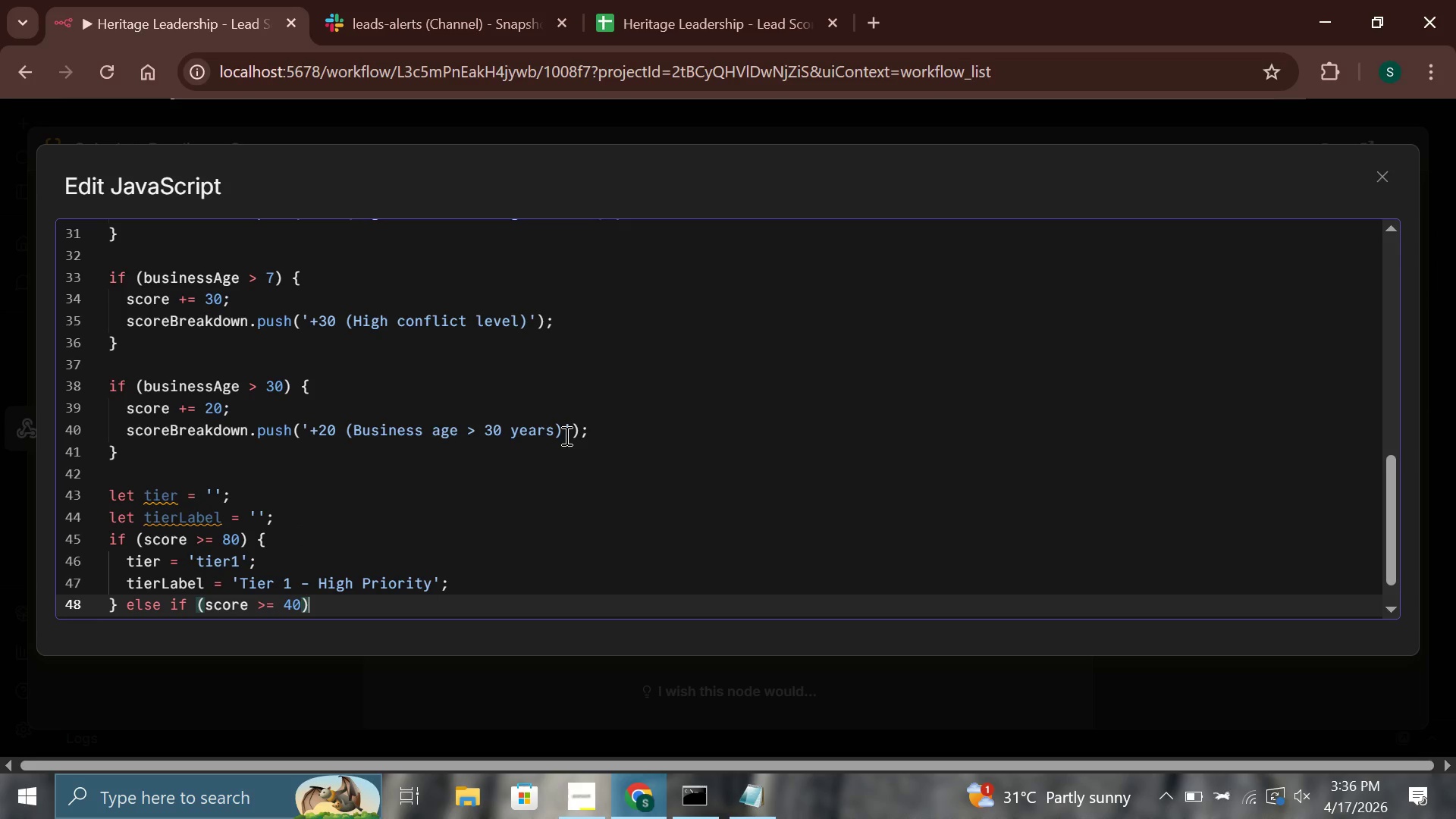 
key(Space)
 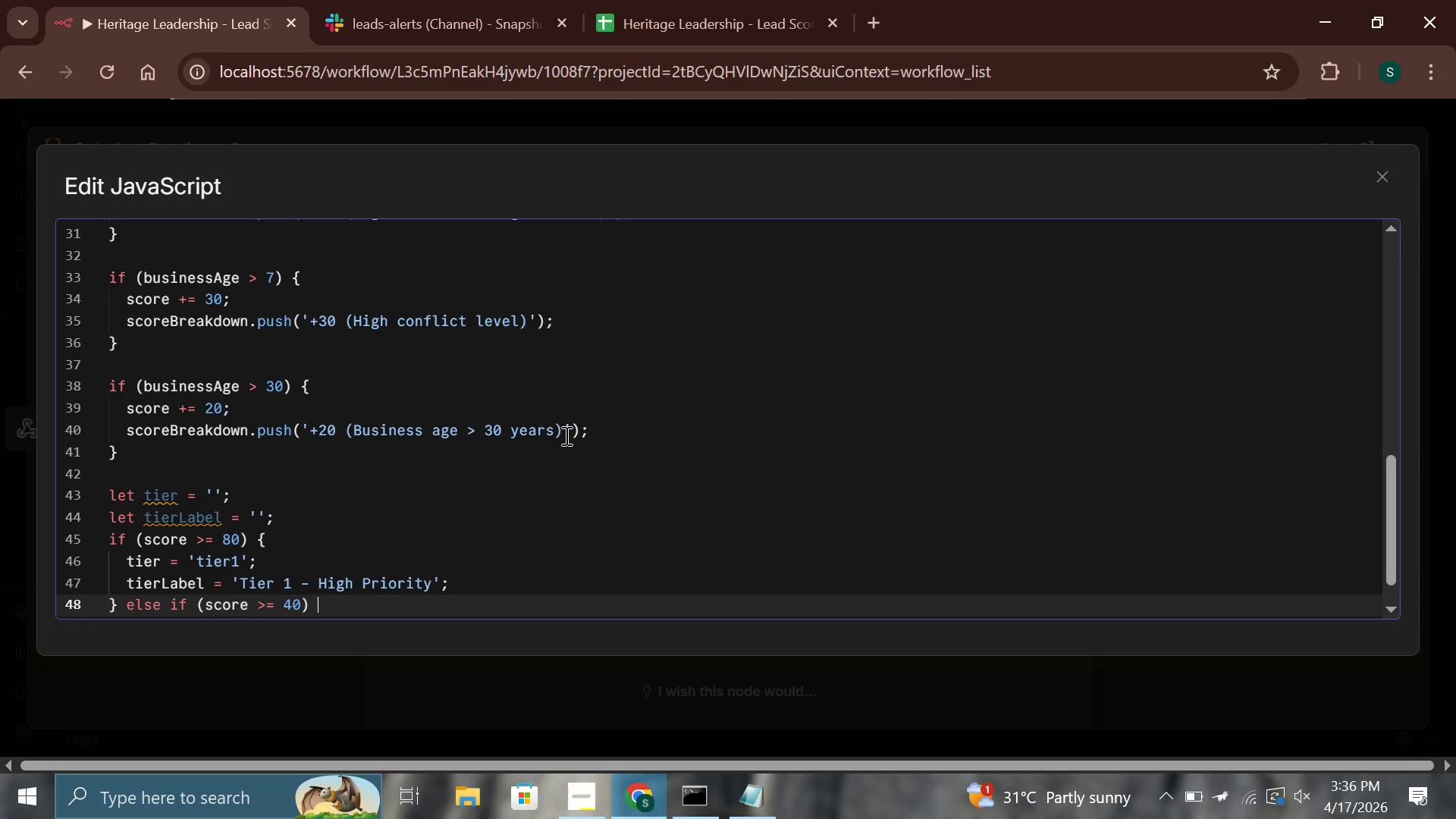 
key(Shift+BracketLeft)
 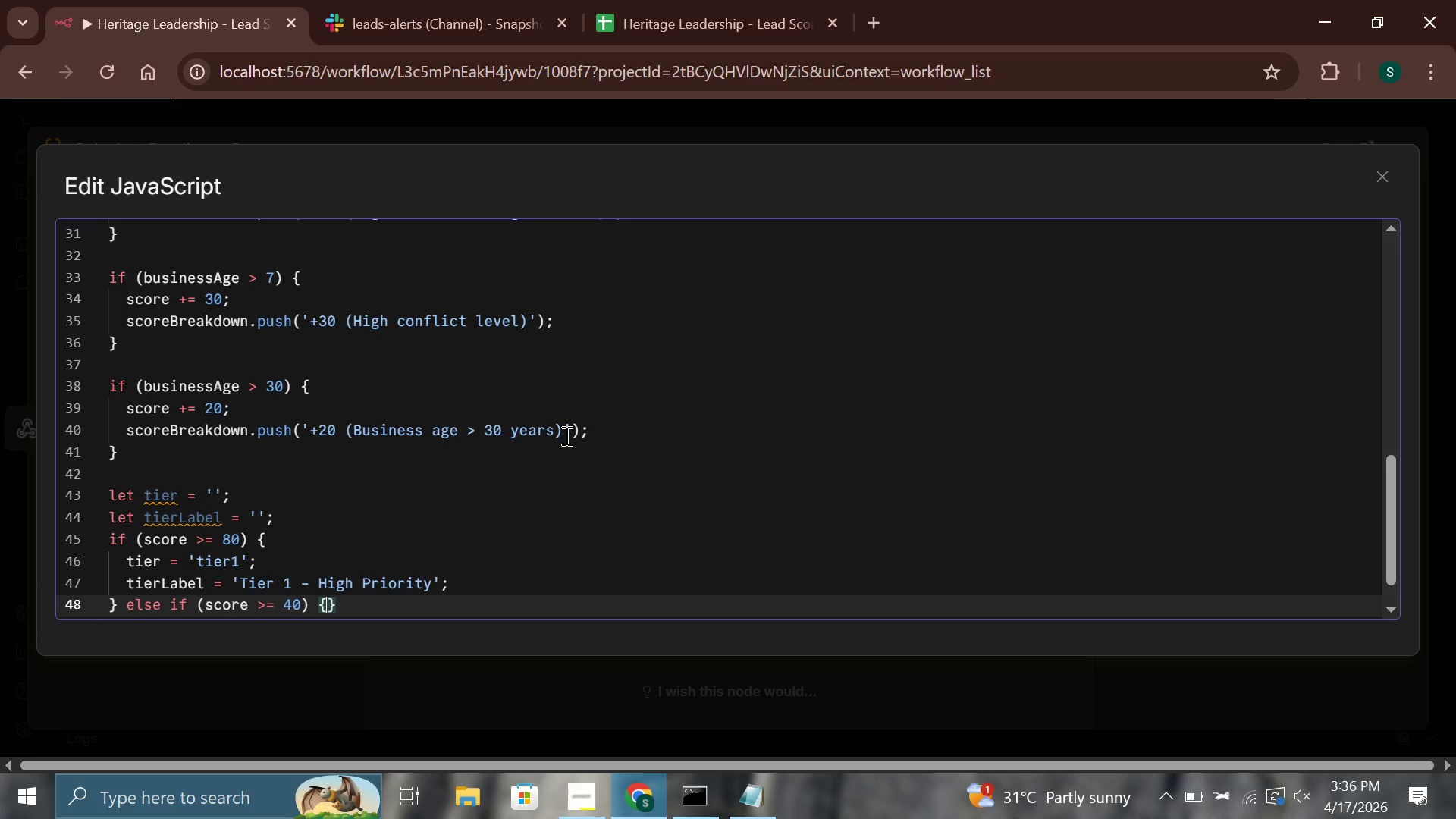 
key(Enter)
 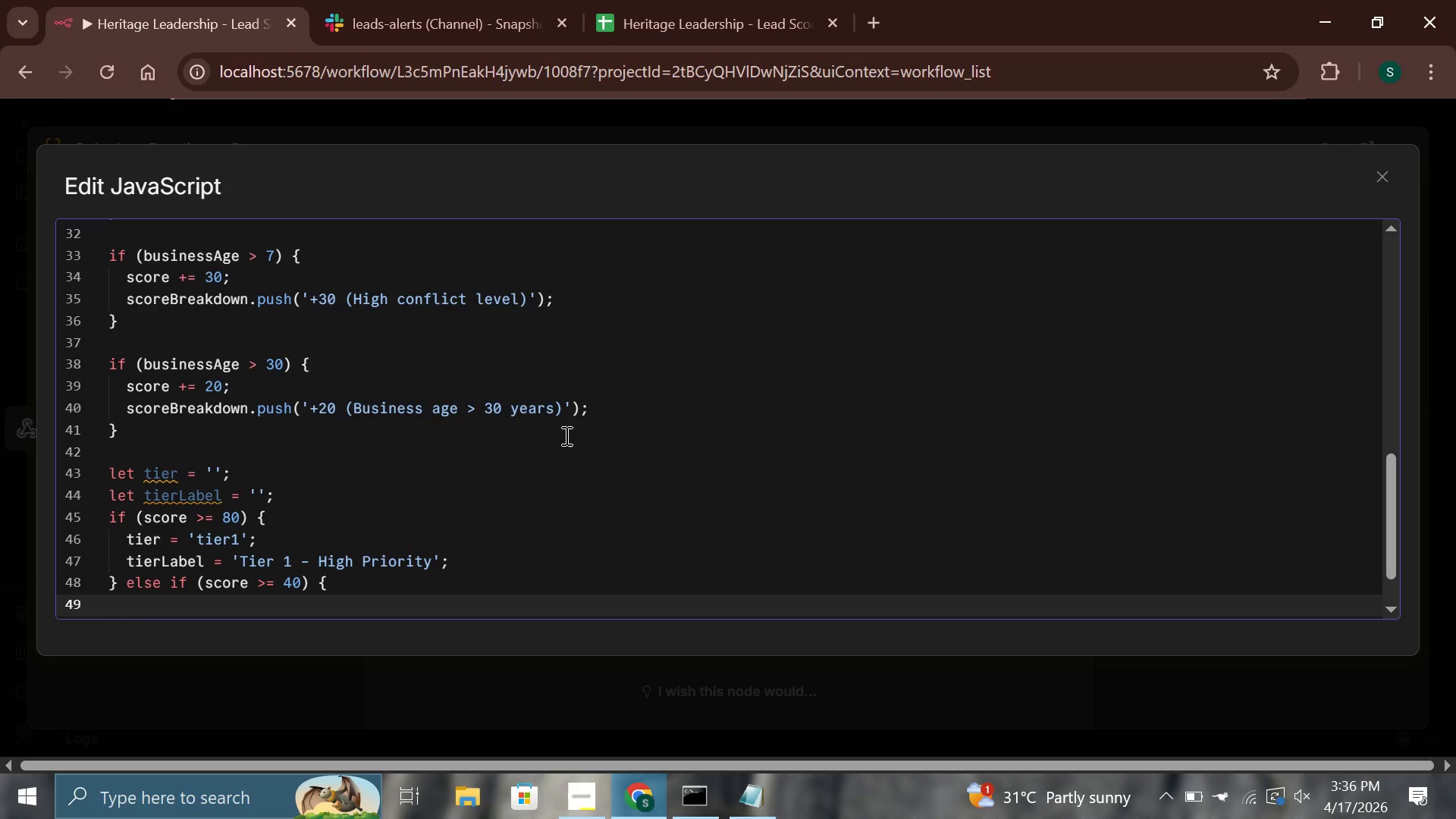 
type(tire)
key(Backspace)
key(Backspace)
type(er = 'tier2)
 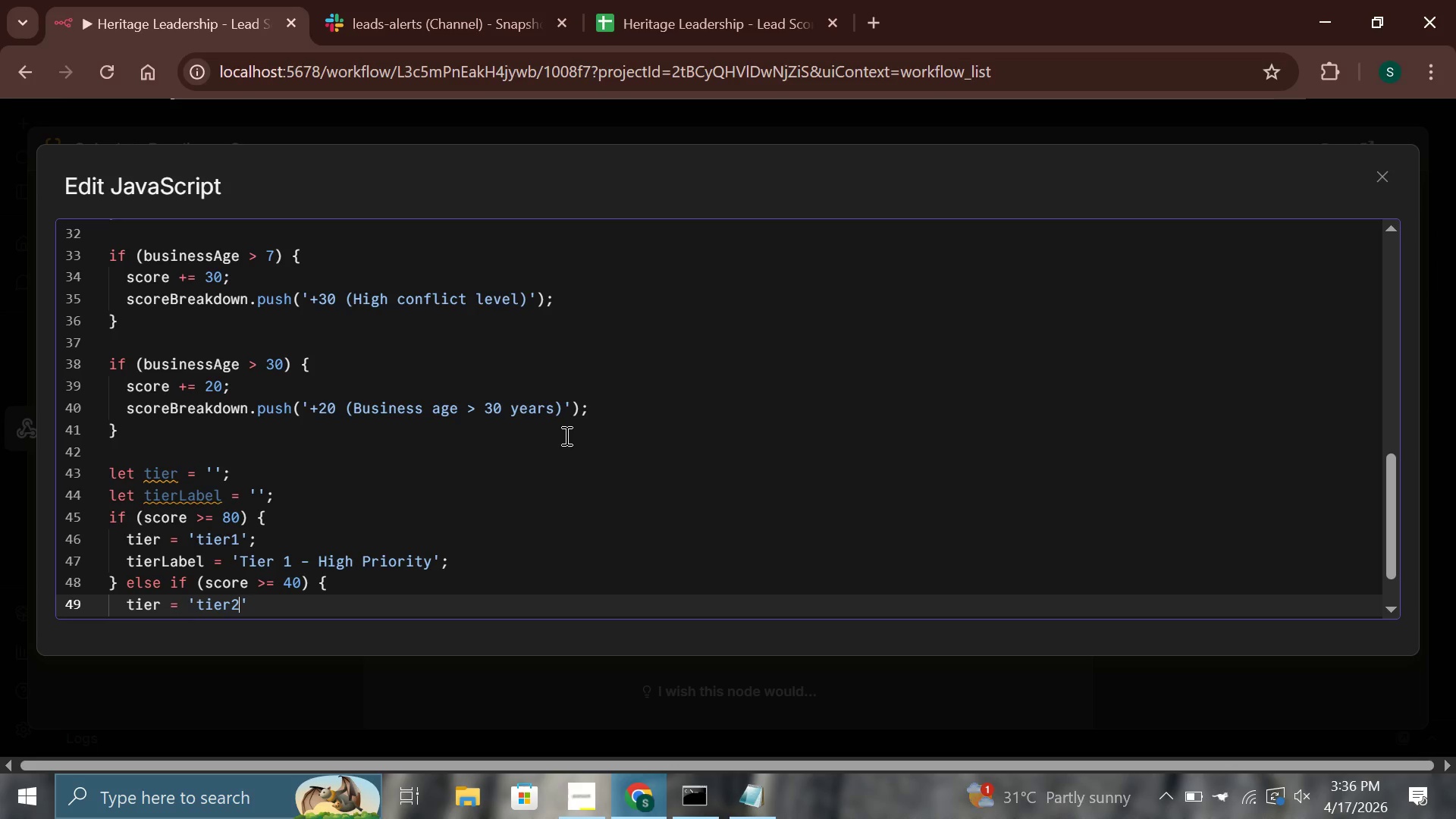 
key(ArrowRight)
 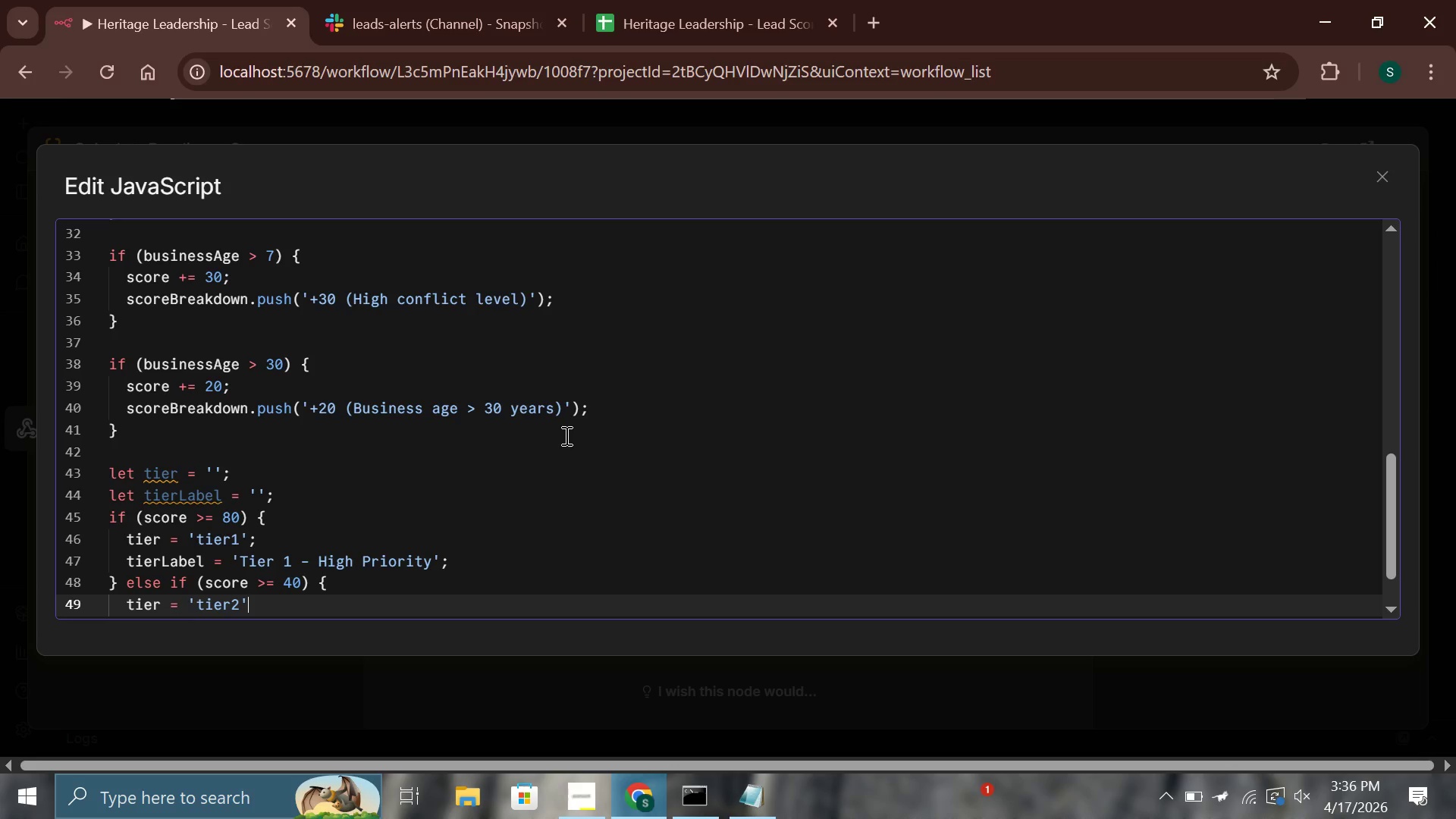 
key(Semicolon)
 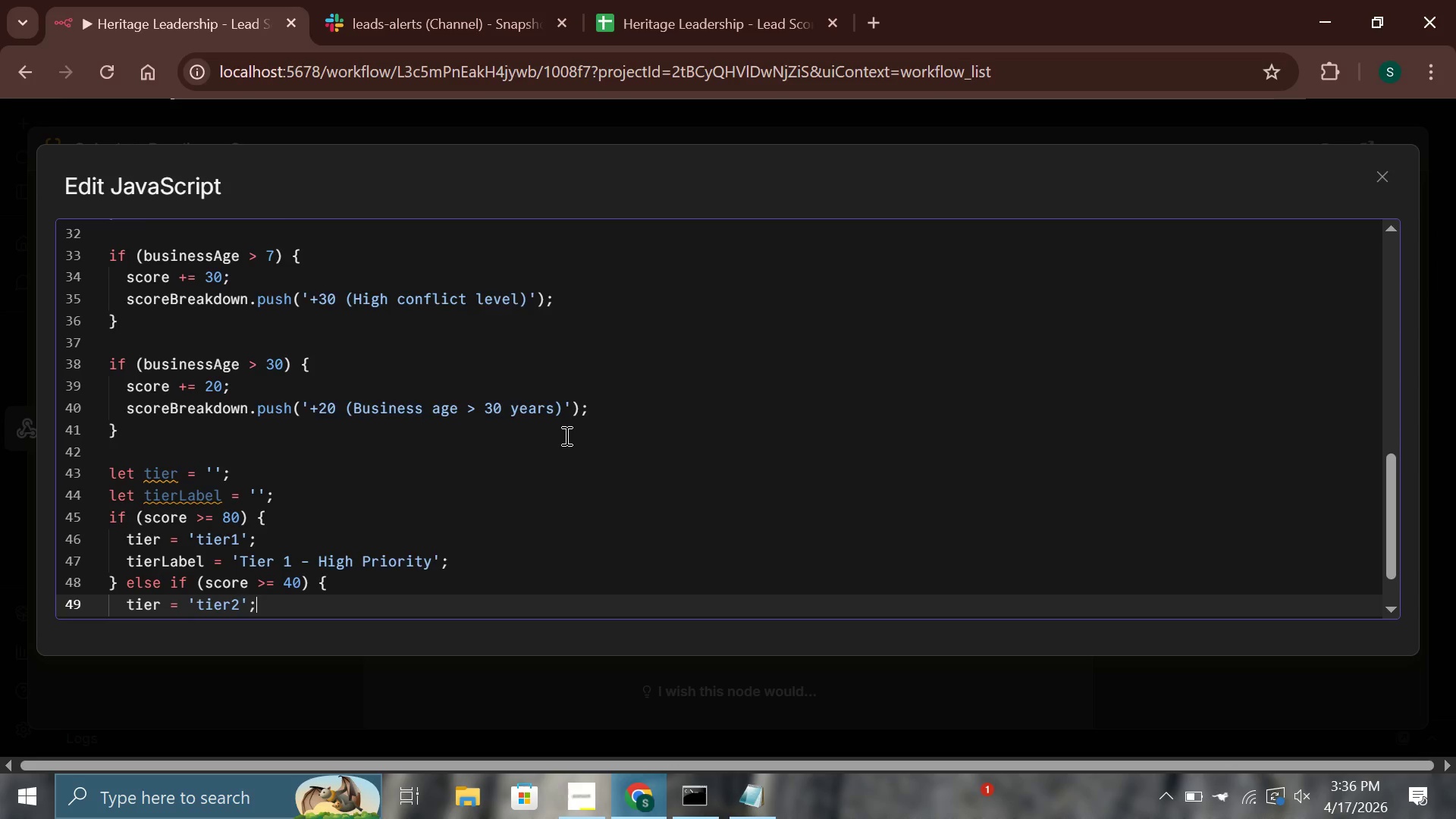 
key(Enter)
 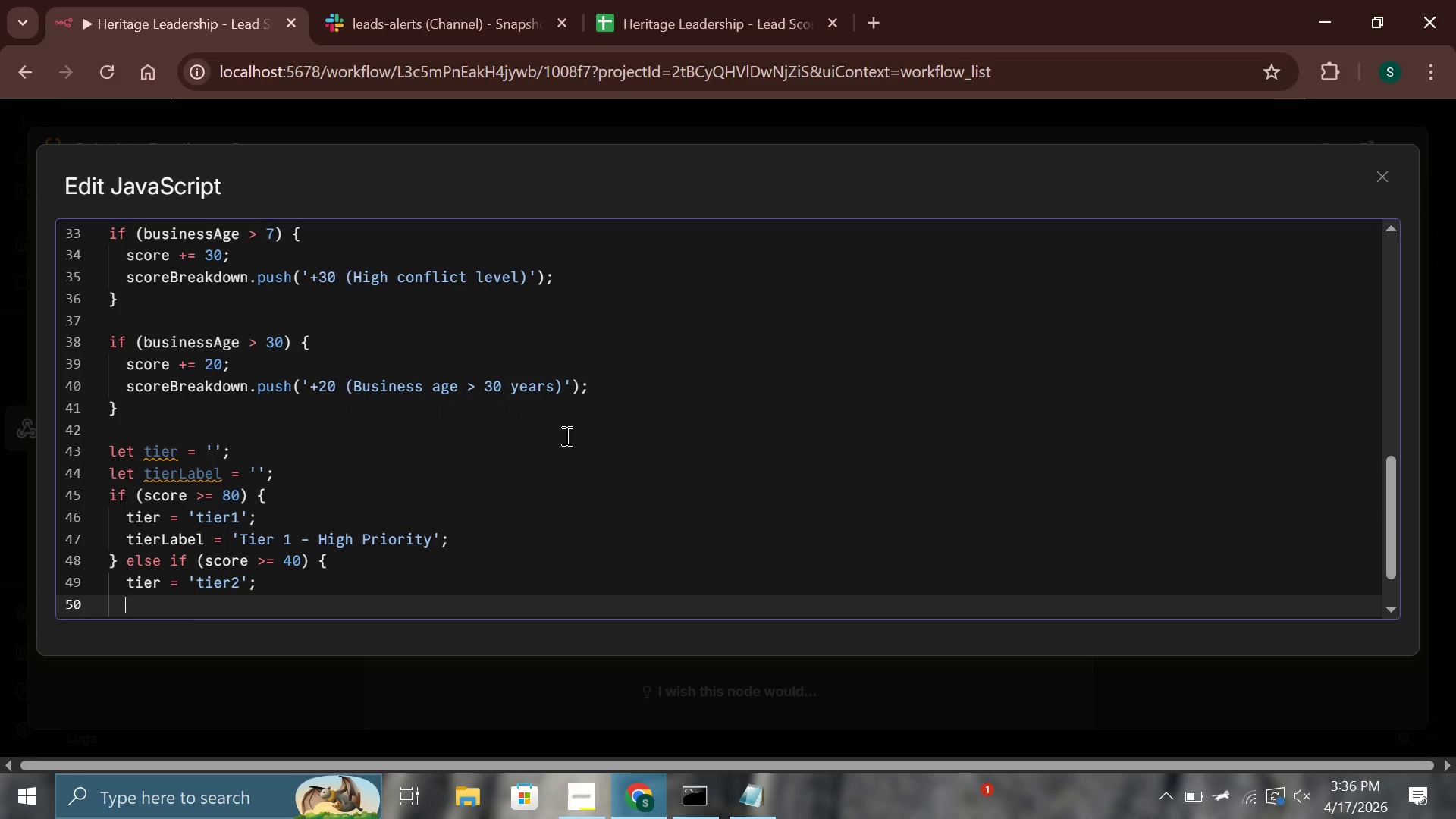 
type(tier)
 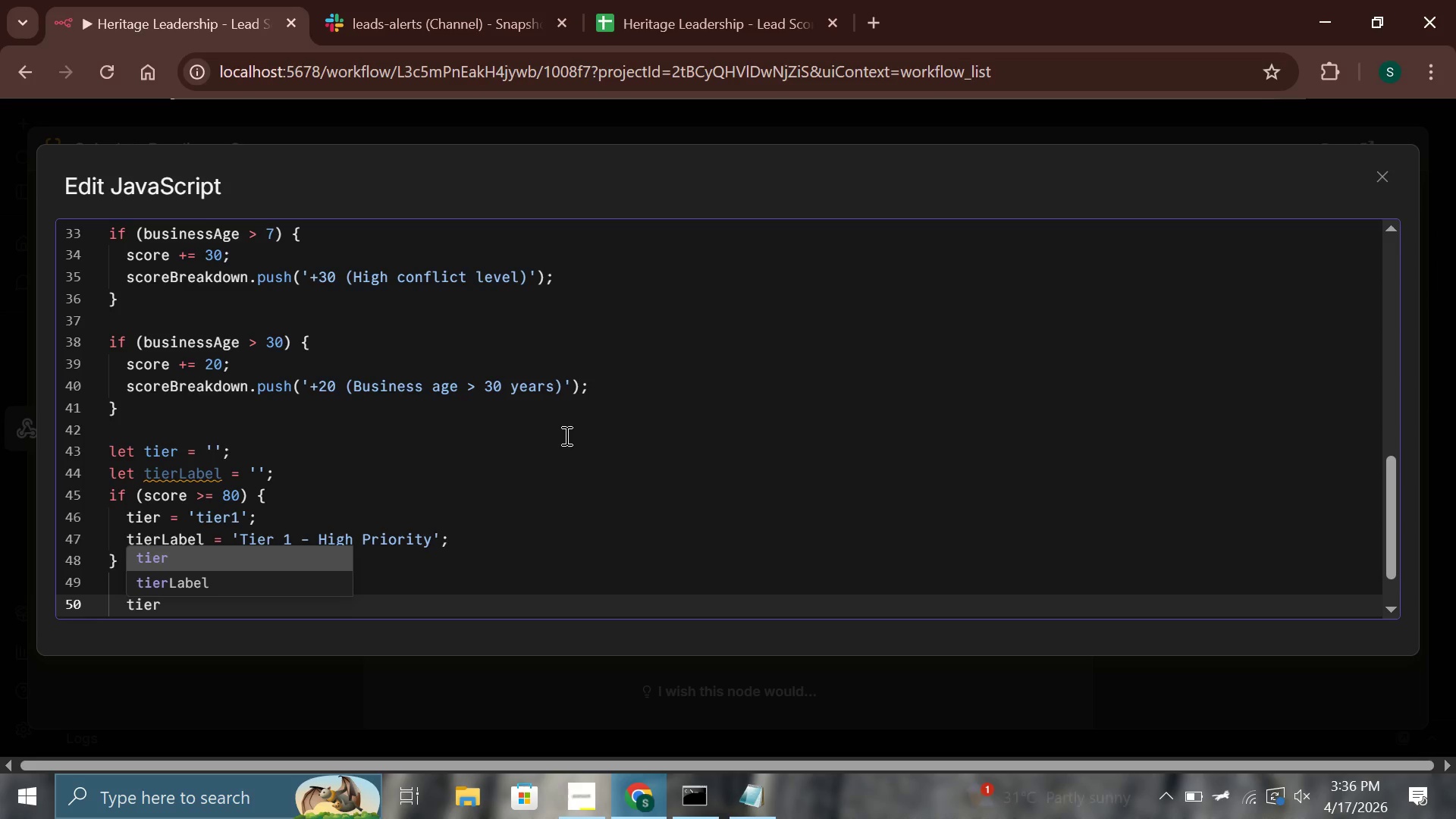 
key(ArrowDown)
 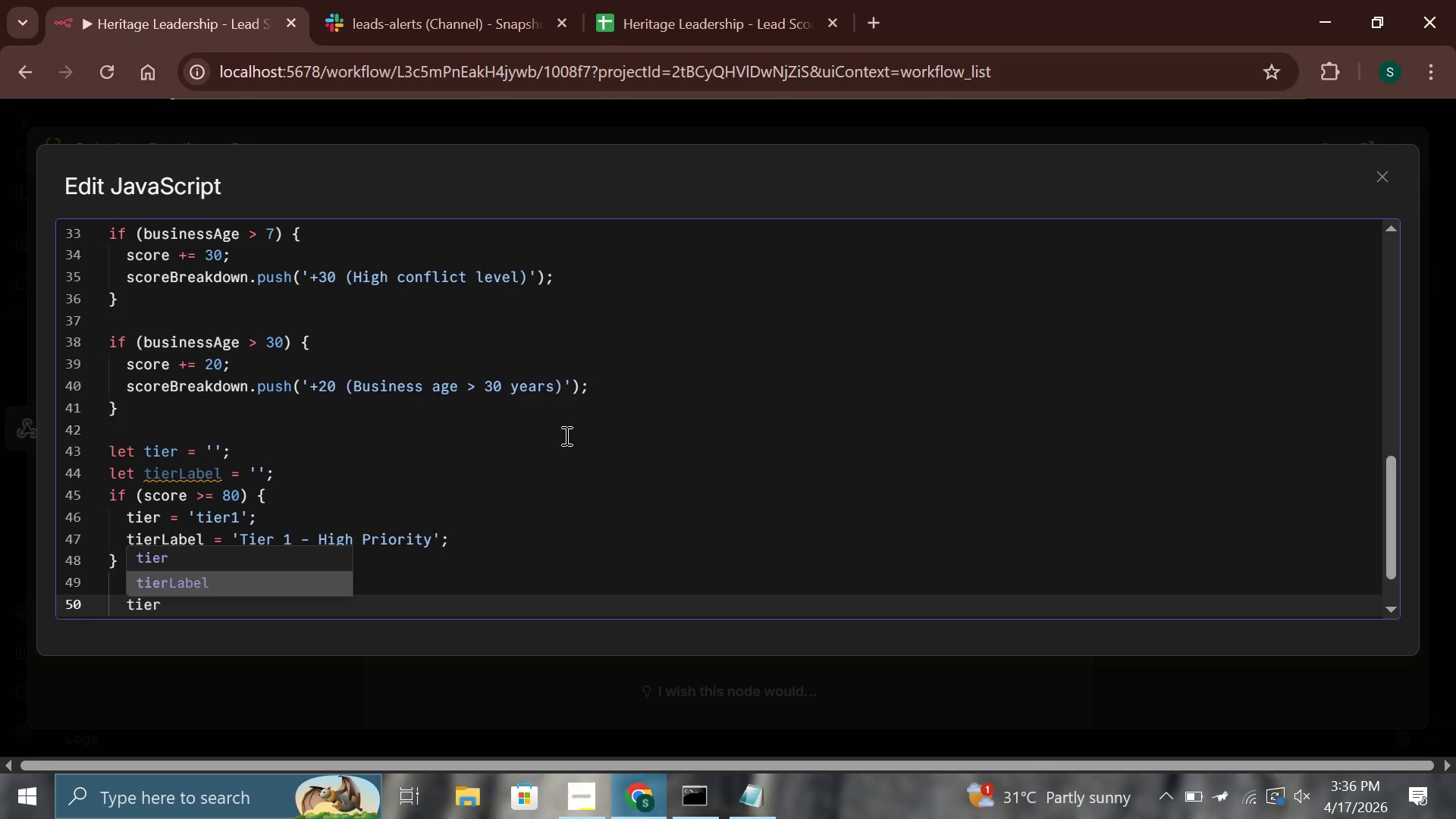 
key(Enter)
 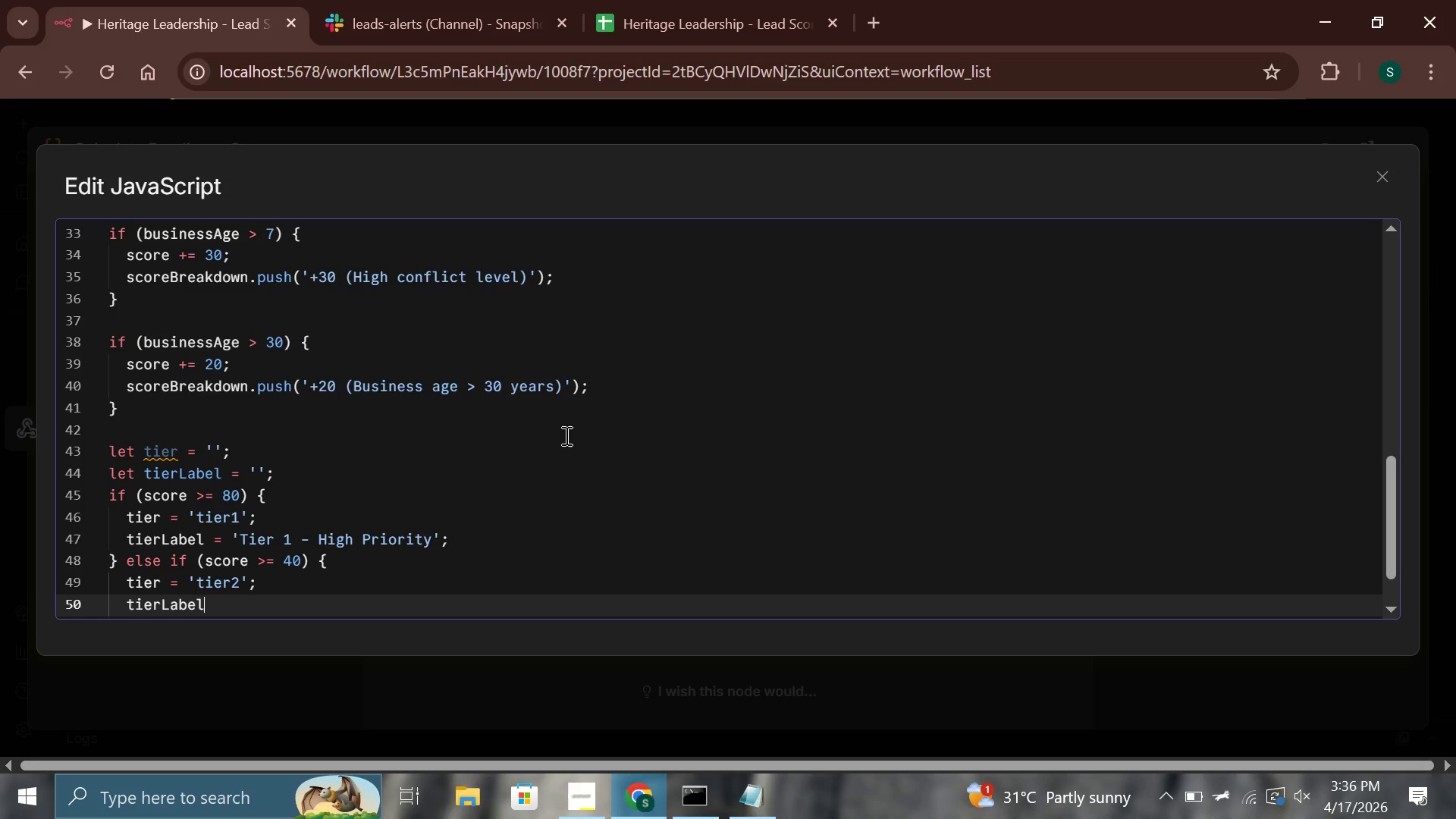 
type( = 'Tier 1 - High Priority)
 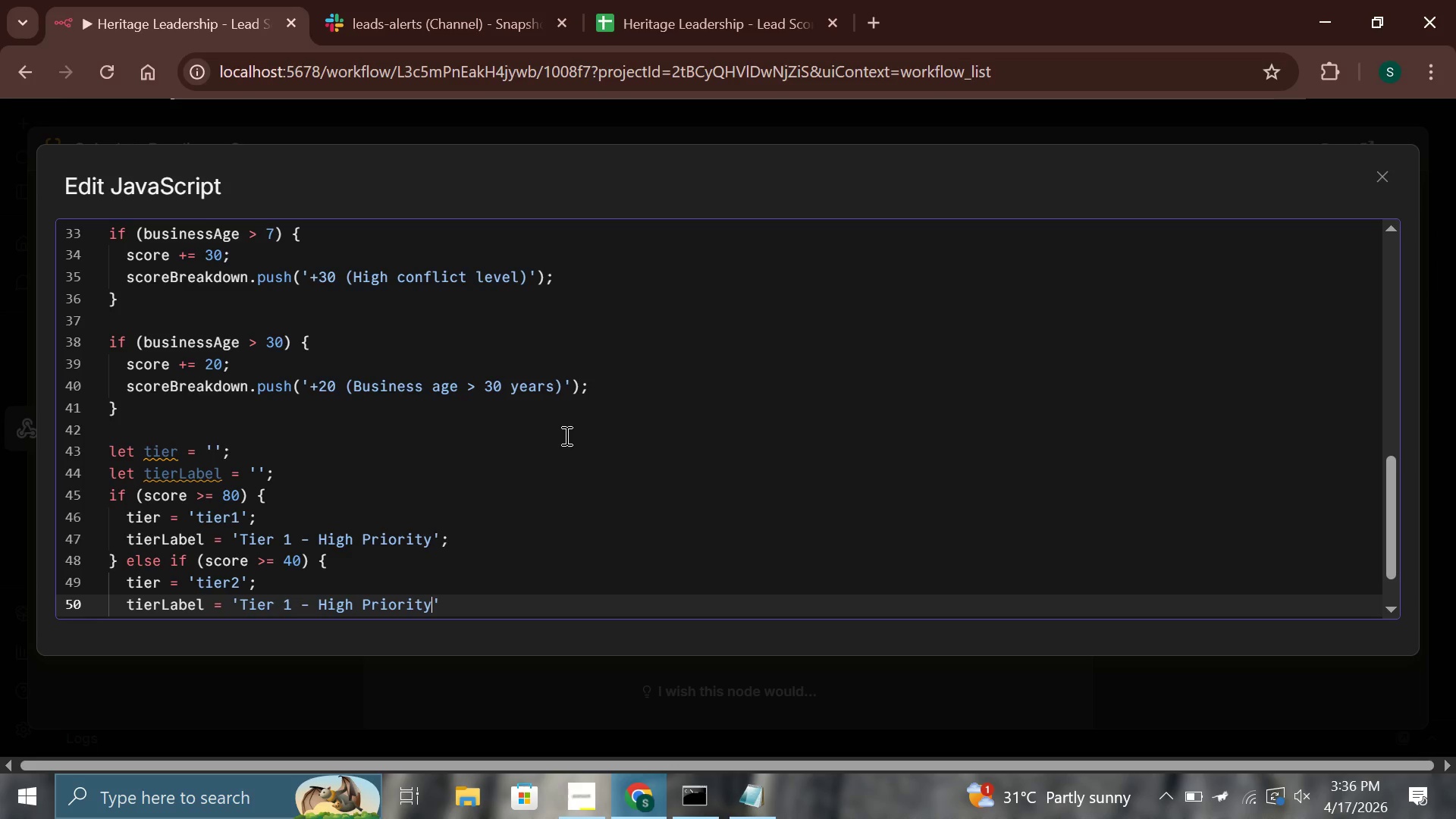 
key(ArrowRight)
 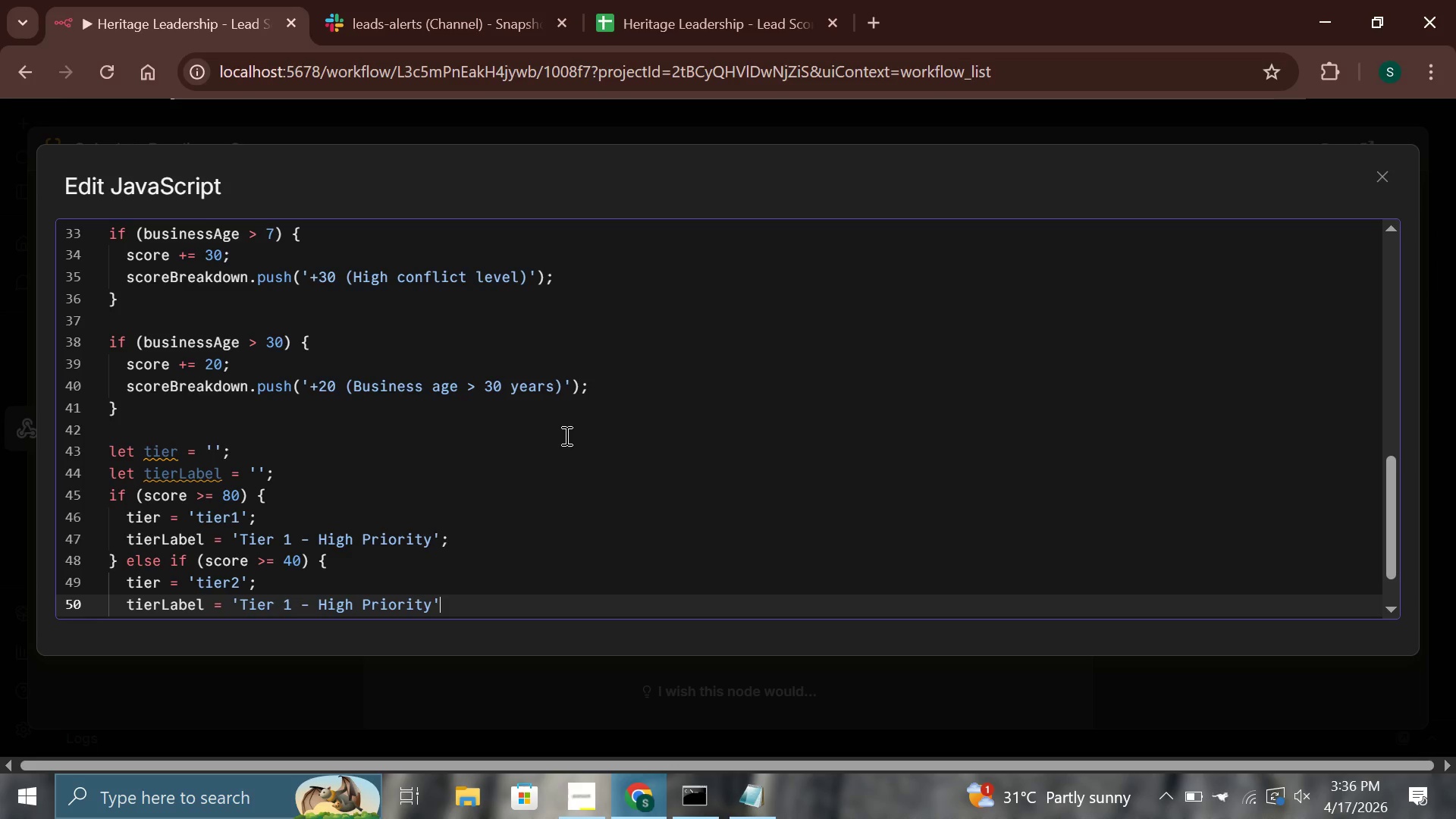 
key(Semicolon)
 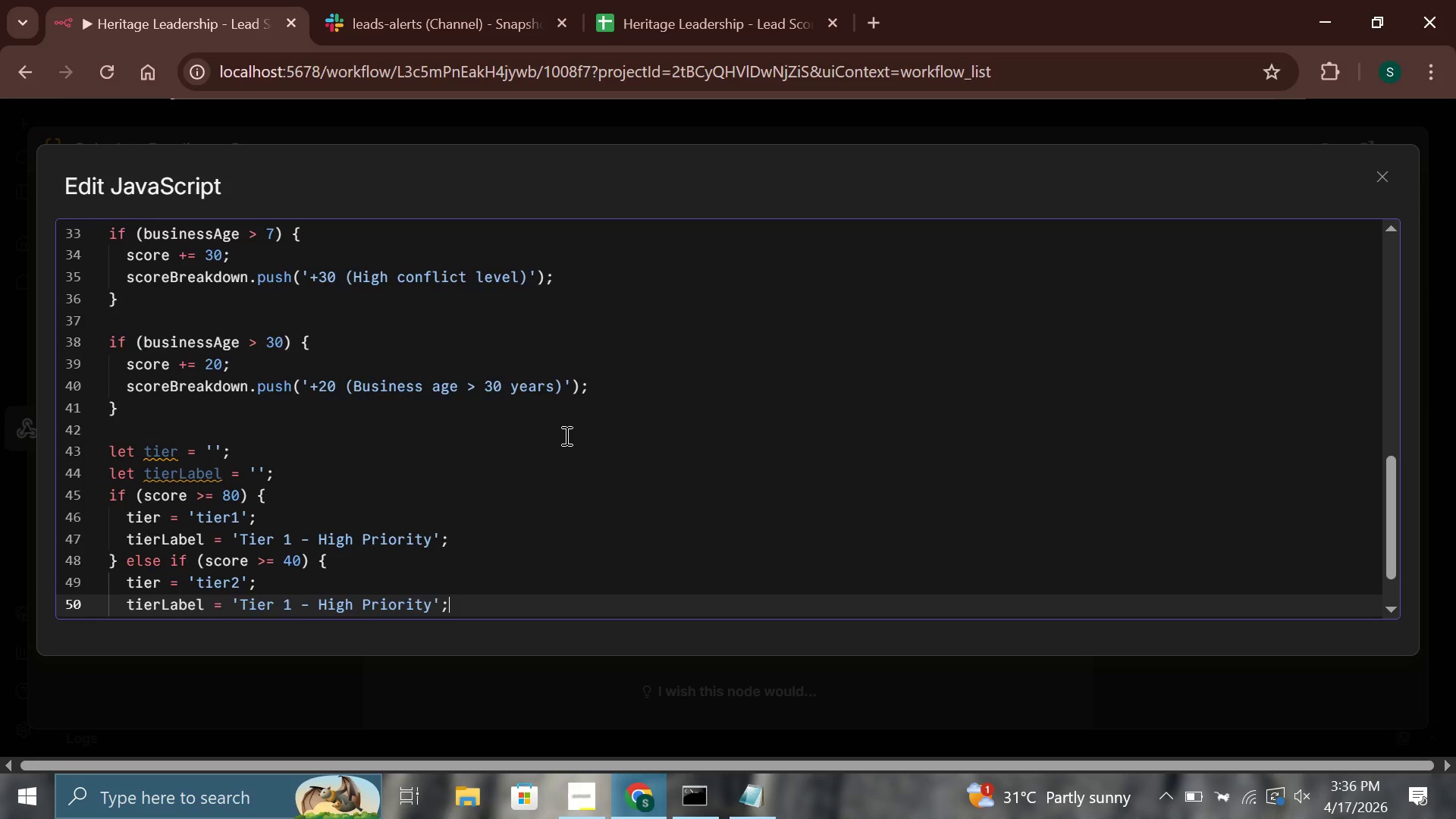 
key(Enter)
 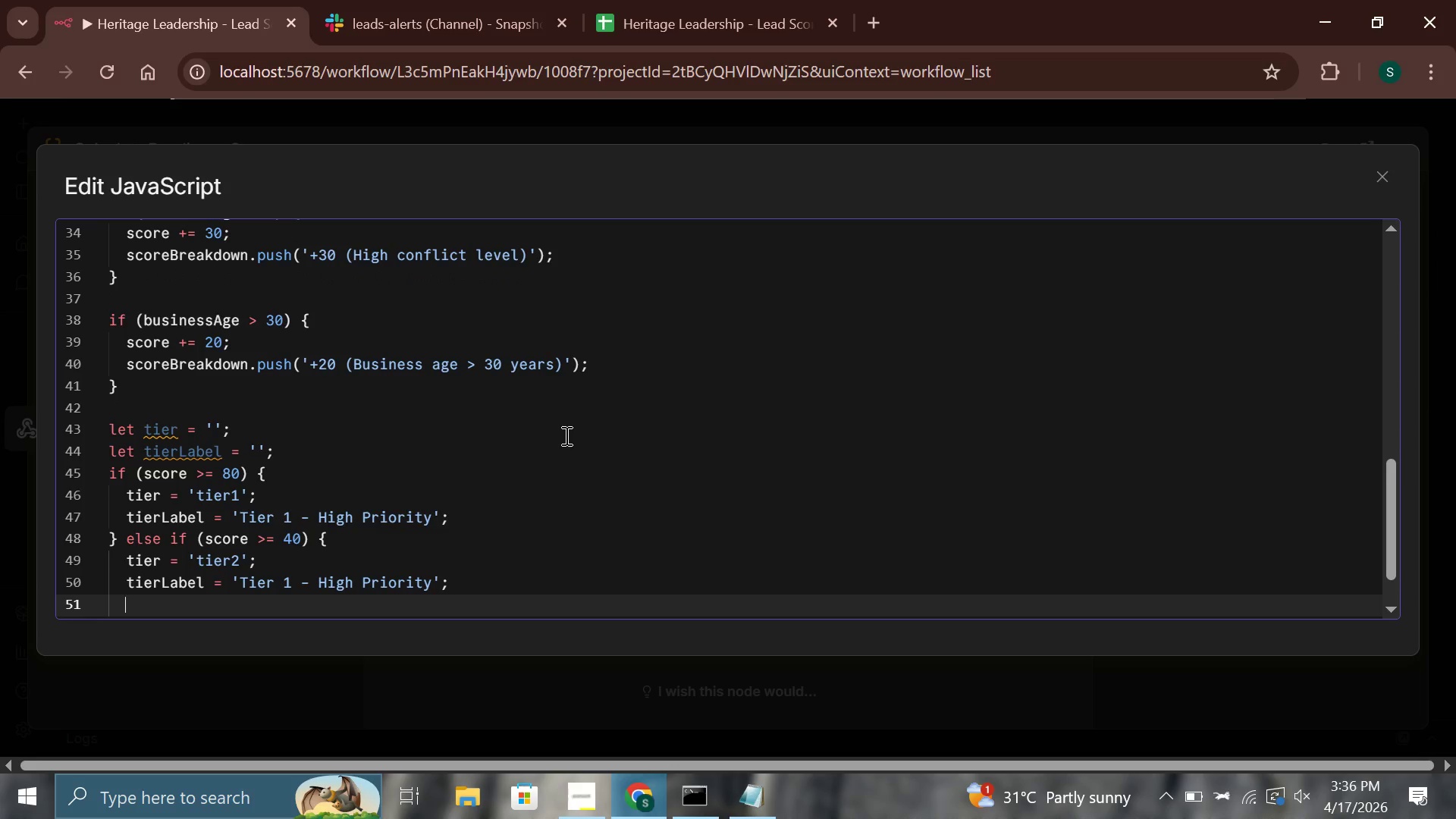 
type(} e;se)
key(Backspace)
key(Backspace)
key(Backspace)
type( )
 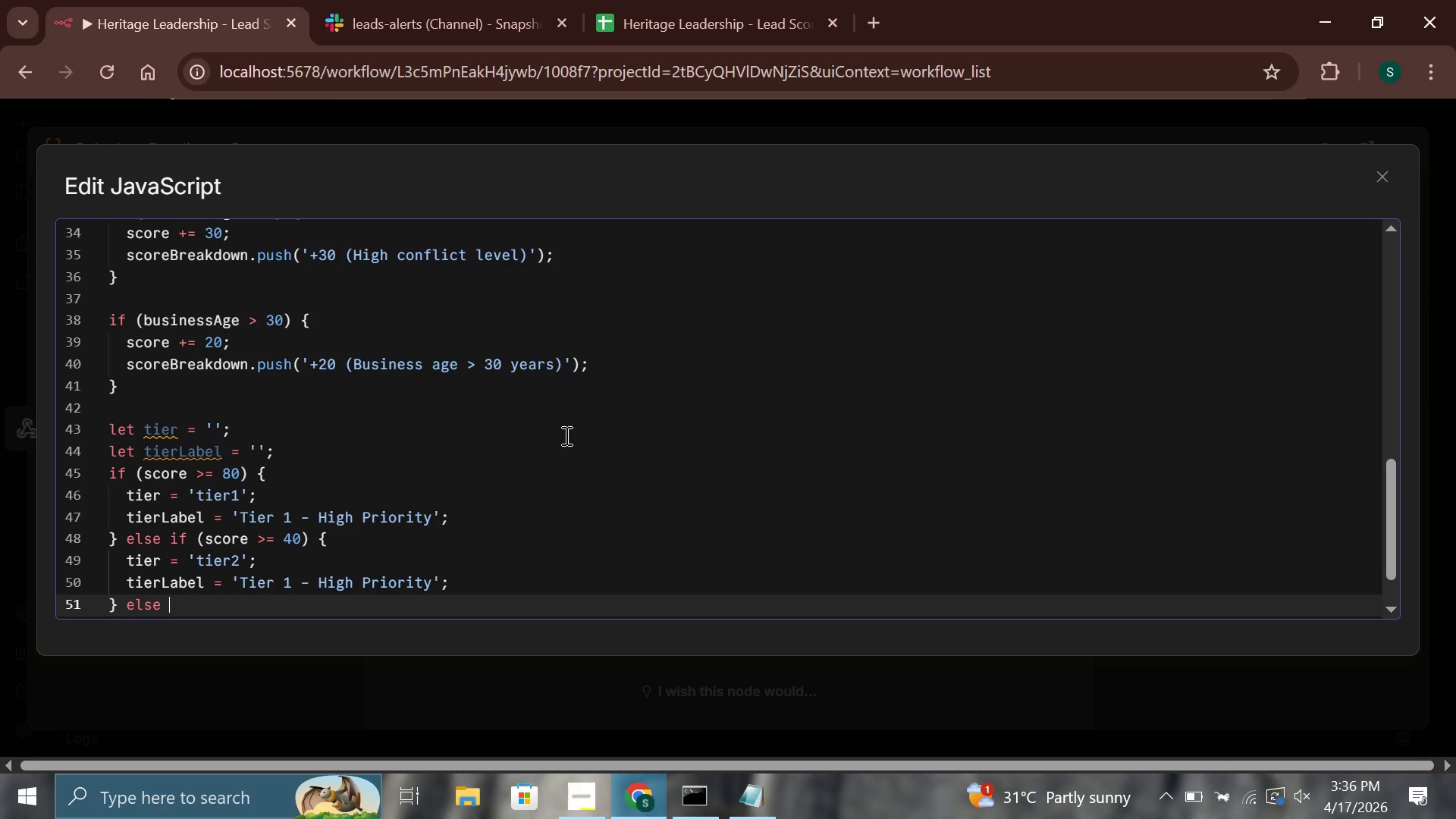 
wait(6.8)
 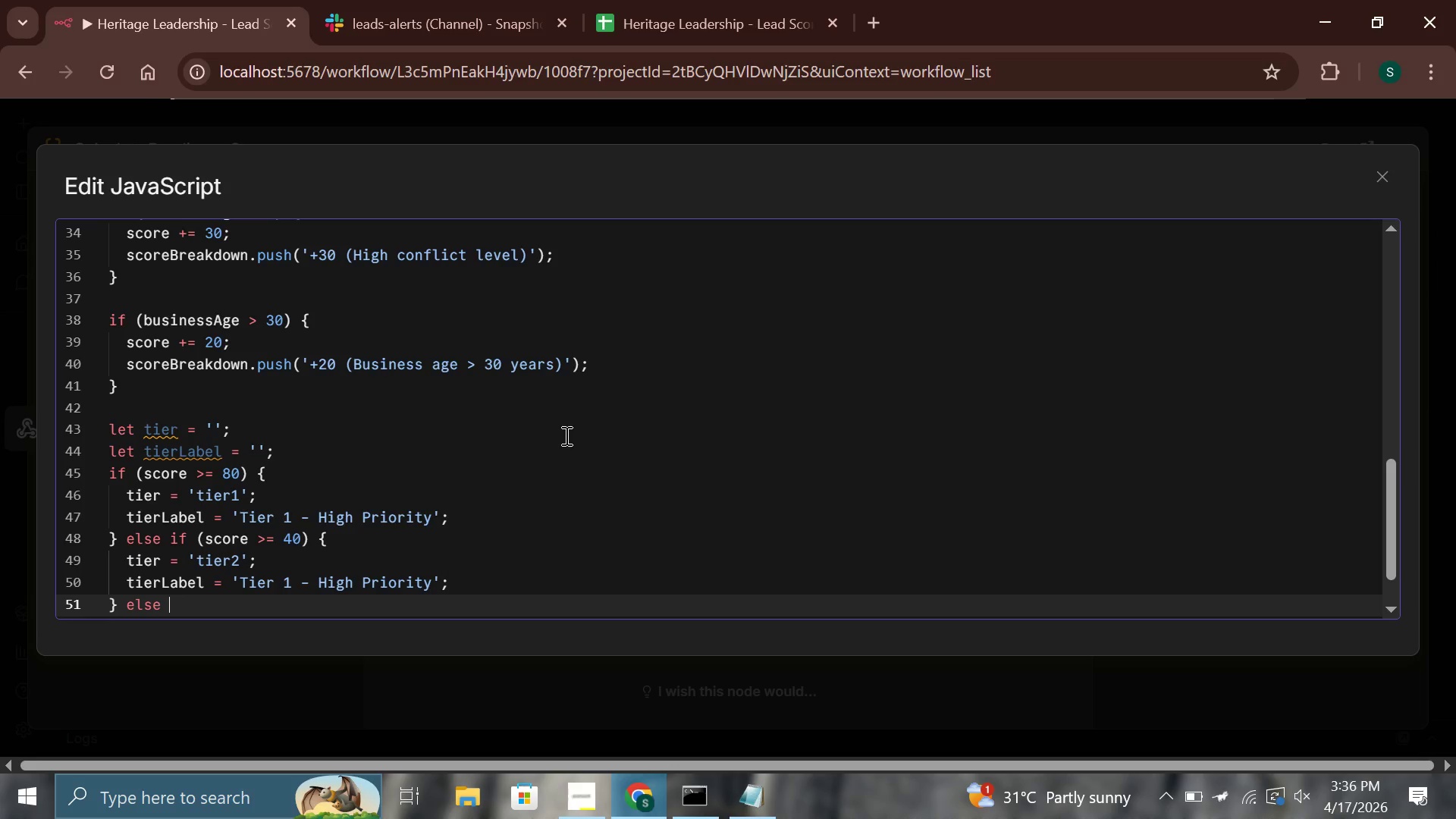 
key(ArrowUp)
 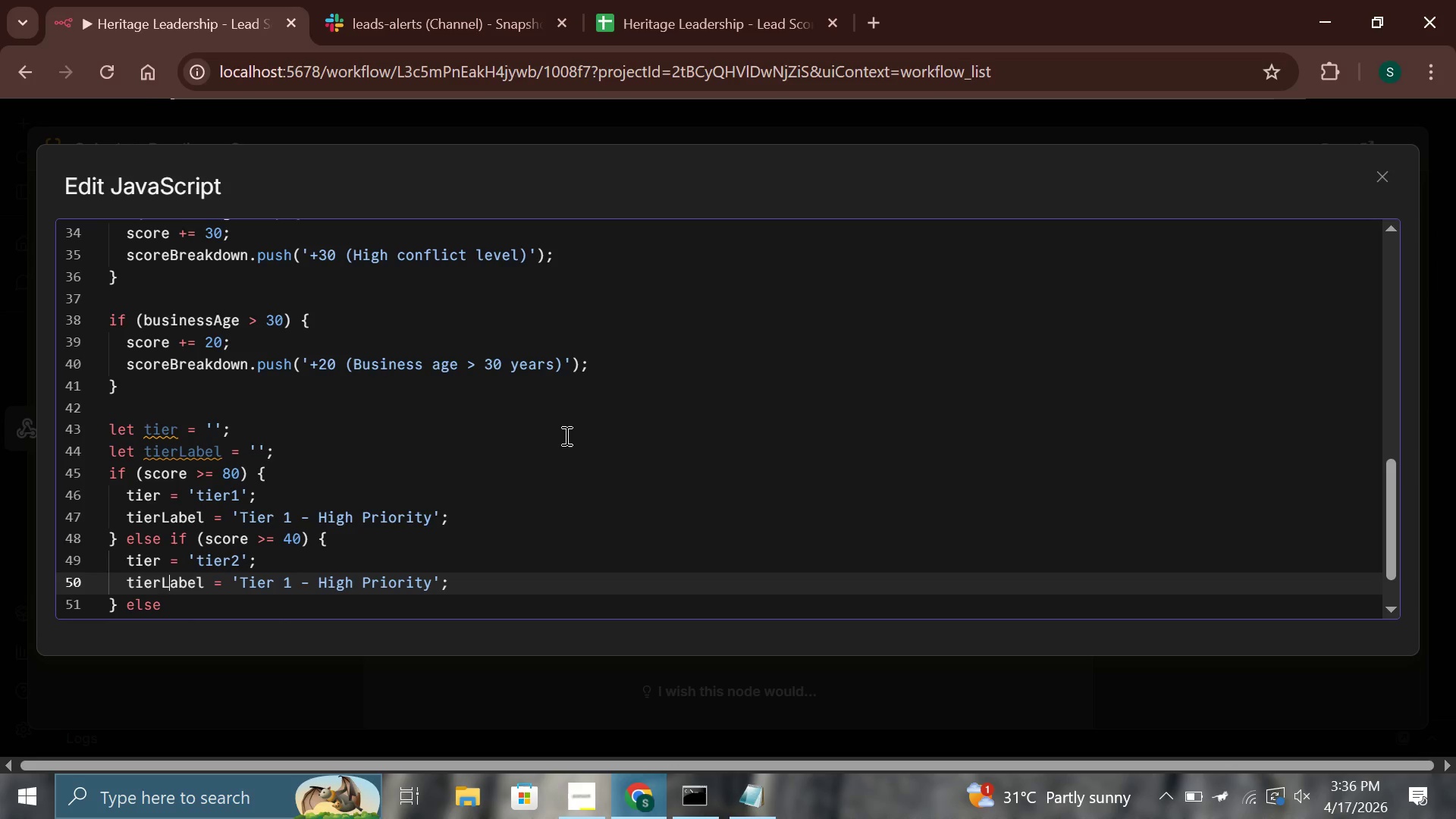 
hold_key(key=ArrowRight, duration=0.91)
 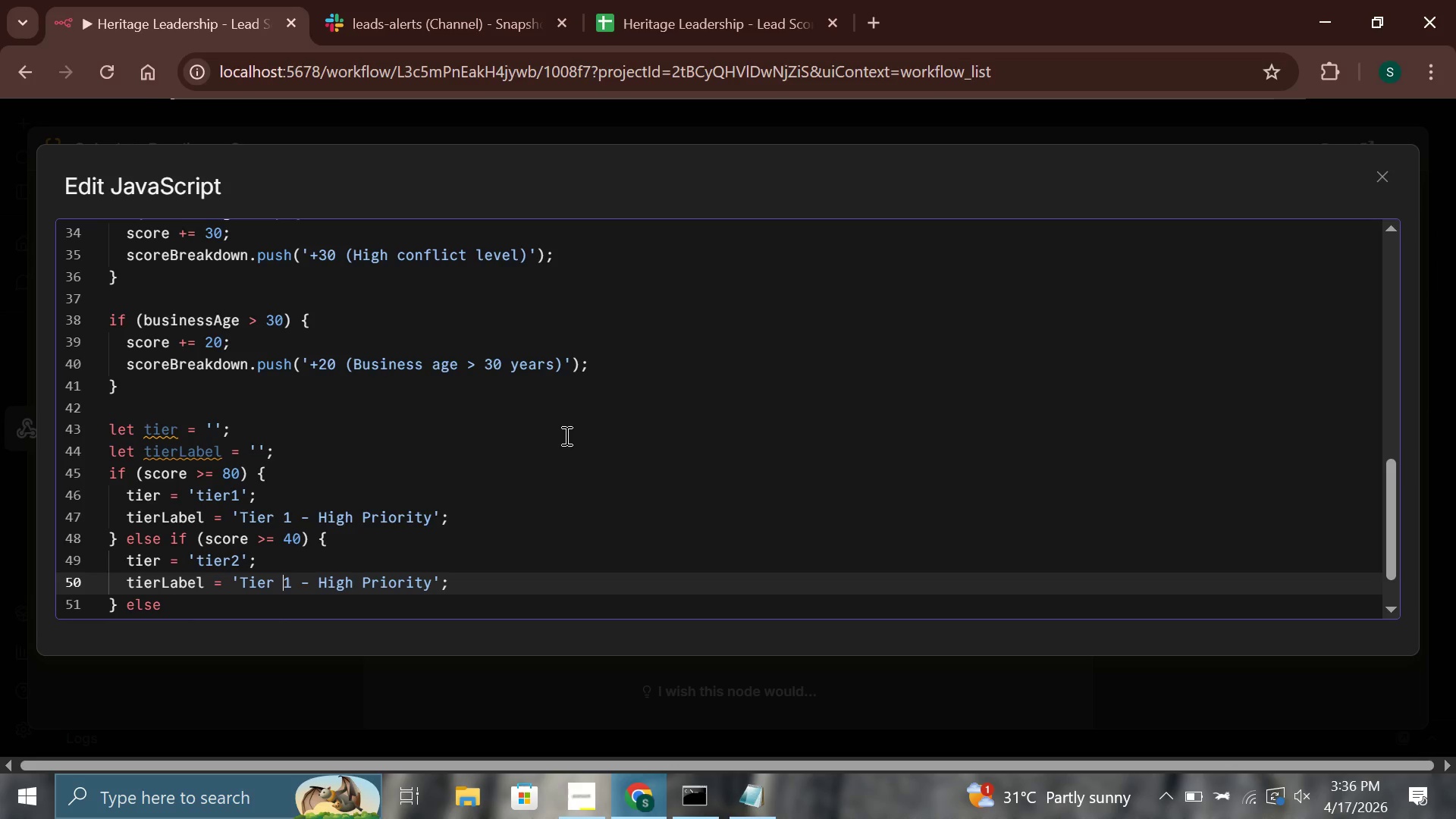 
key(ArrowRight)
 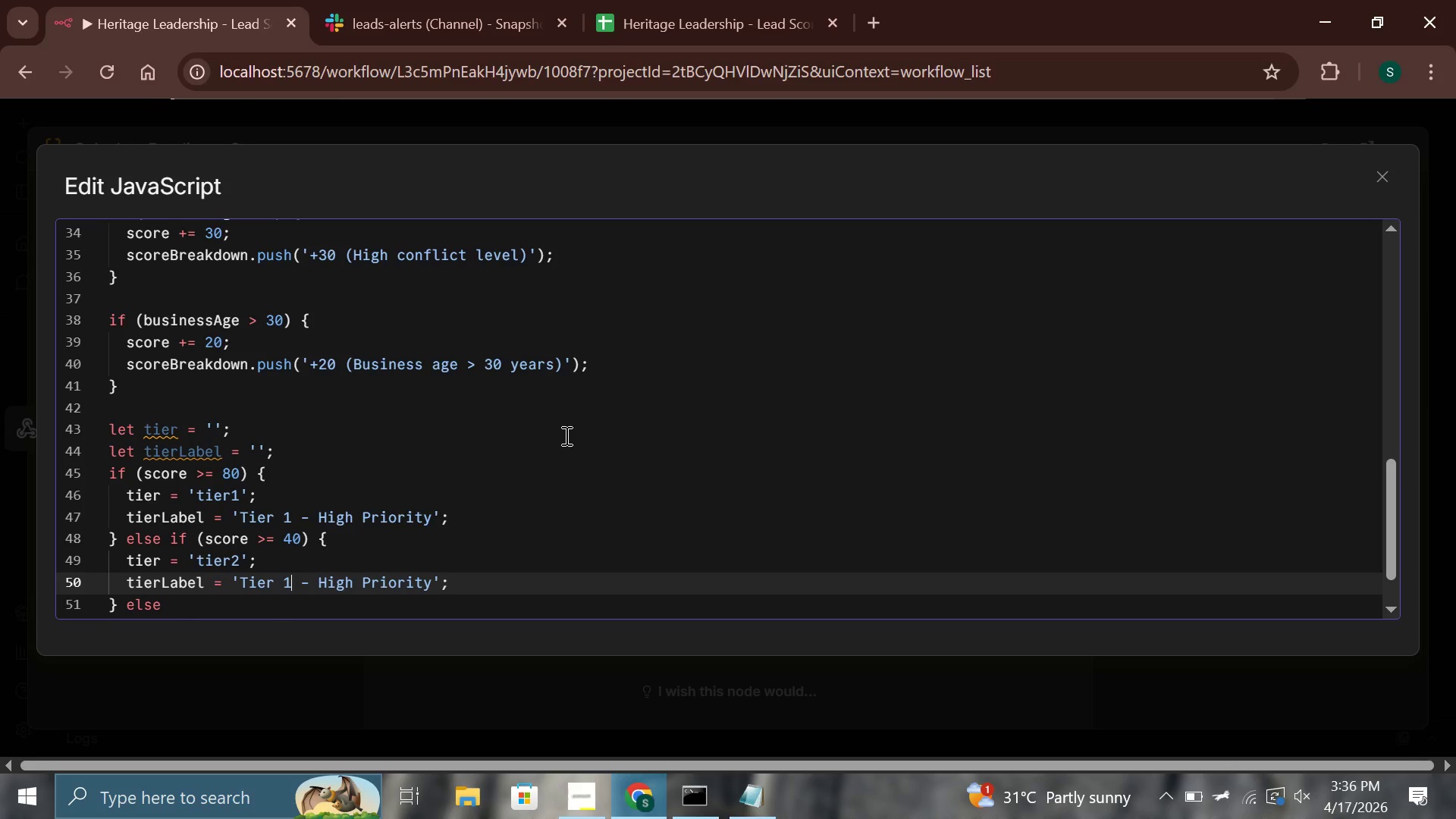 
key(Backspace)
 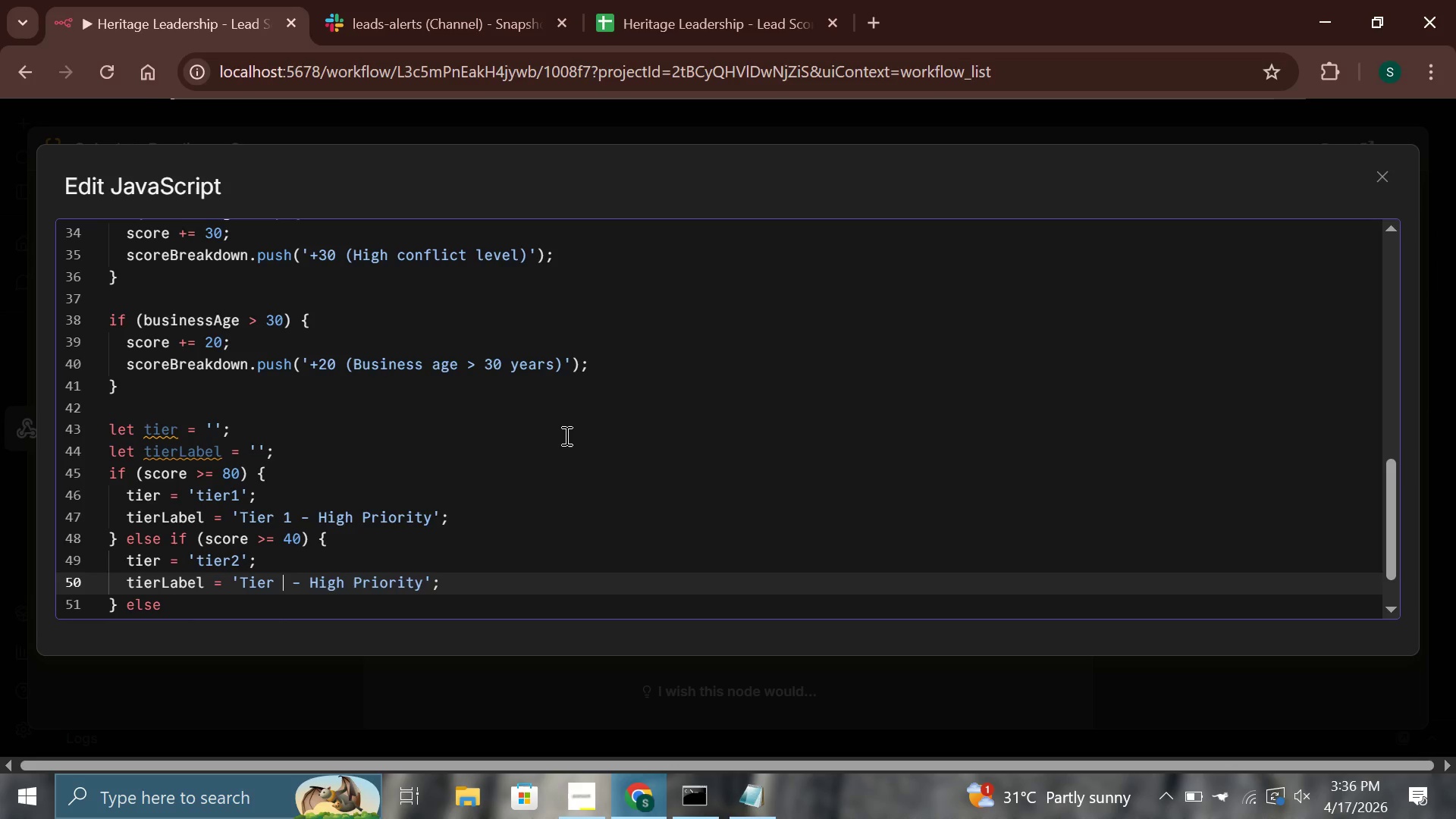 
key(2)
 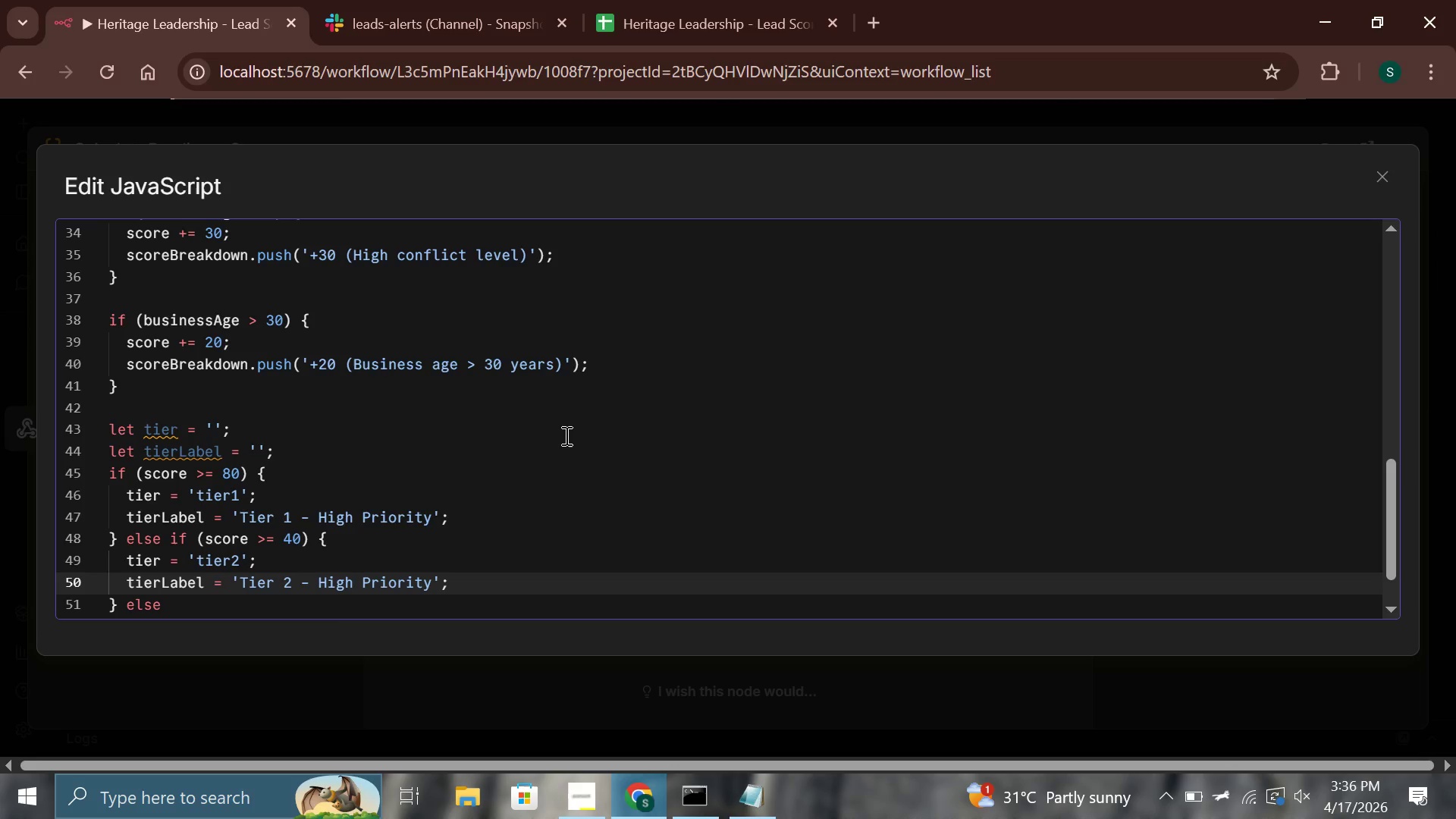 
hold_key(key=ArrowRight, duration=0.94)
 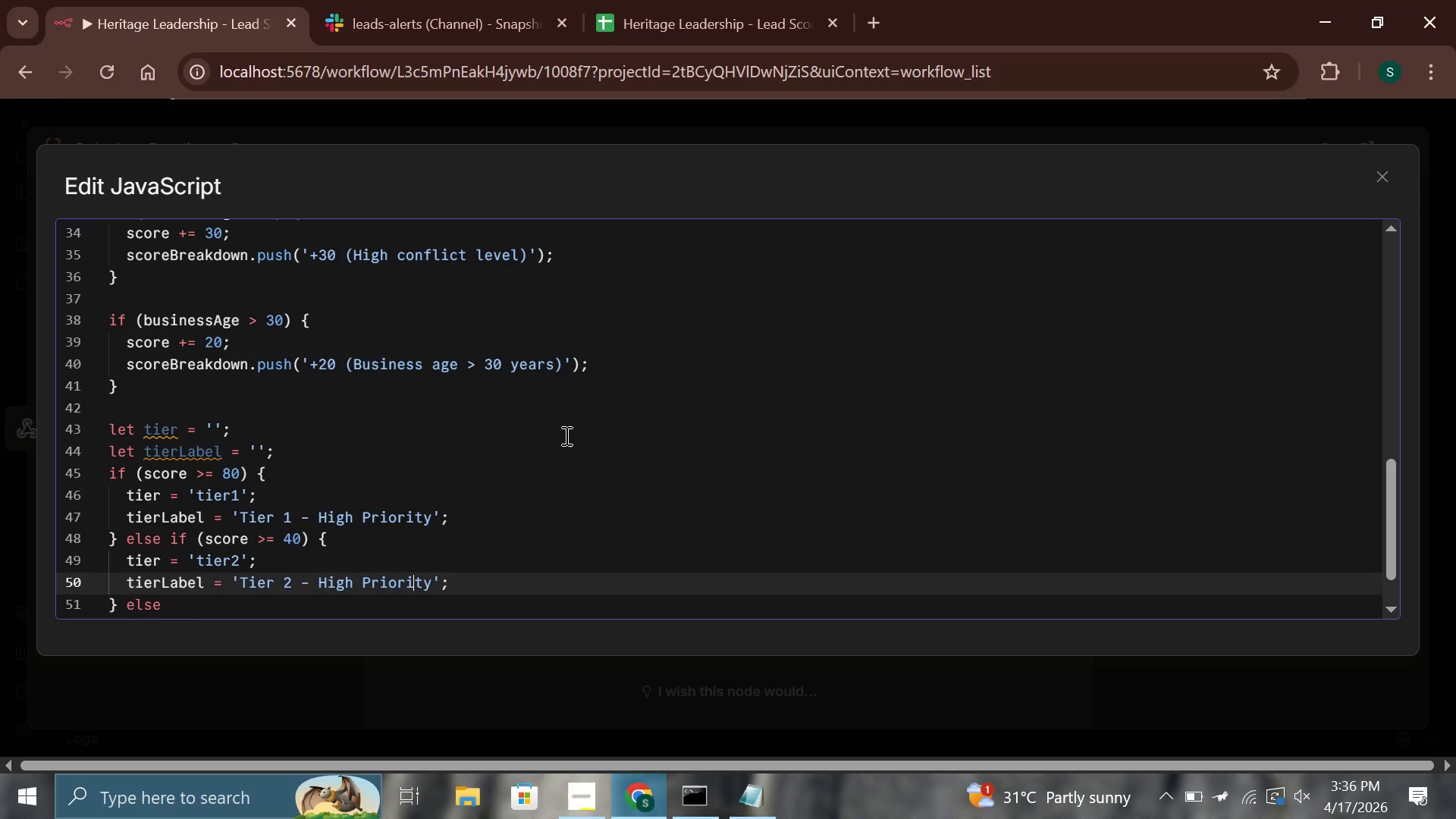 
key(ArrowRight)
 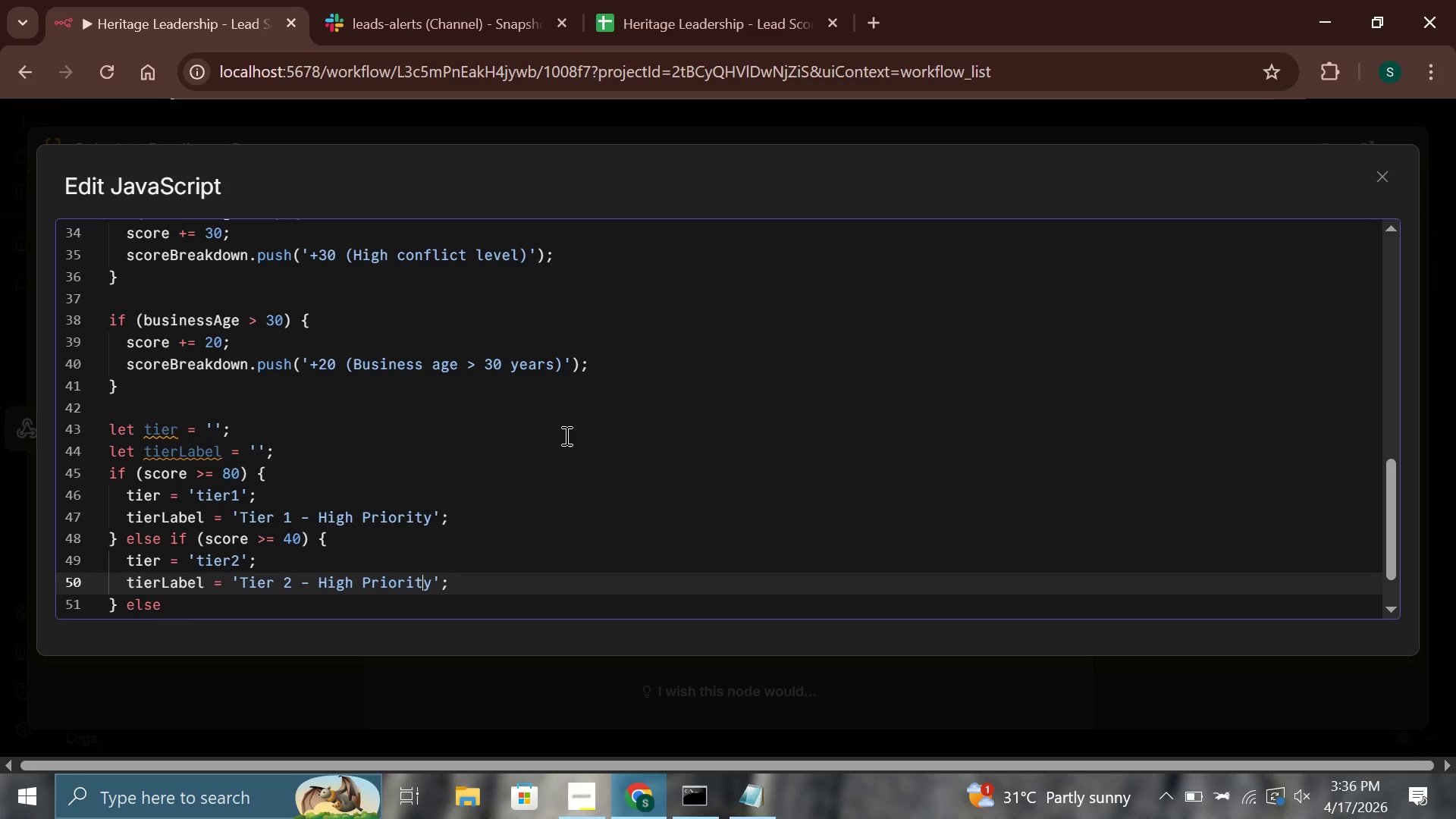 
key(ArrowRight)
 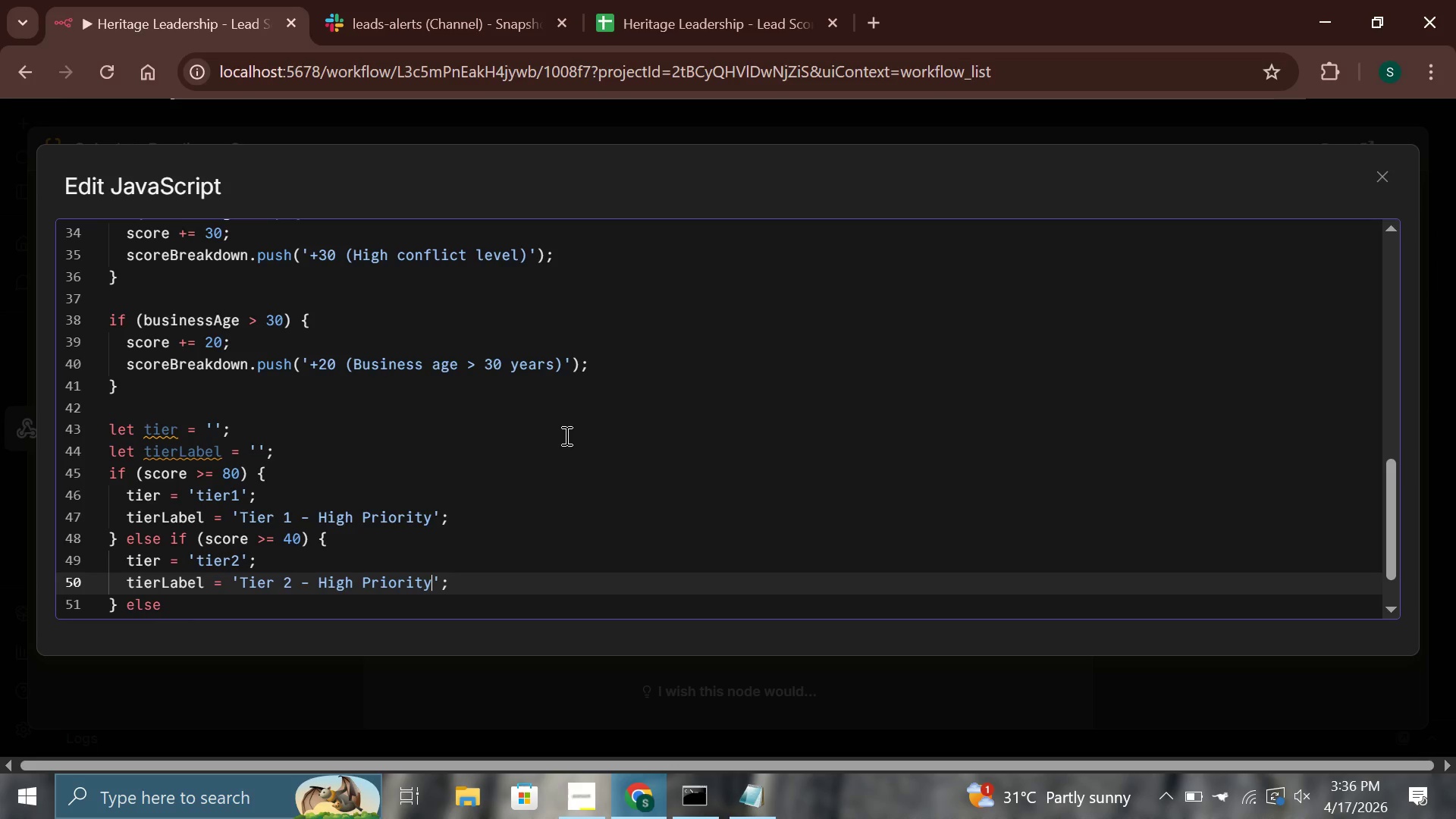 
key(ArrowRight)
 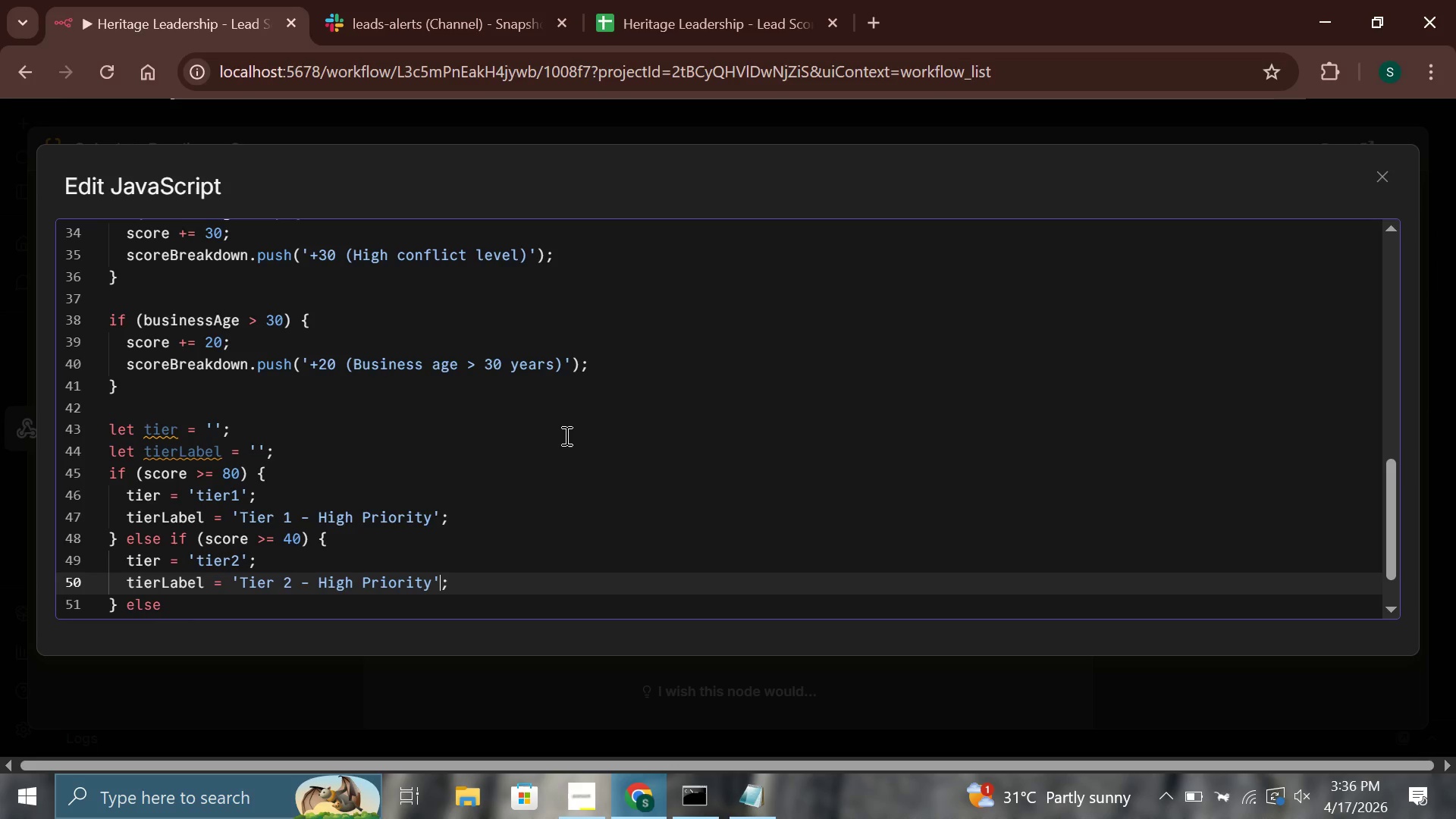 
key(ArrowLeft)
 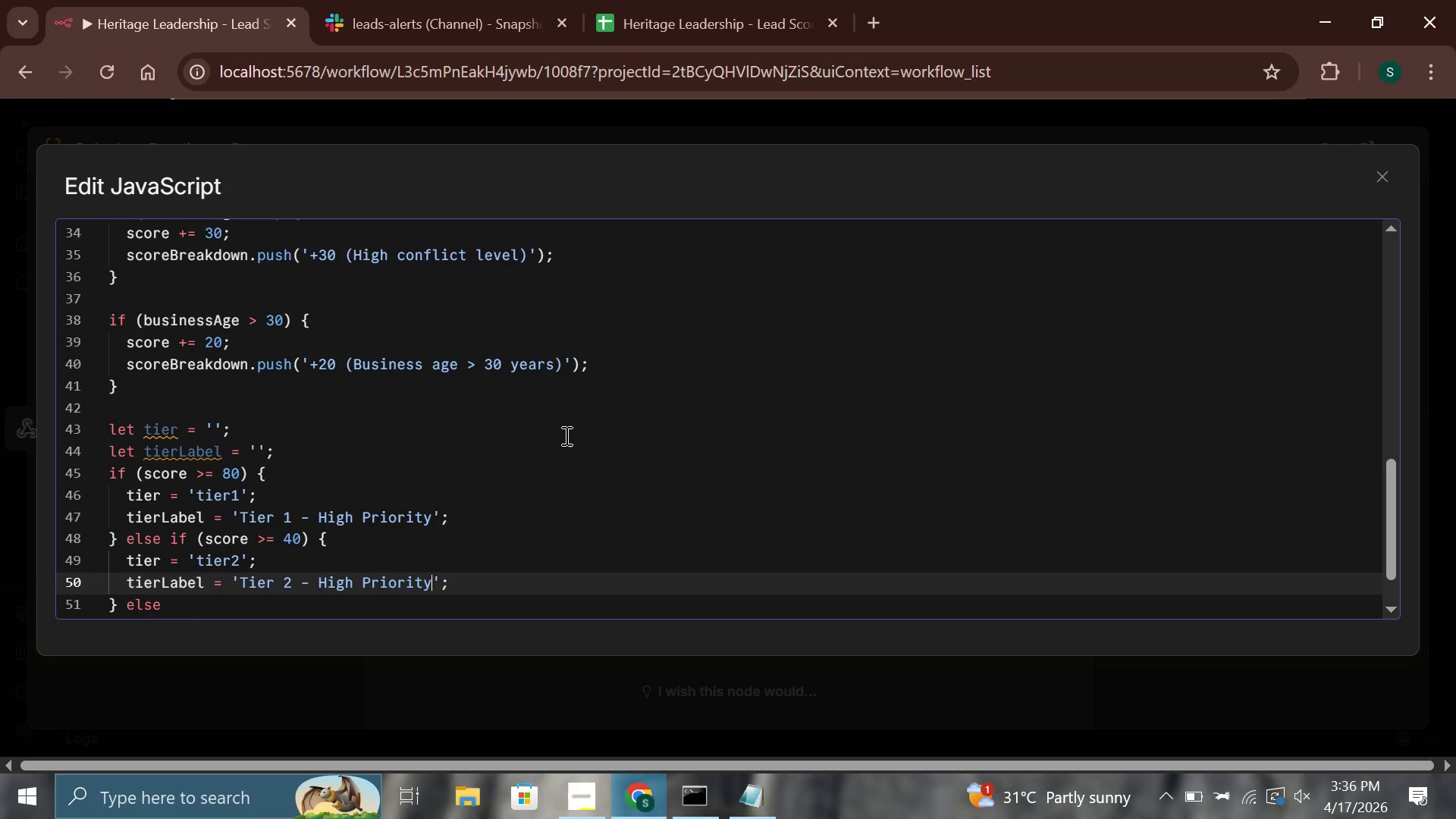 
hold_key(key=Backspace, duration=0.88)
 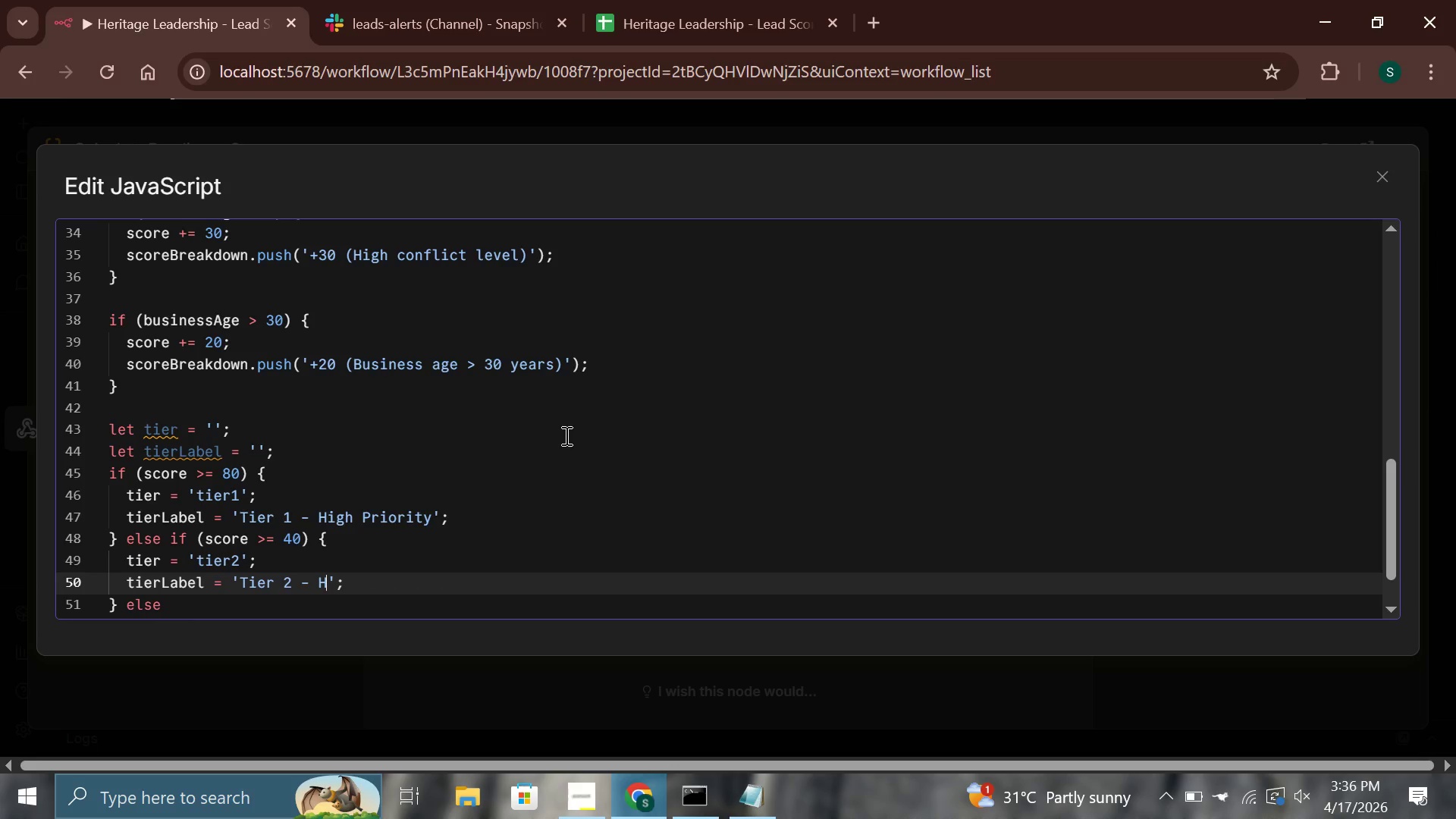 
key(Backspace)
type(Nut)
key(Backspace)
type(rture)
 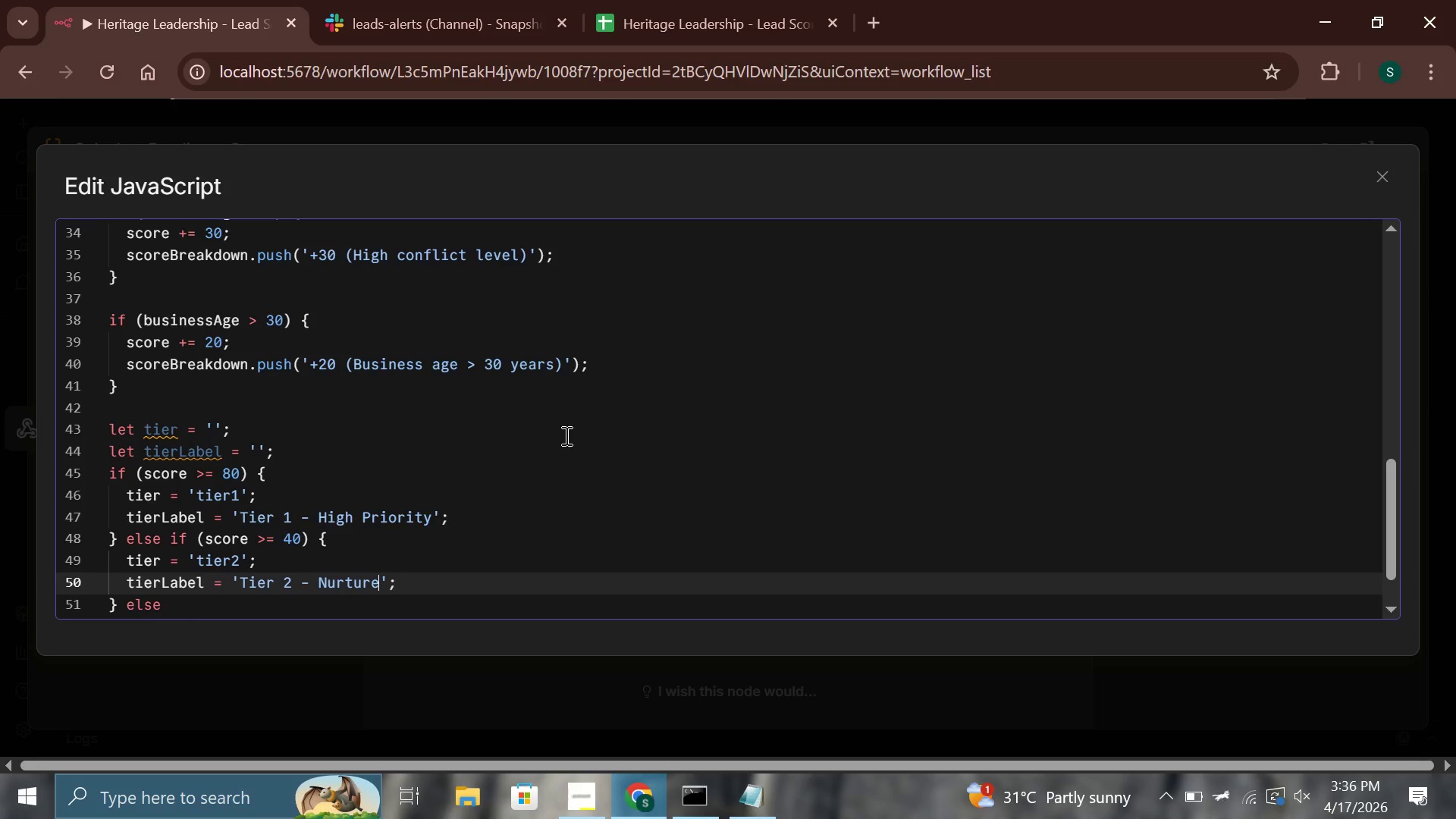 
key(ArrowDown)
 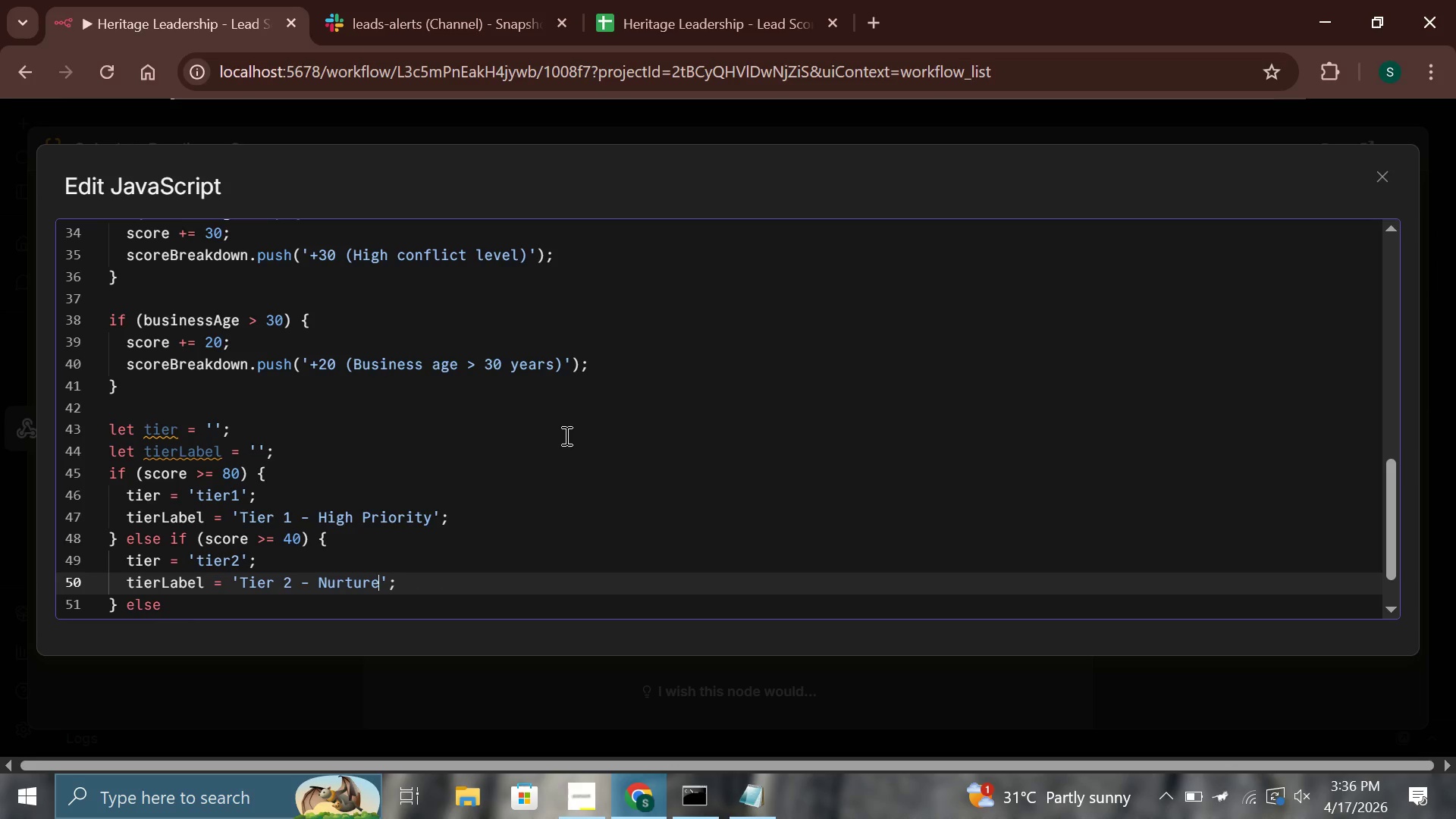 
key(ArrowDown)
 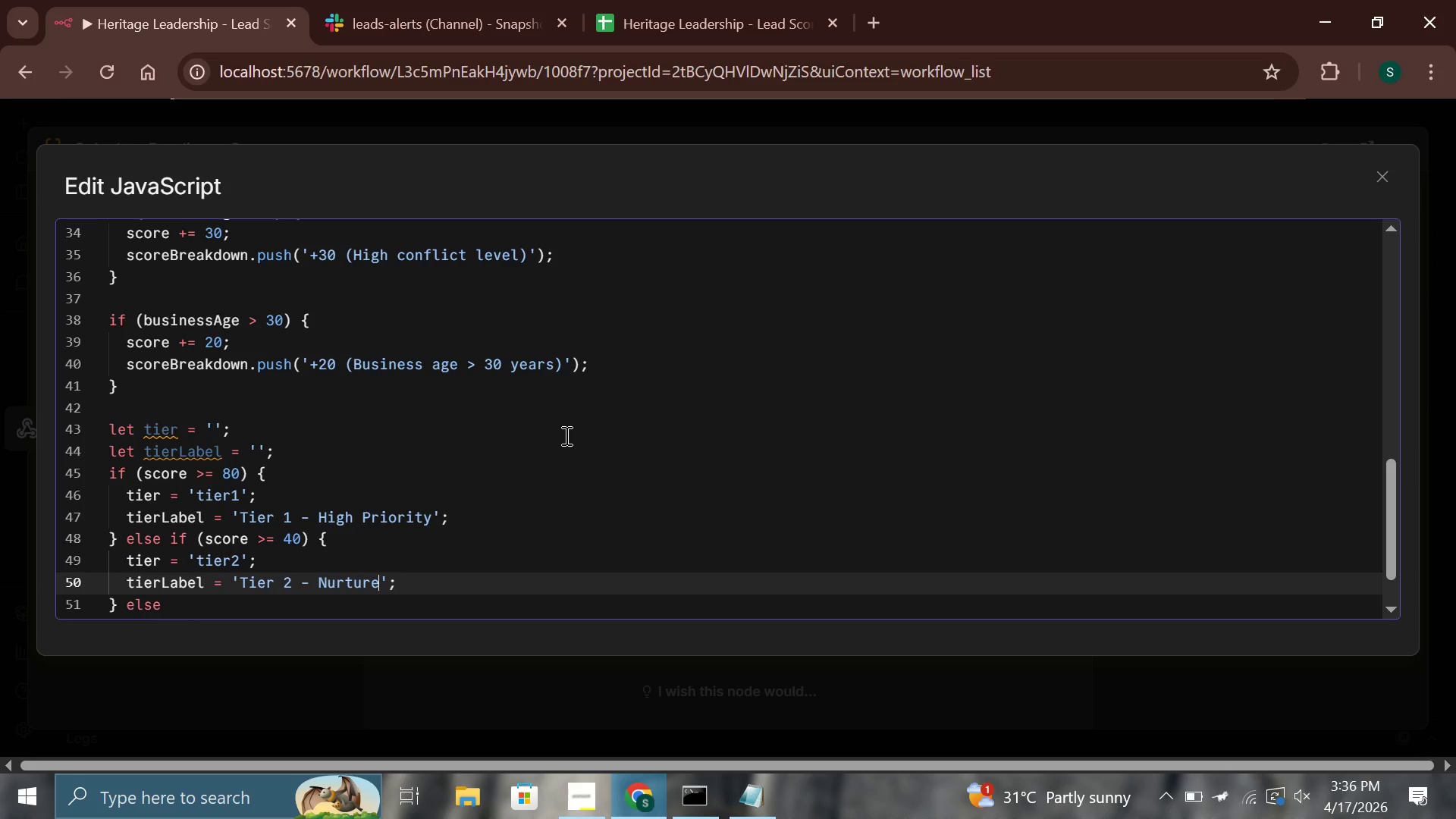 
key(ArrowDown)
 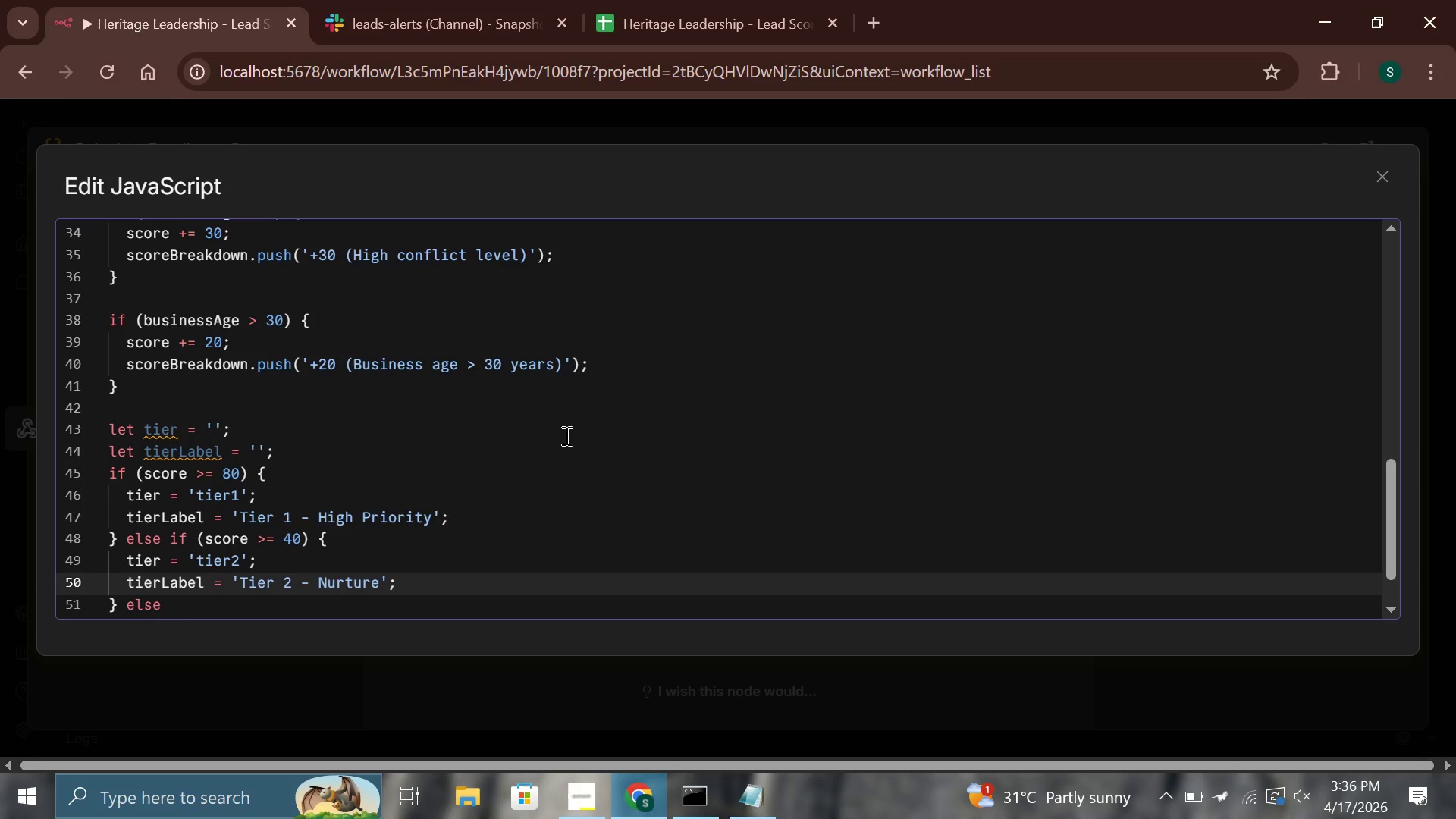 
key(ArrowDown)
 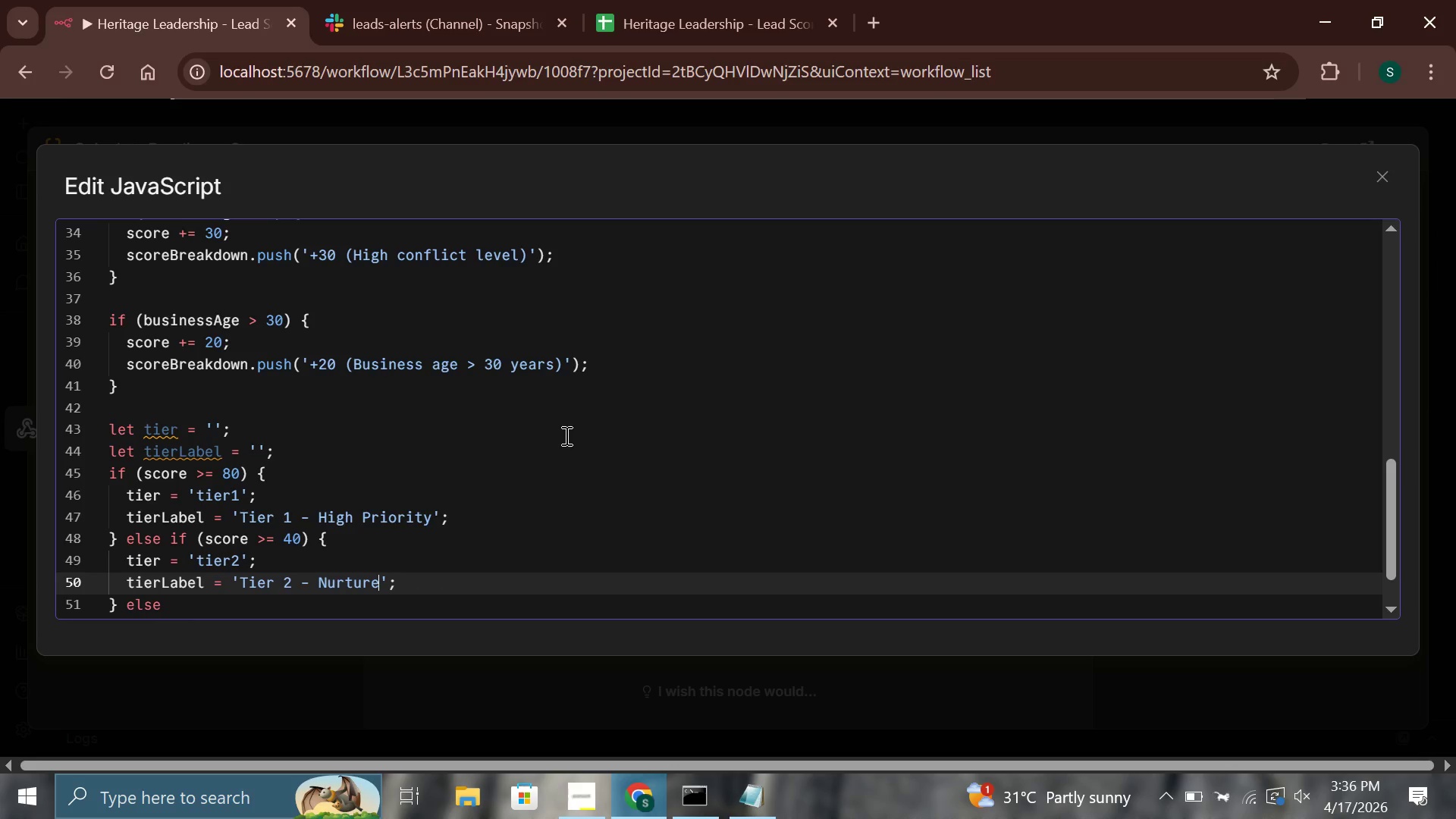 
key(ArrowDown)
 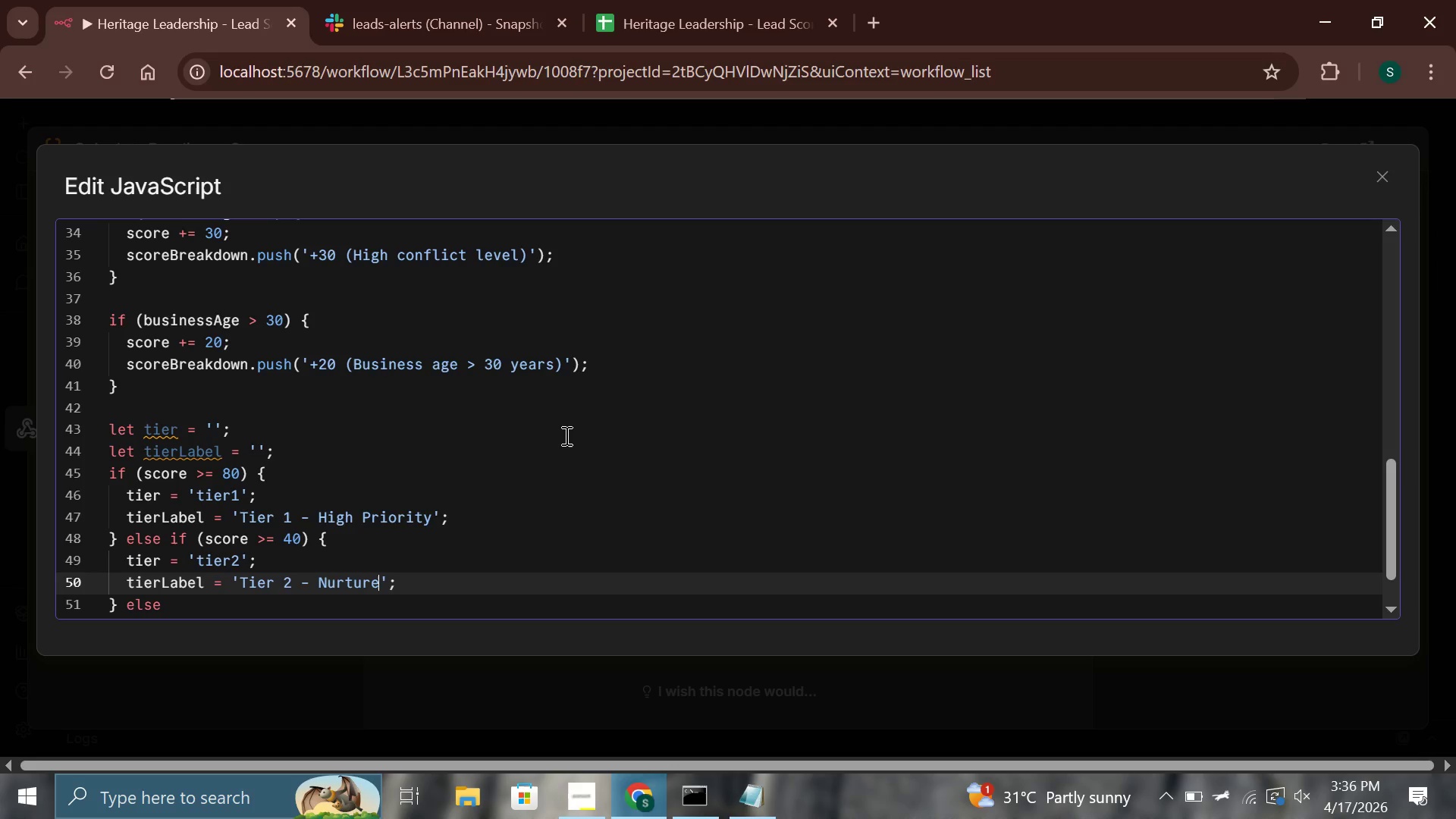 
key(ArrowLeft)
 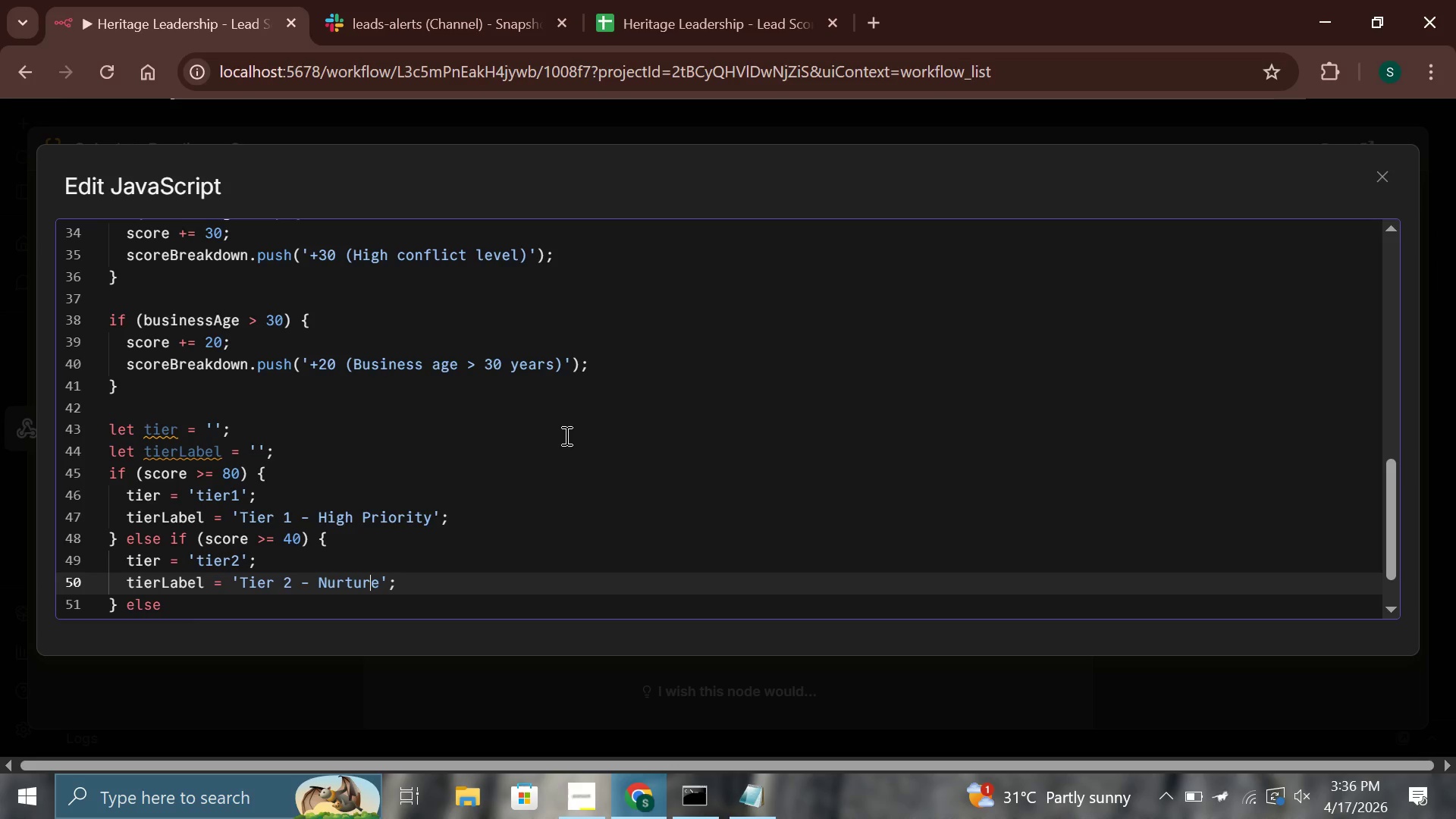 
key(ArrowRight)
 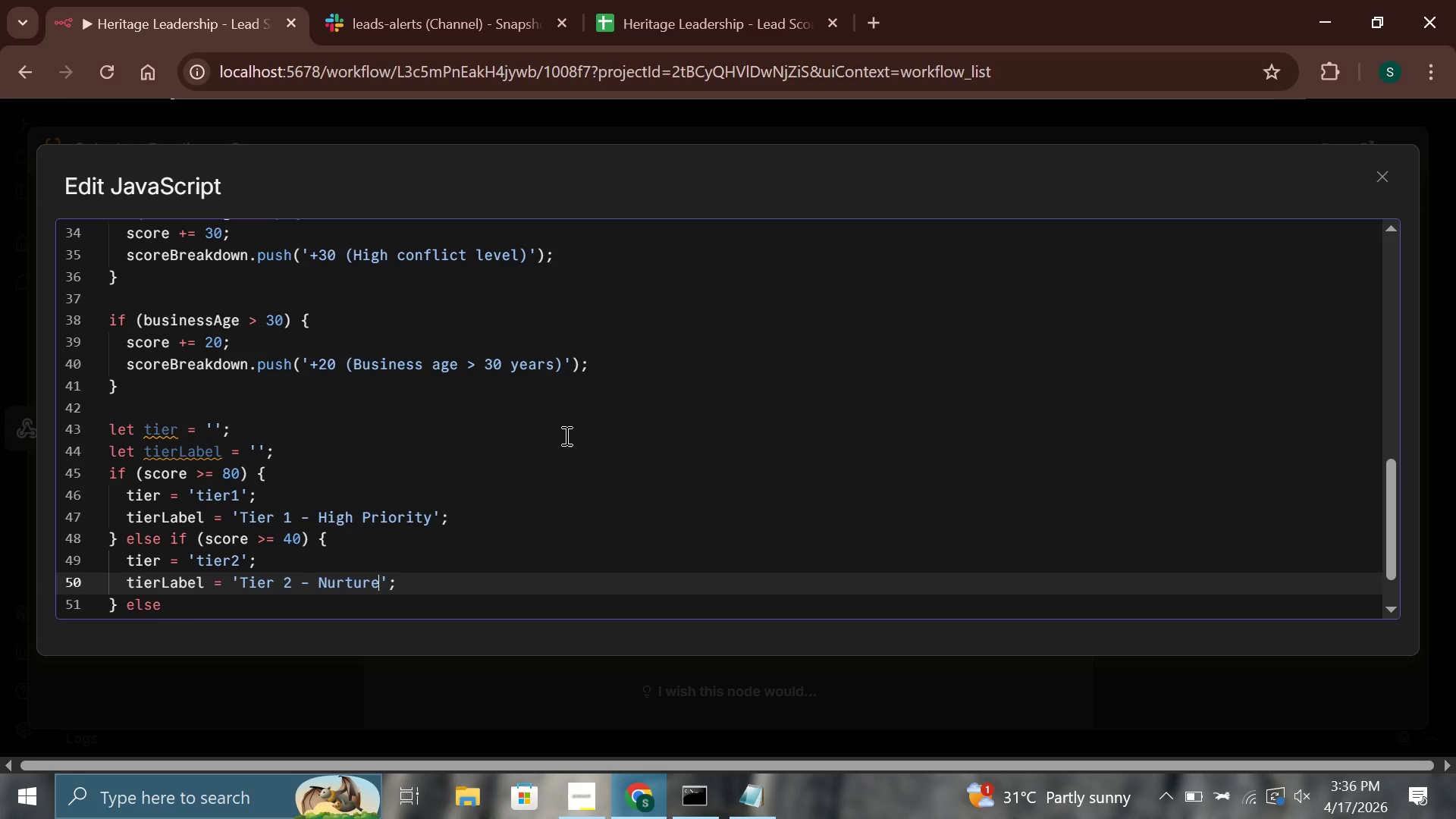 
key(ArrowDown)
 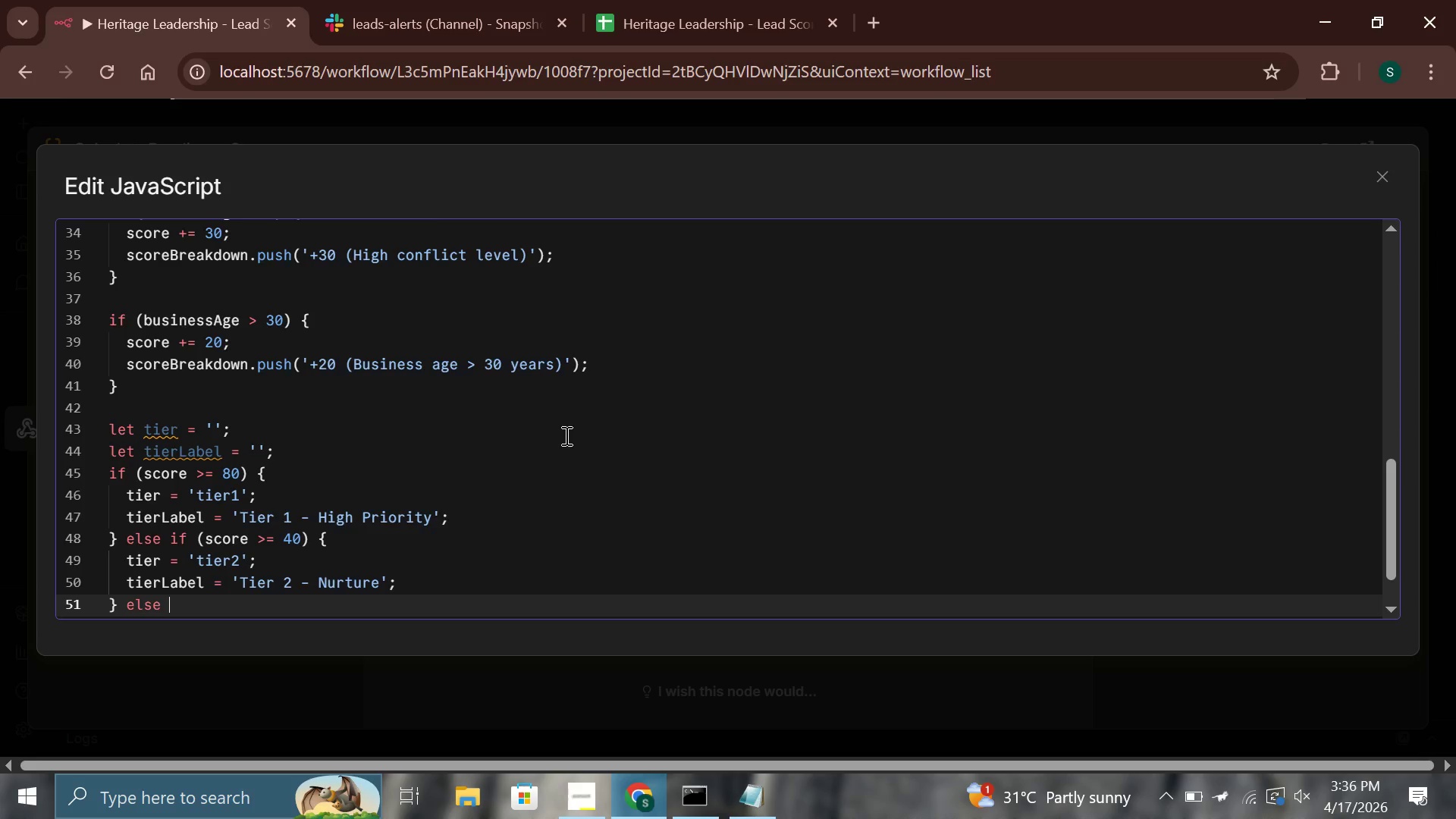 
key(ArrowDown)
 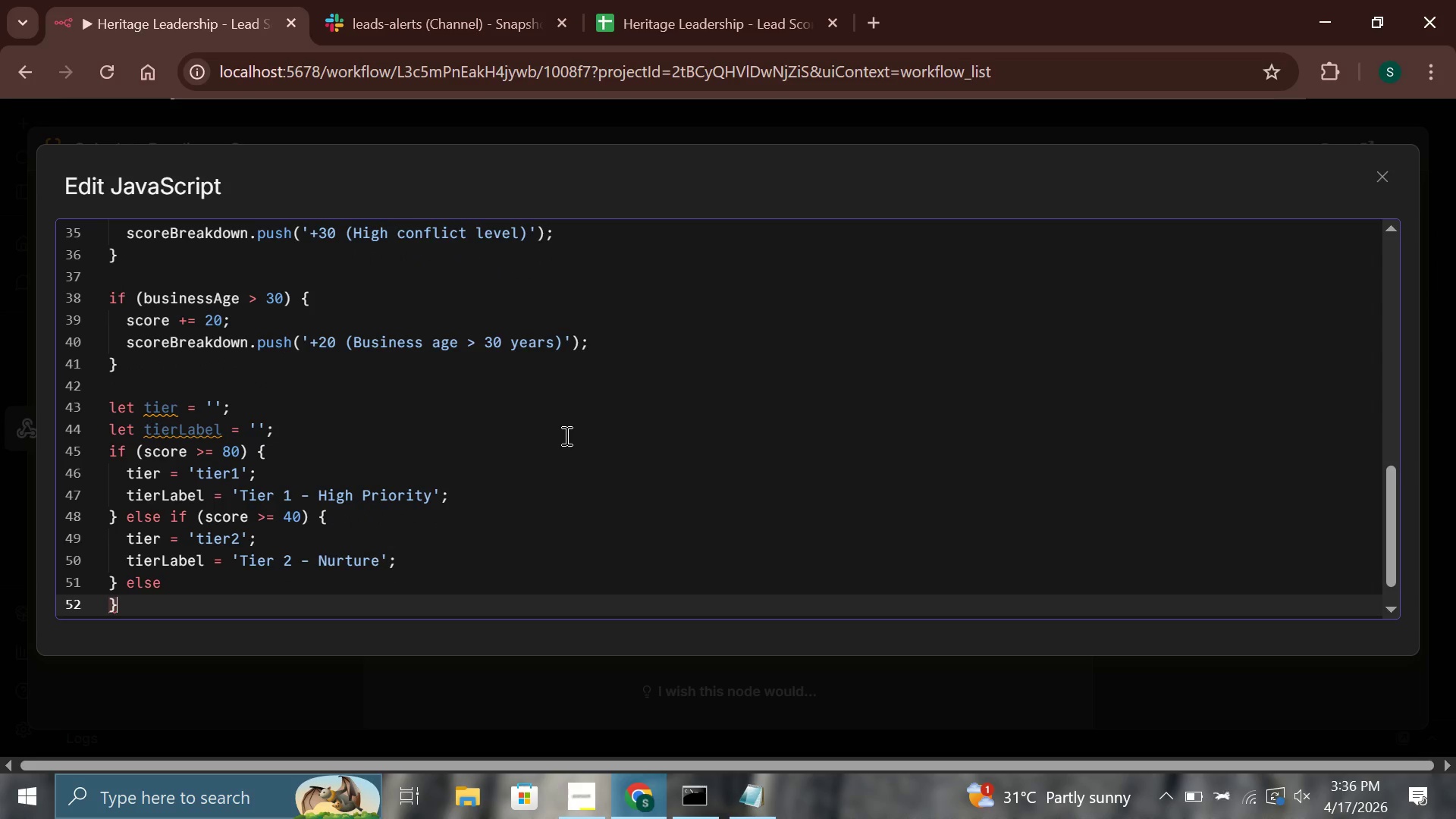 
key(ArrowUp)
 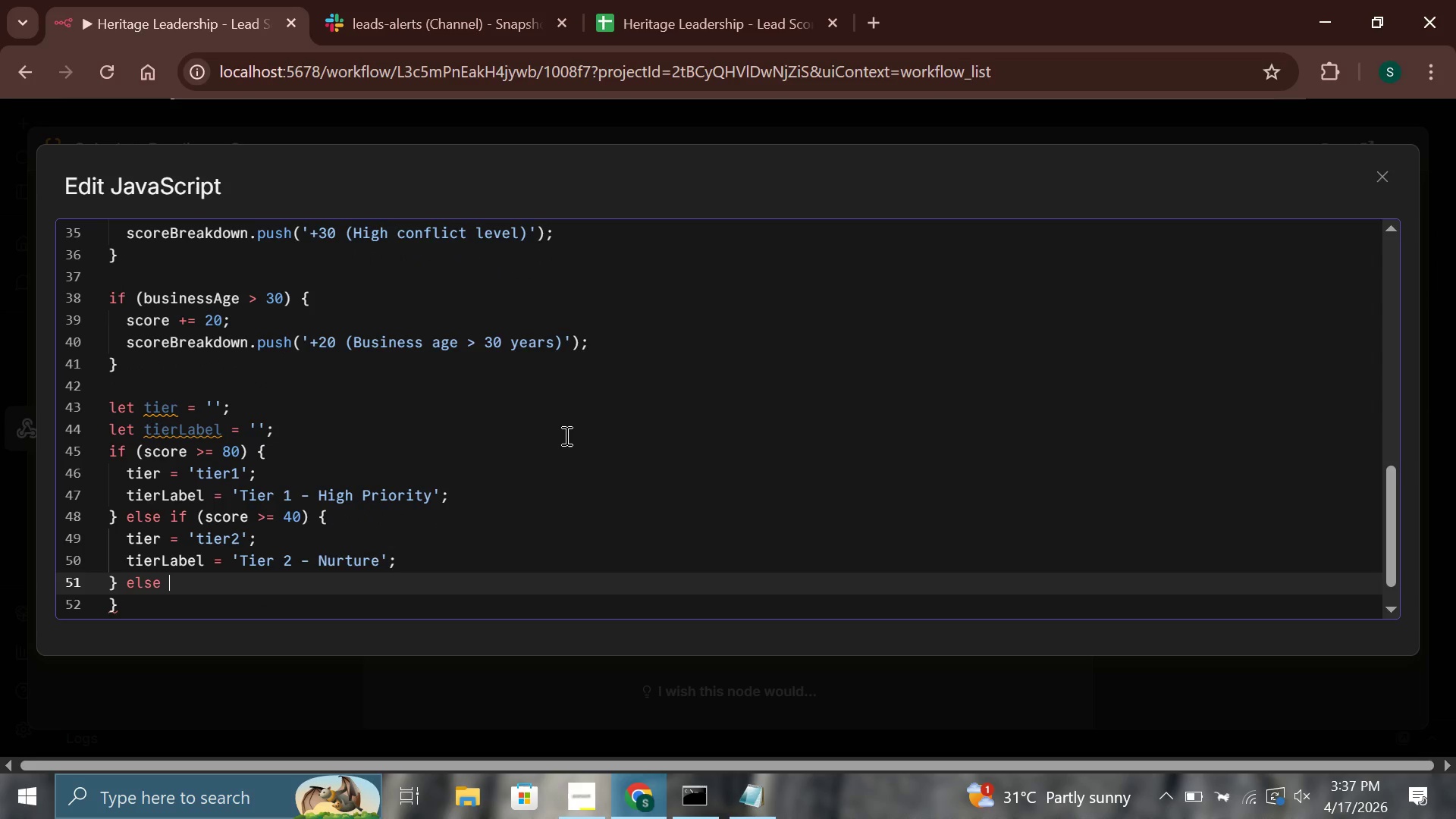 
key(Shift+BracketLeft)
 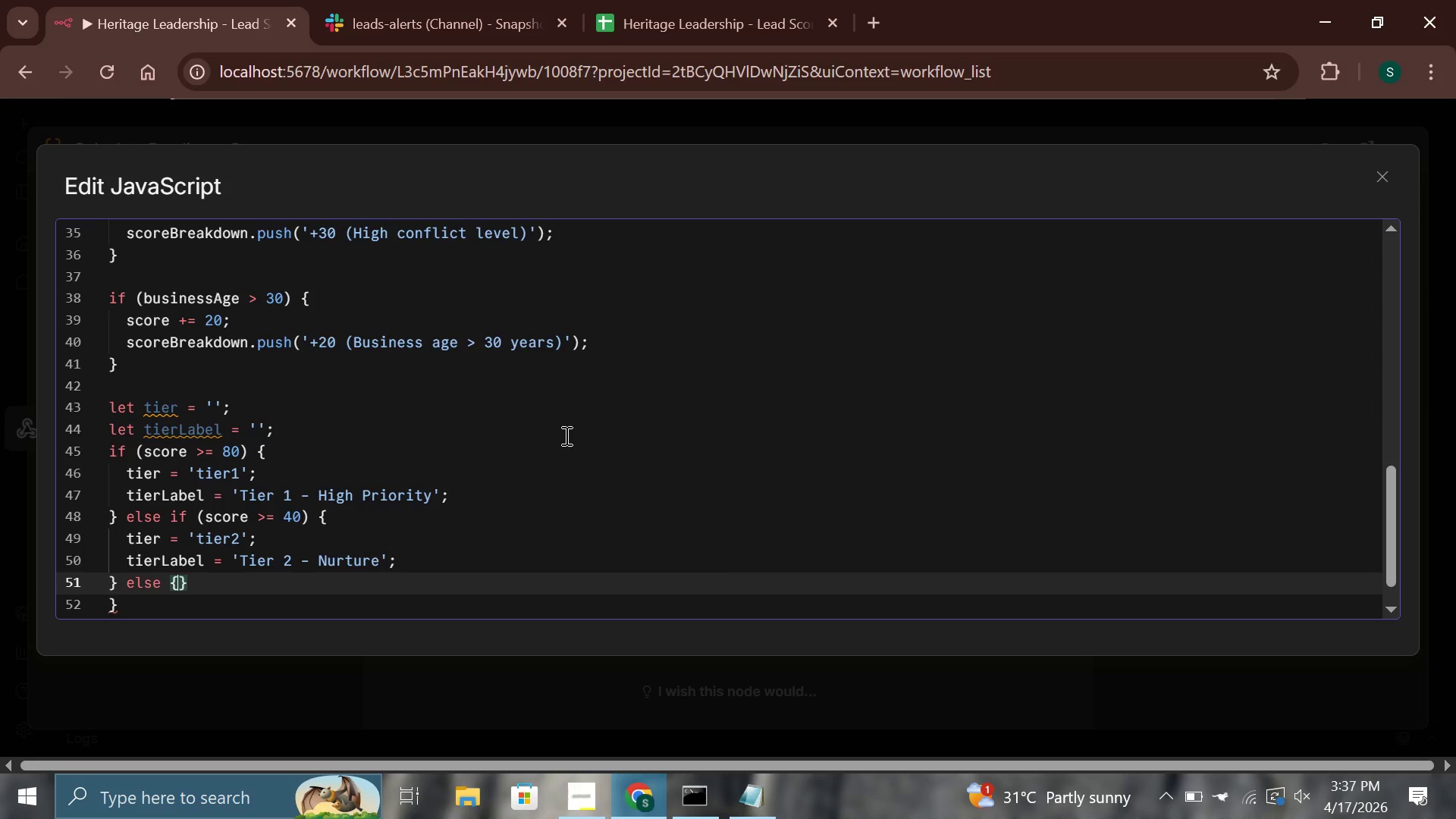 
key(Enter)
 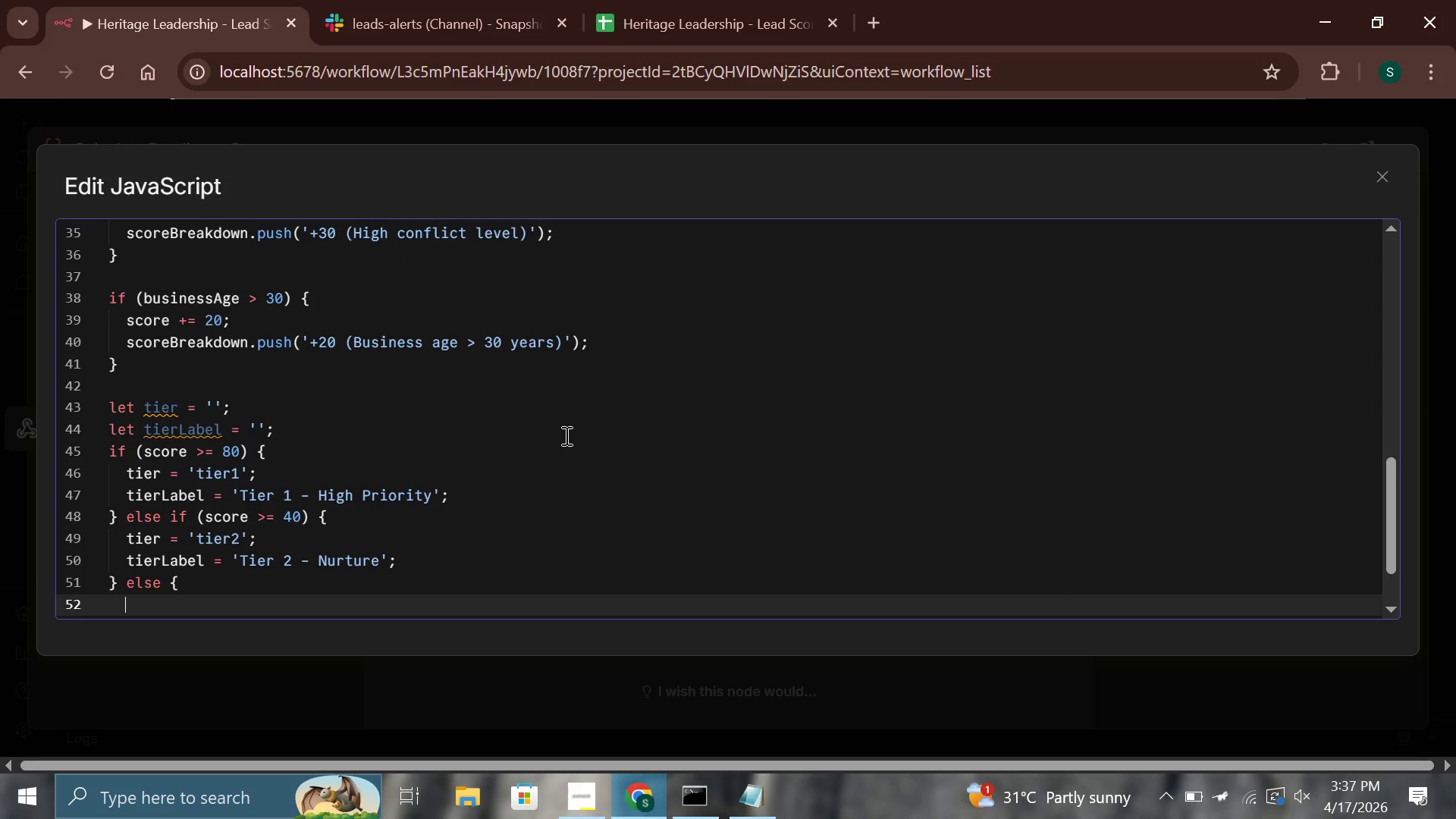 
type(tier = 'tier 3)
key(Backspace)
key(Backspace)
type(3)
 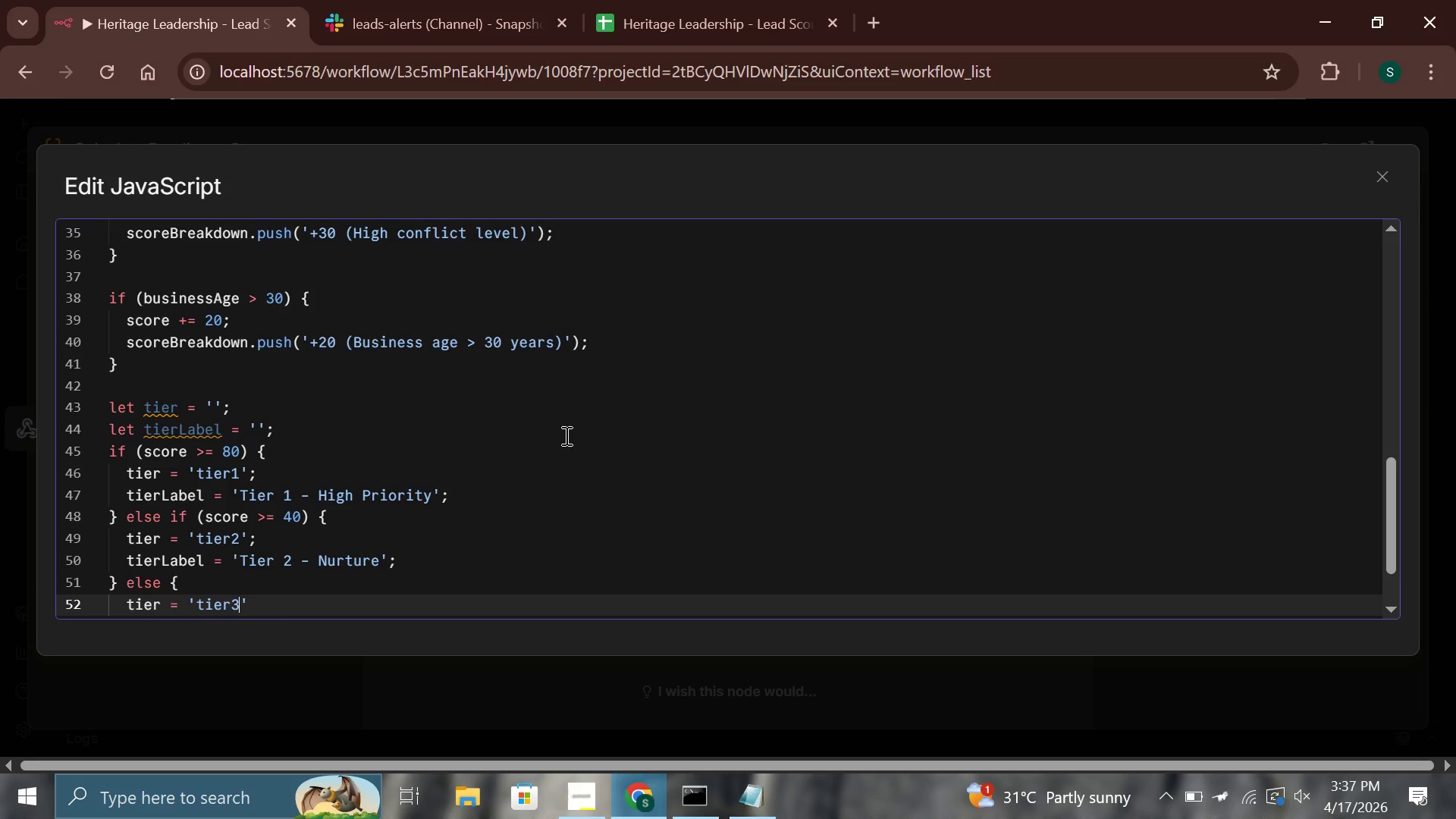 
key(ArrowRight)
 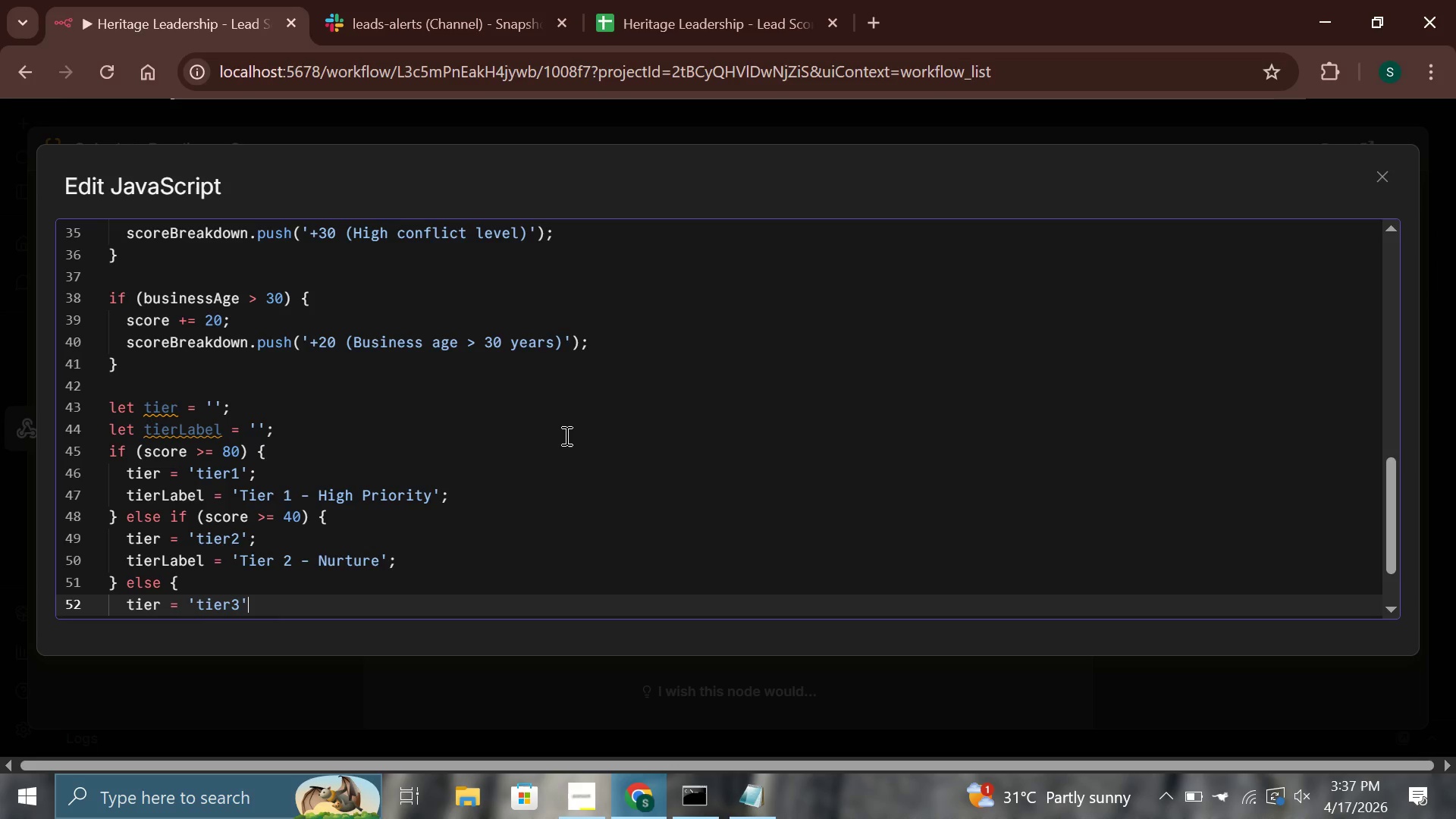 
key(Semicolon)
 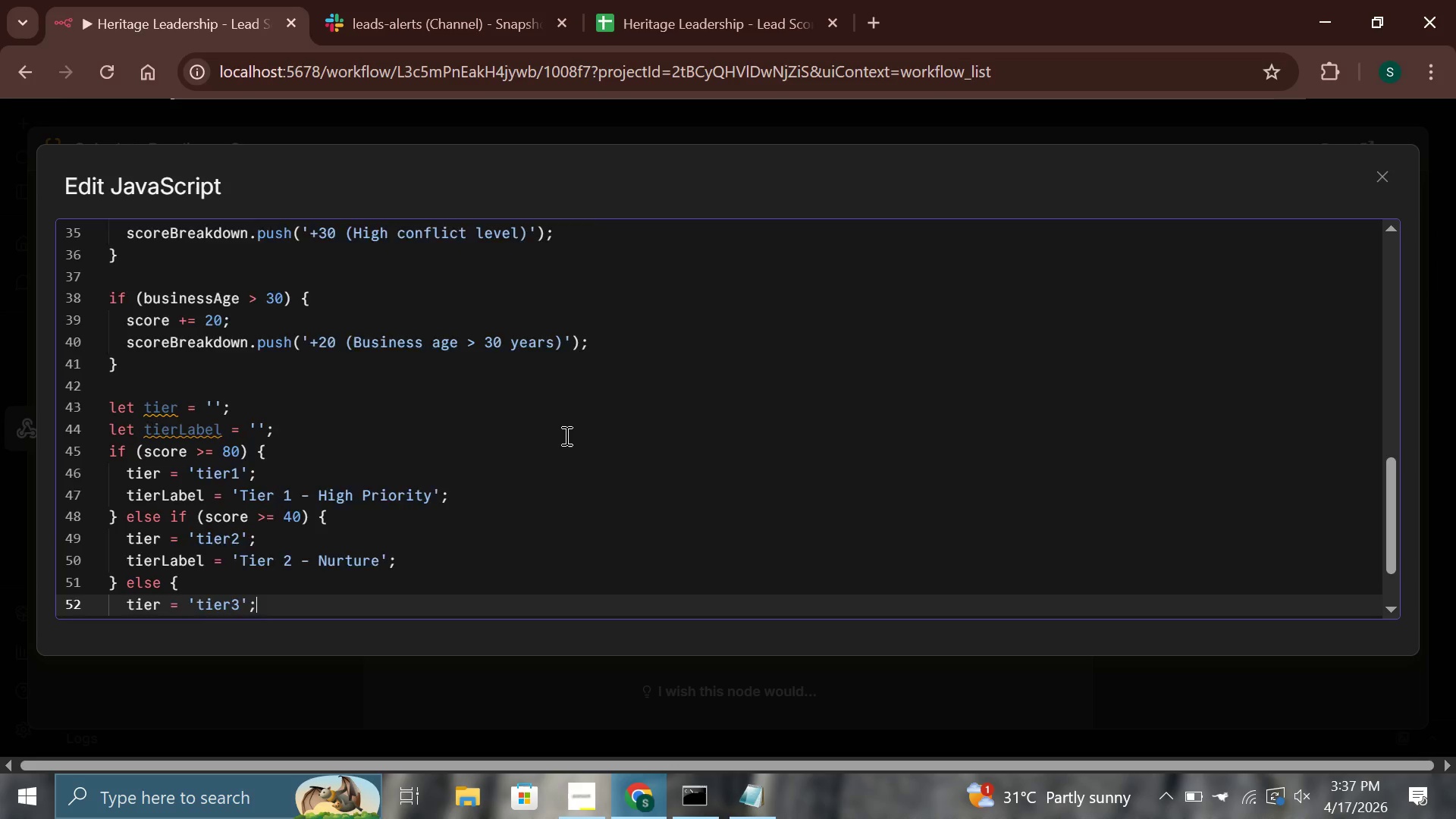 
key(Enter)
 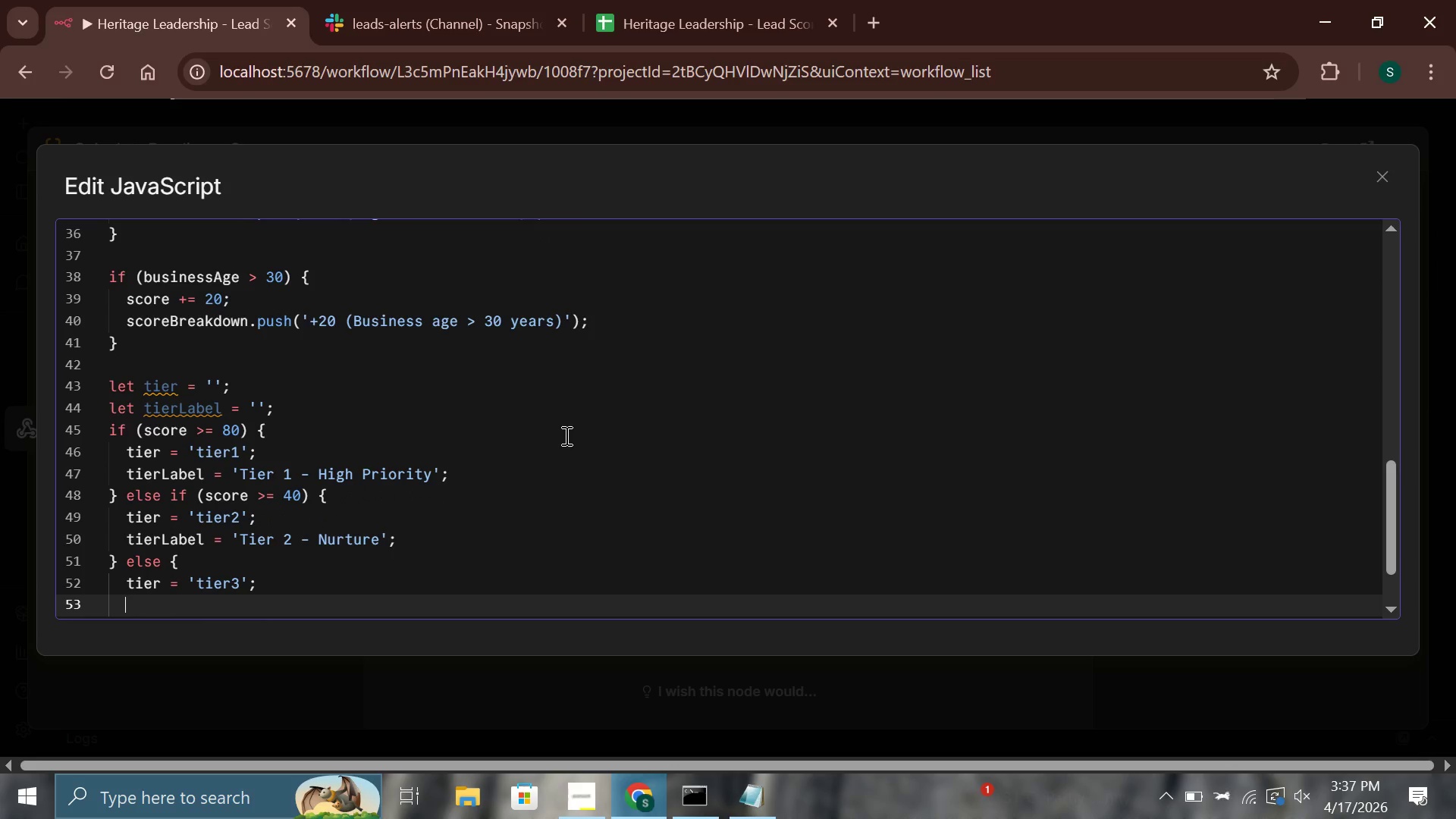 
type(tier)
 